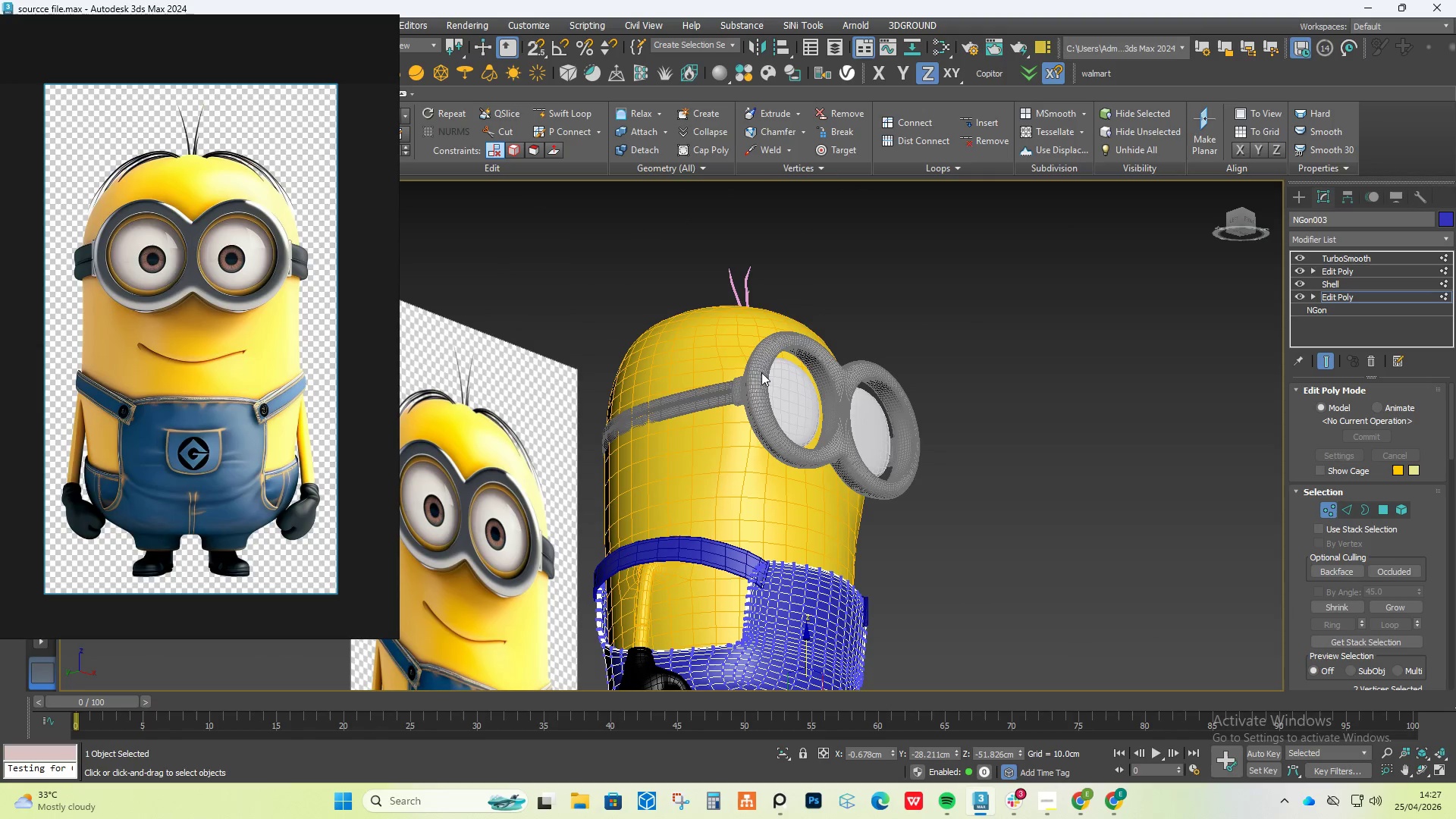 
hold_key(key=AltLeft, duration=0.7)
 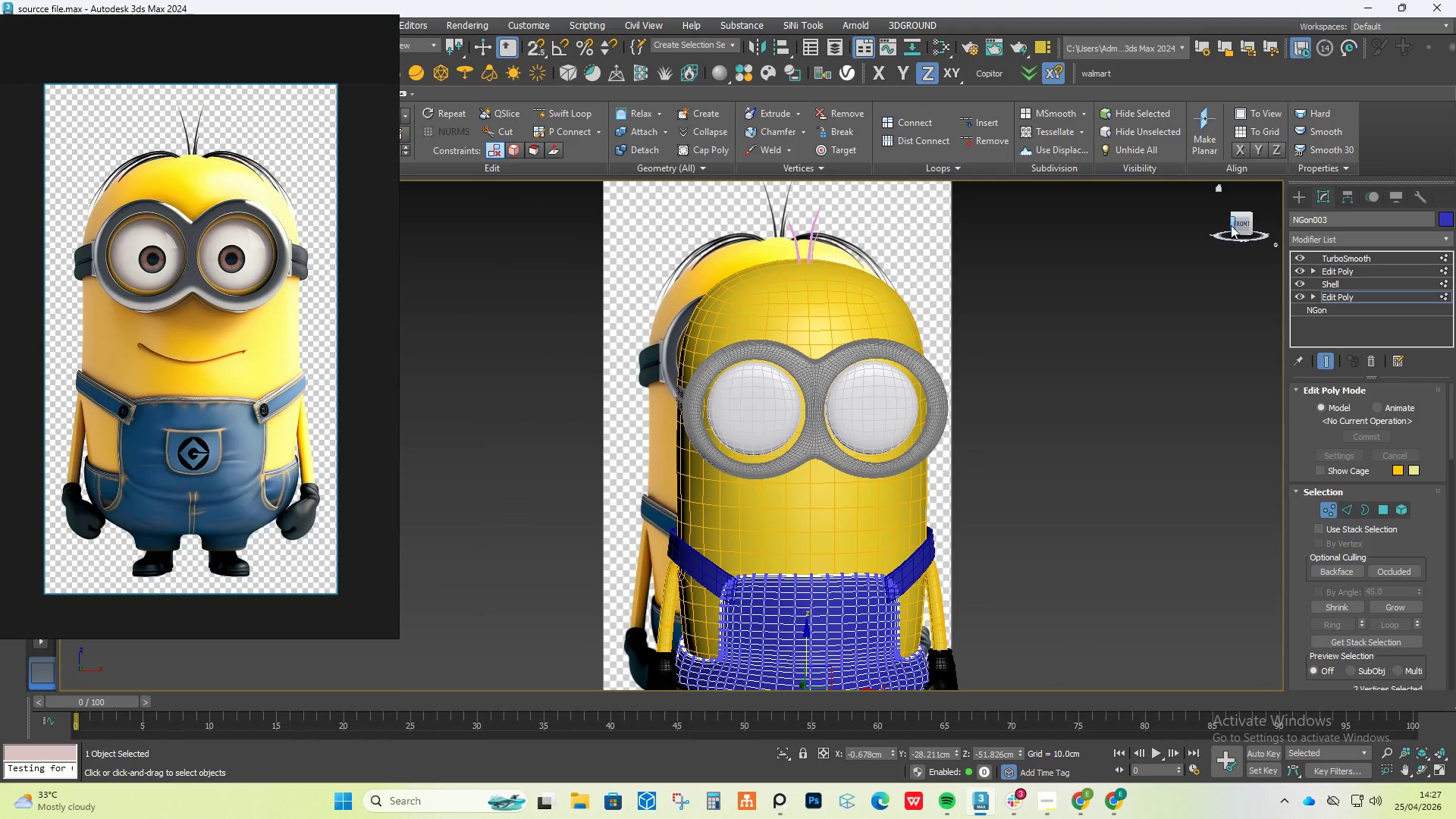 
left_click([1241, 224])
 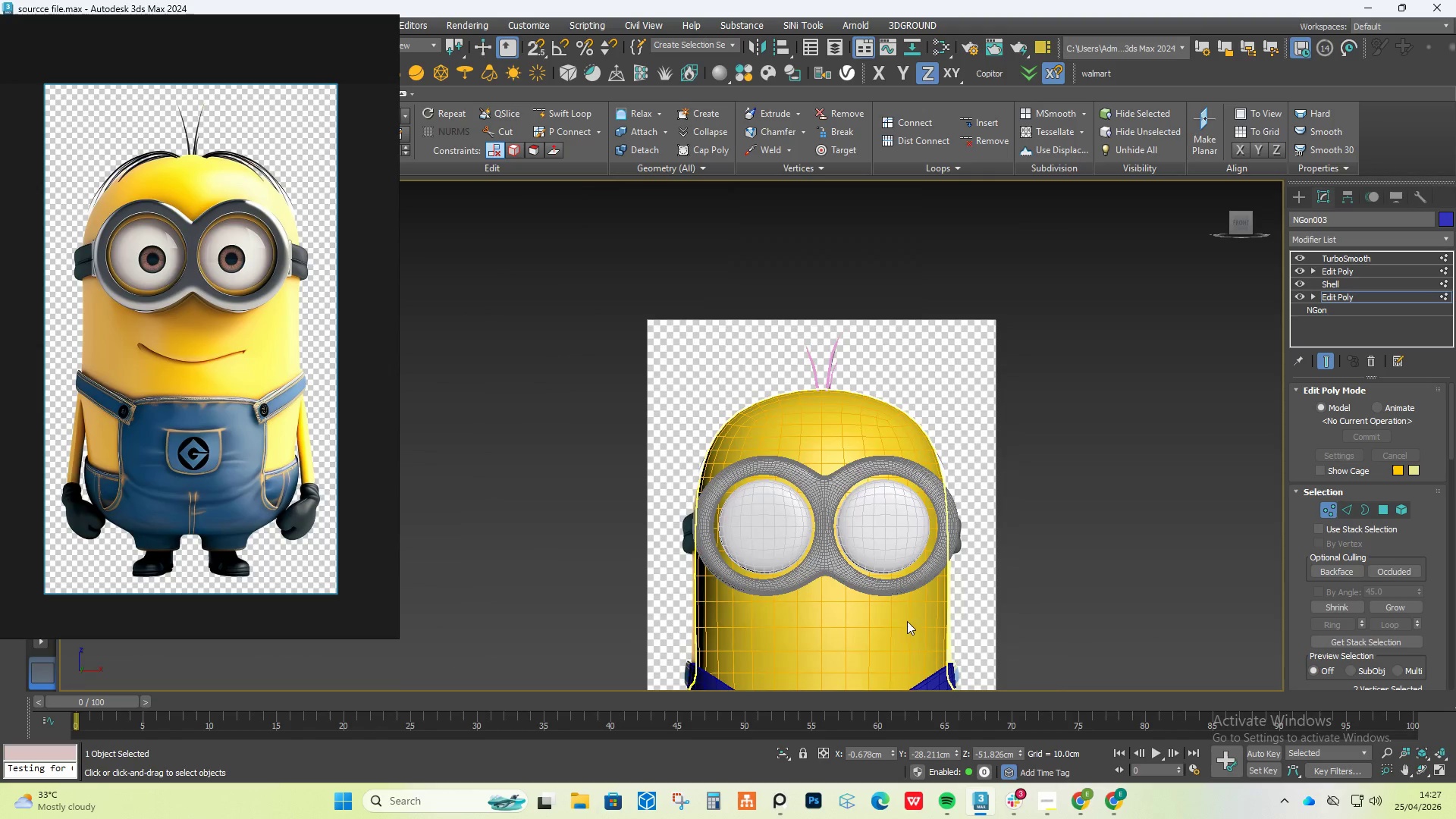 
scroll: coordinate [832, 433], scroll_direction: up, amount: 1.0
 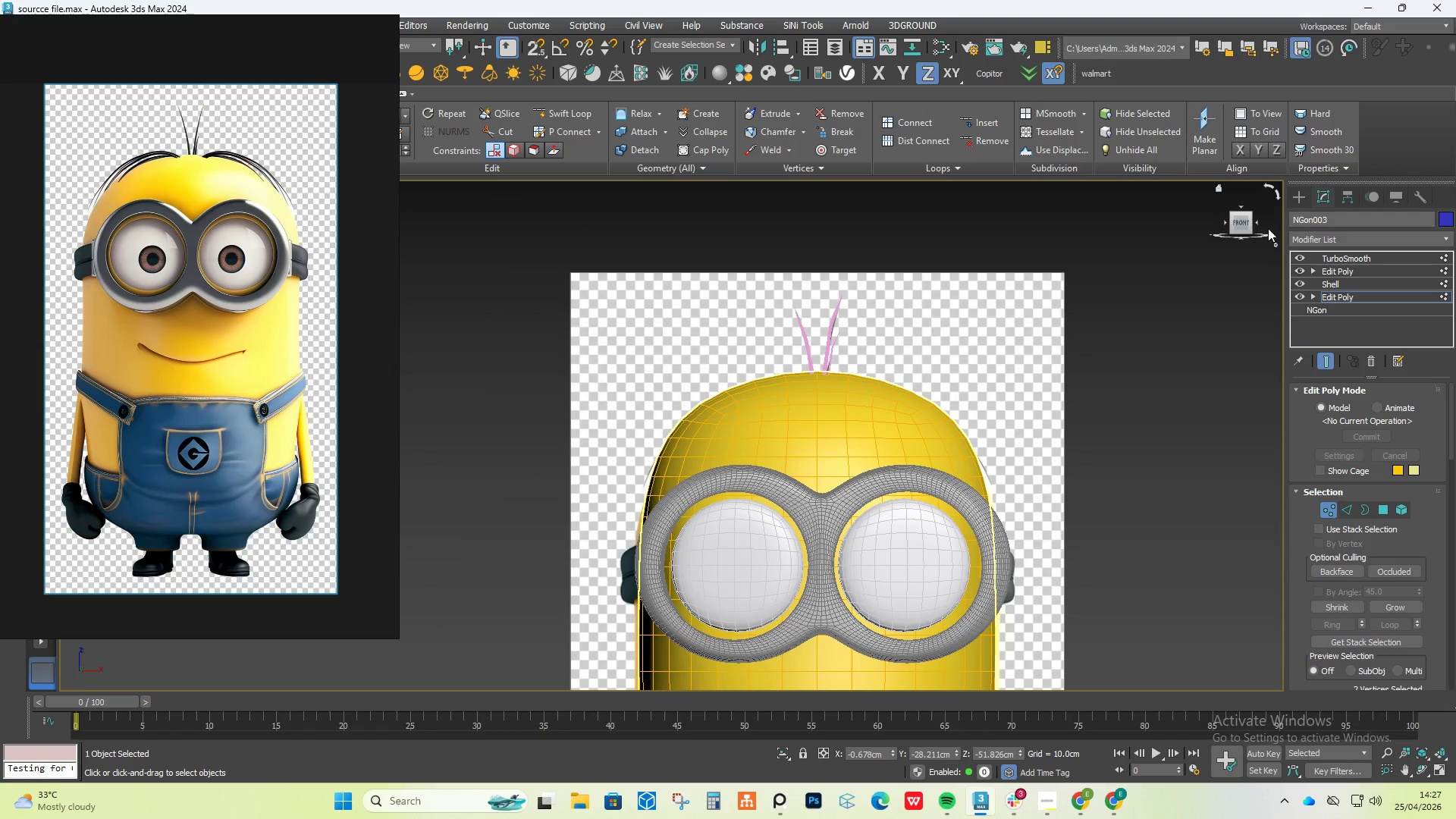 
left_click([1297, 202])
 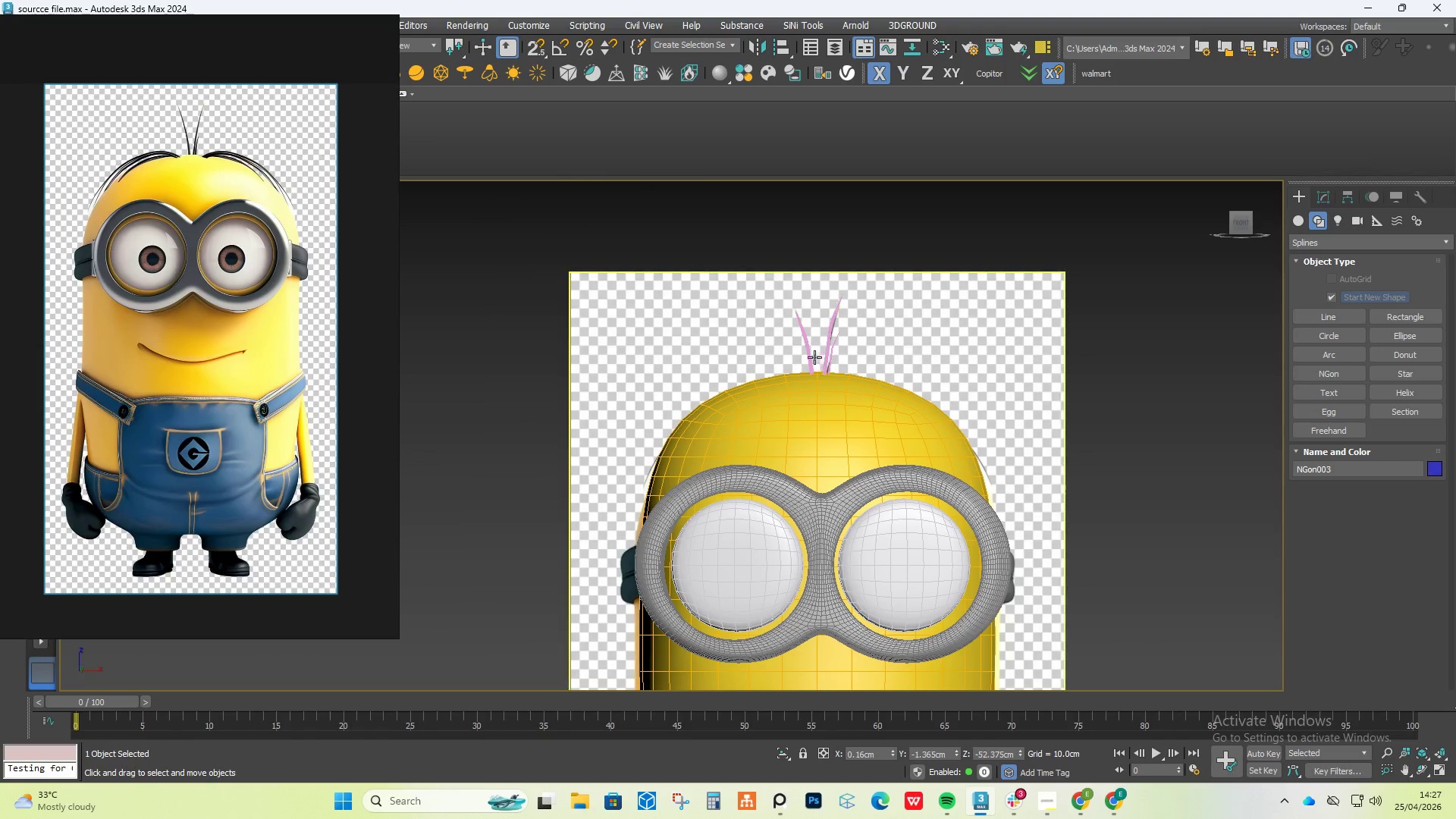 
left_click([802, 408])
 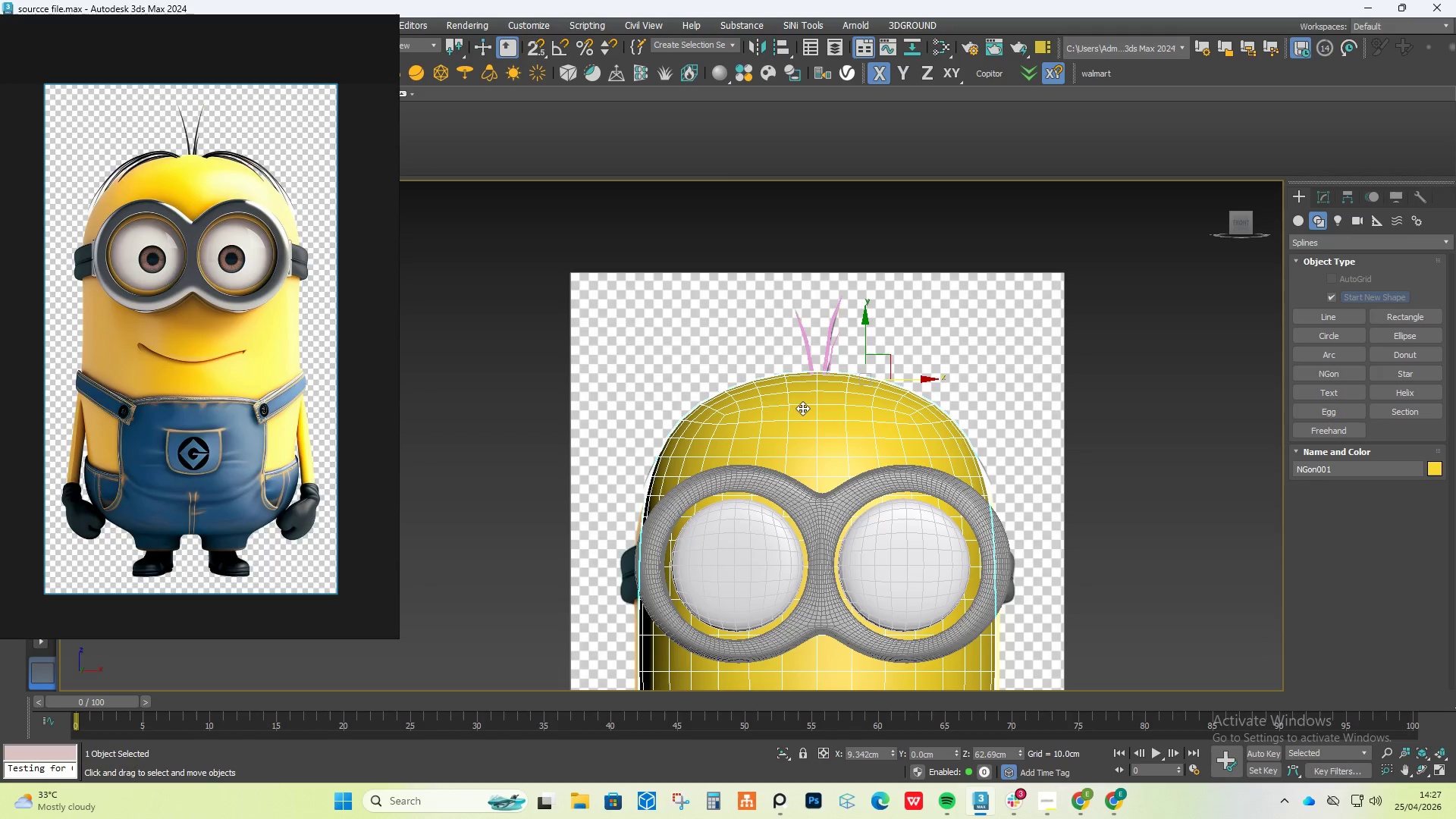 
key(Alt+X)
 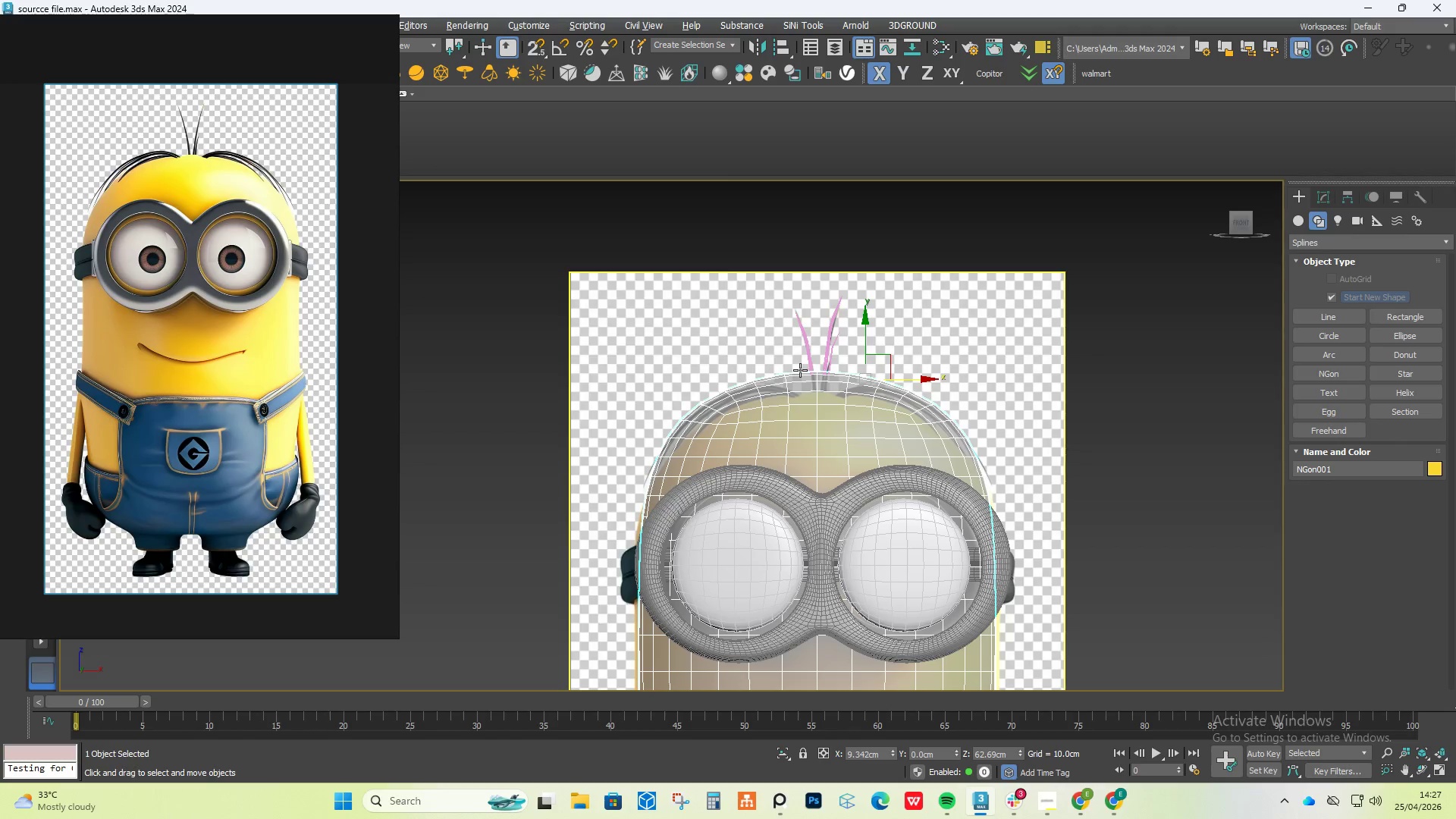 
scroll: coordinate [802, 365], scroll_direction: up, amount: 4.0
 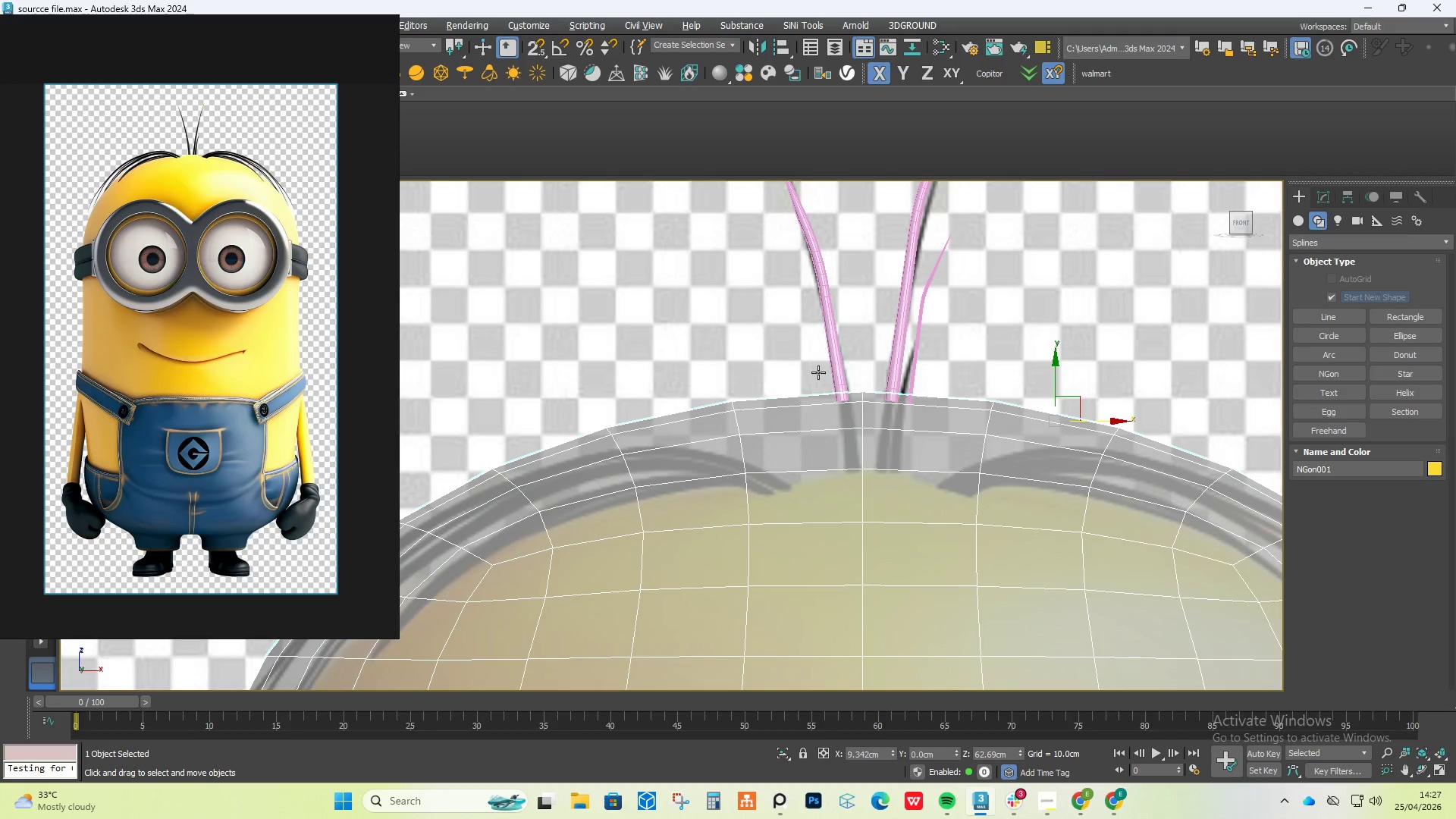 
left_click([832, 360])
 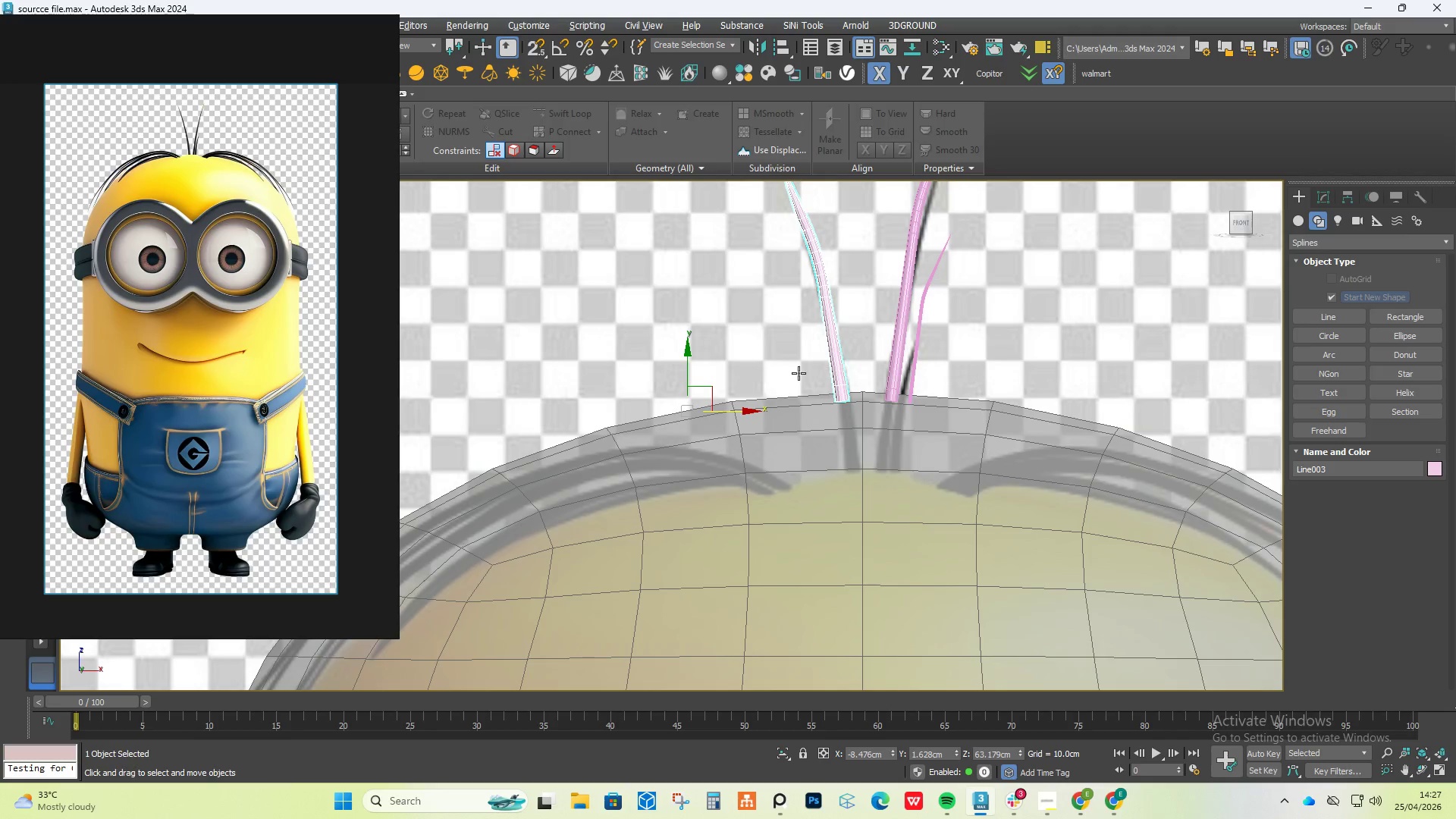 
scroll: coordinate [795, 374], scroll_direction: down, amount: 2.0
 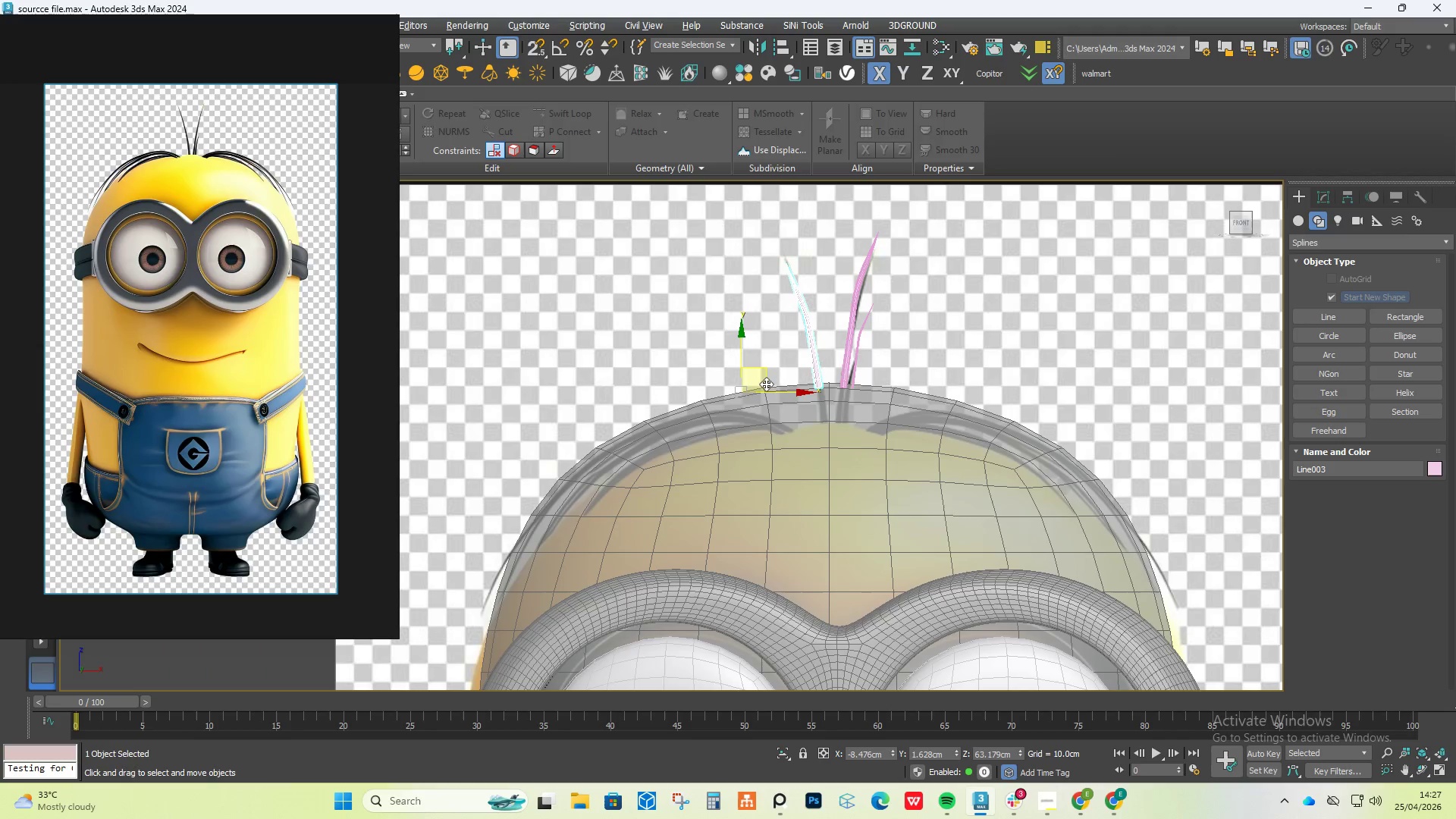 
hold_key(key=ShiftLeft, duration=3.81)
left_click_drag(start_coordinate=[761, 380], to_coordinate=[715, 382])
 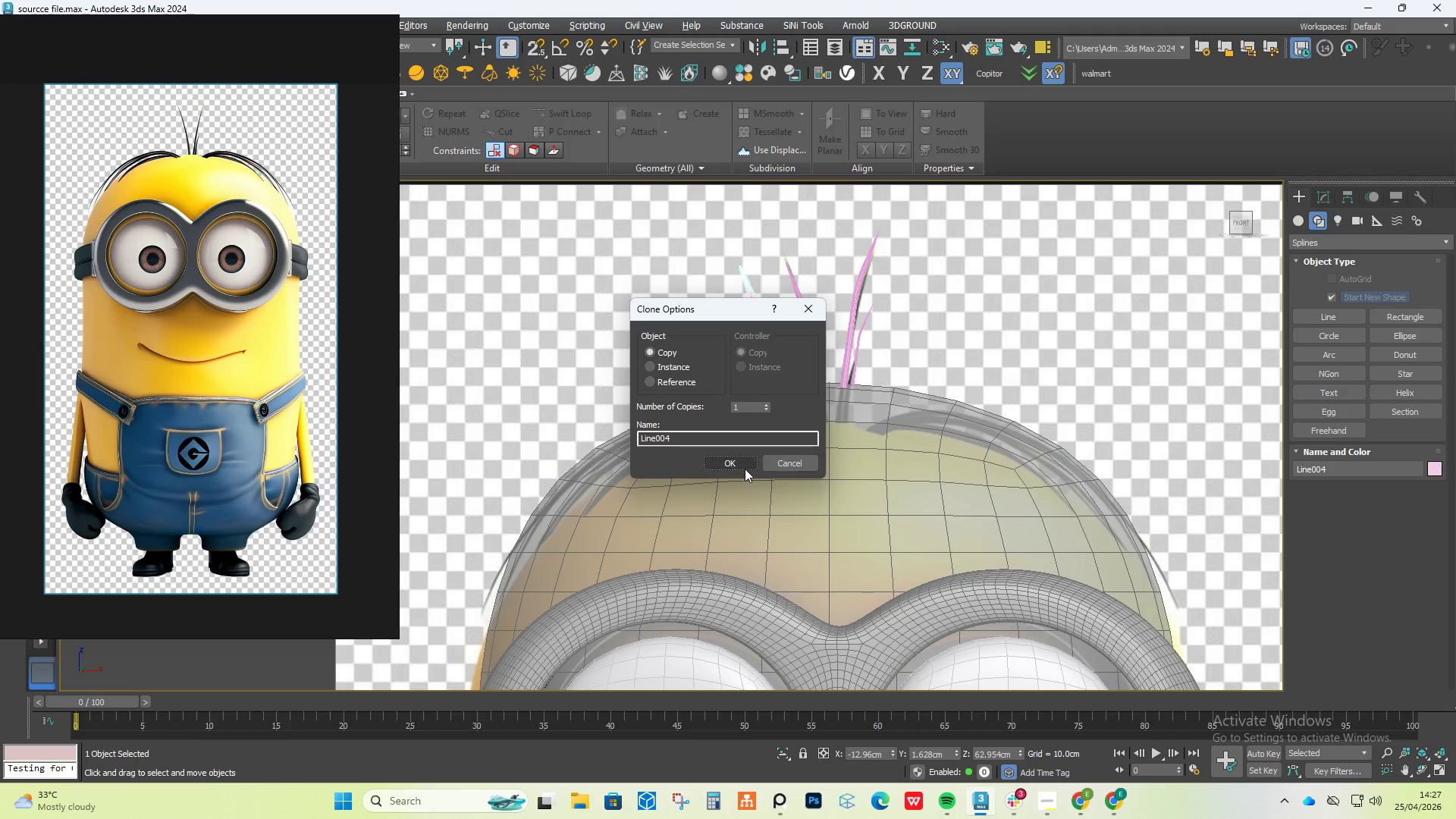 
left_click([741, 468])
 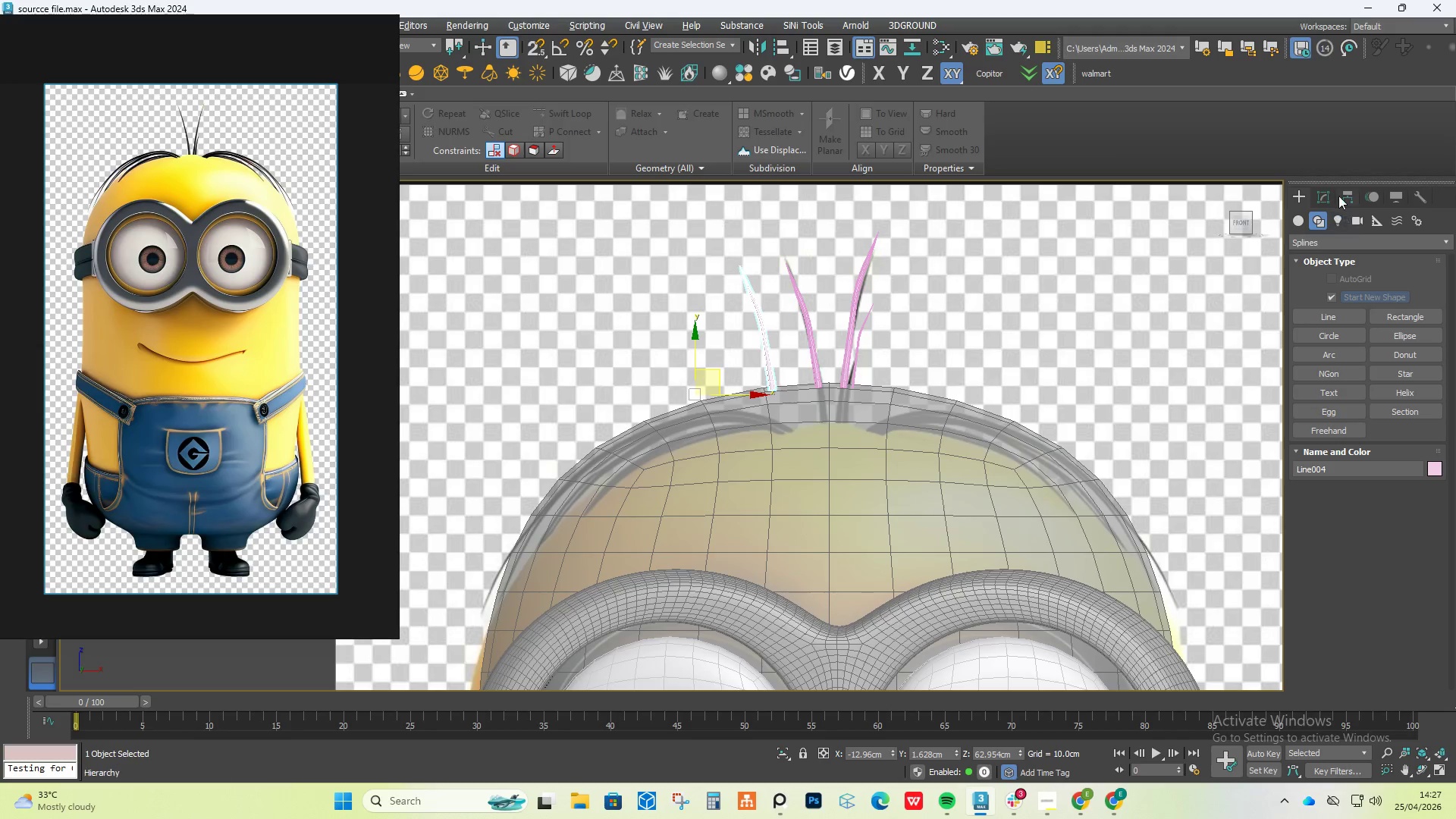 
left_click([1323, 196])
 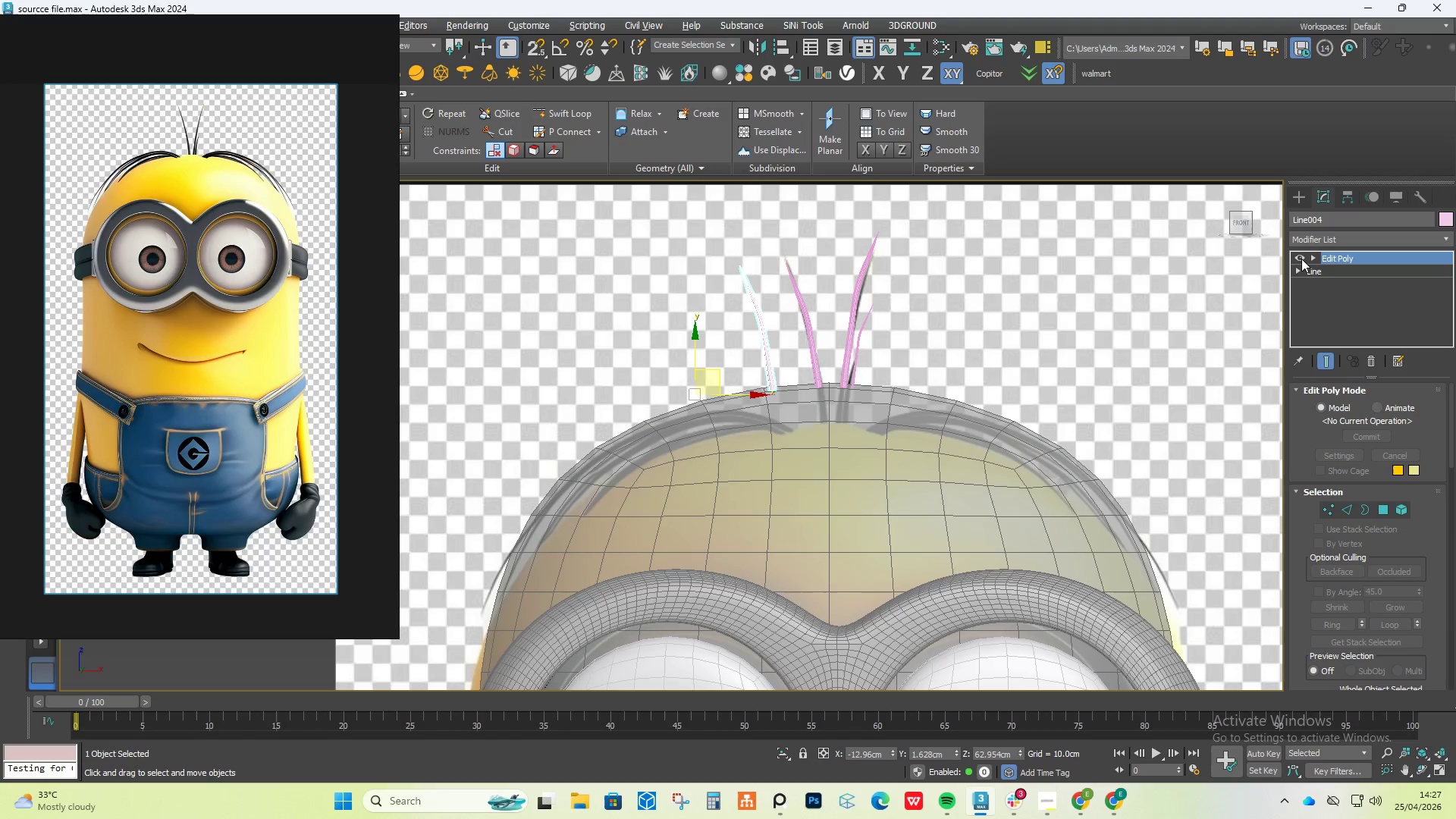 
left_click([1301, 259])
 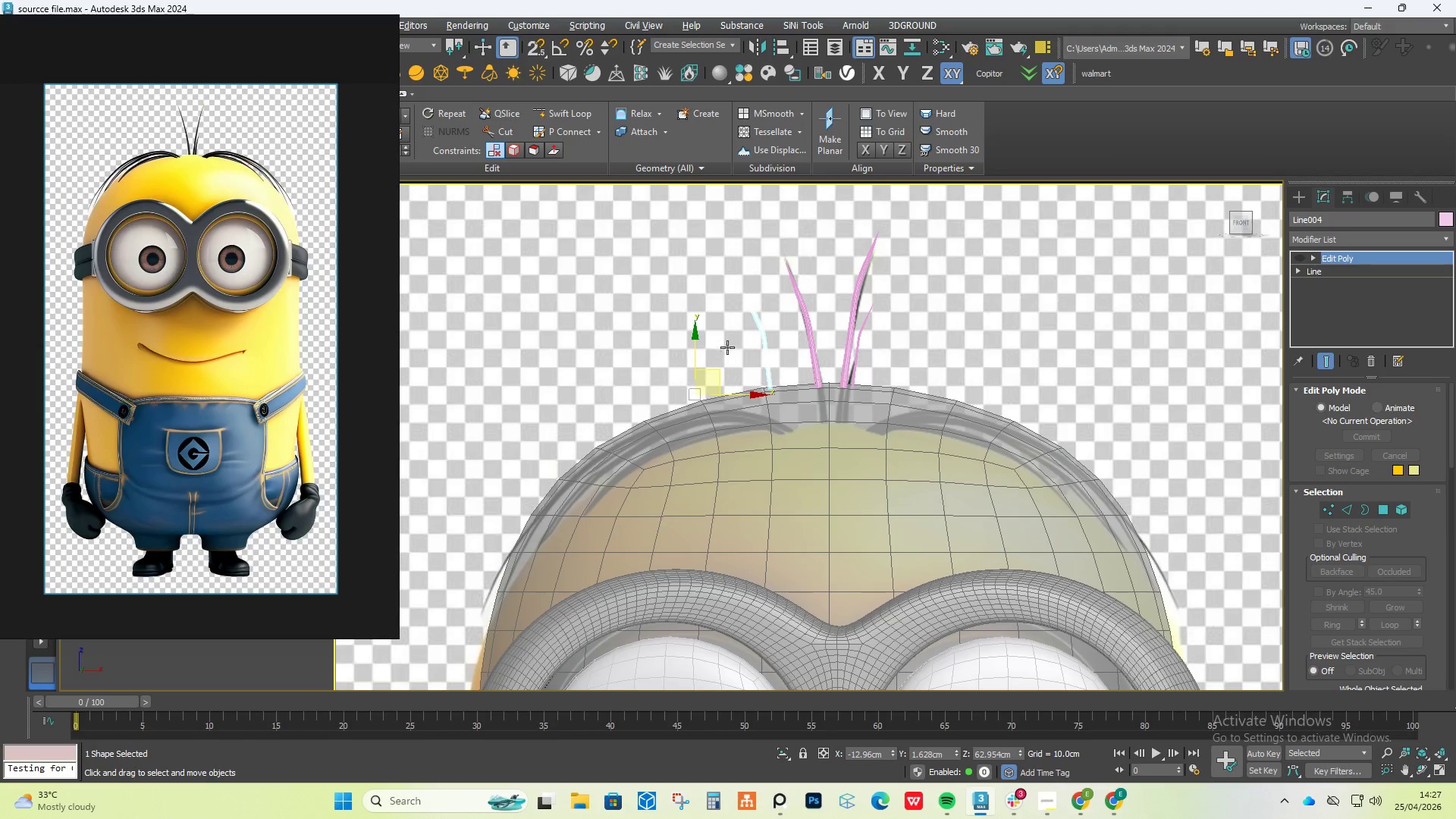 
scroll: coordinate [684, 392], scroll_direction: up, amount: 5.0
 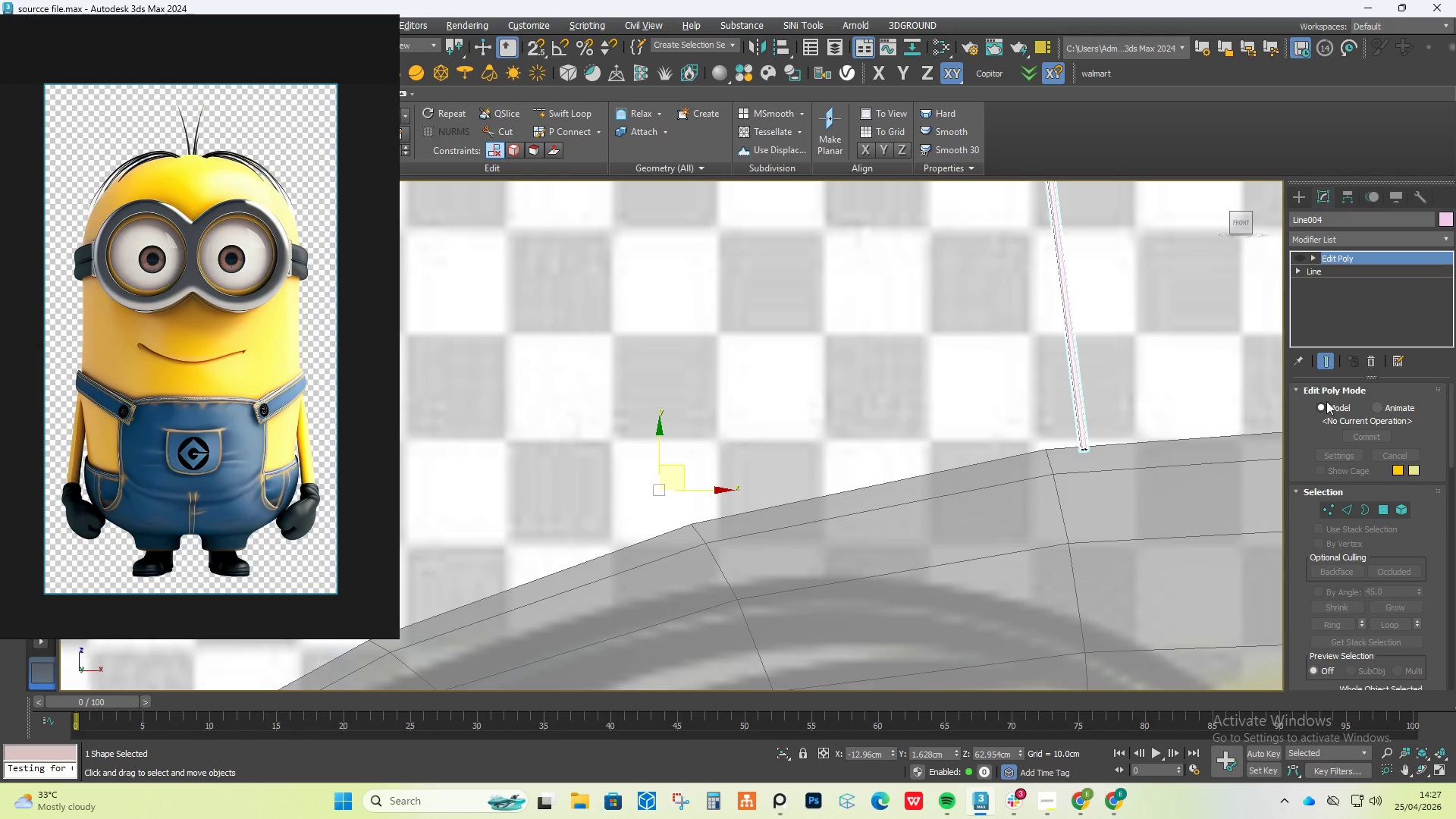 
left_click([1328, 367])
 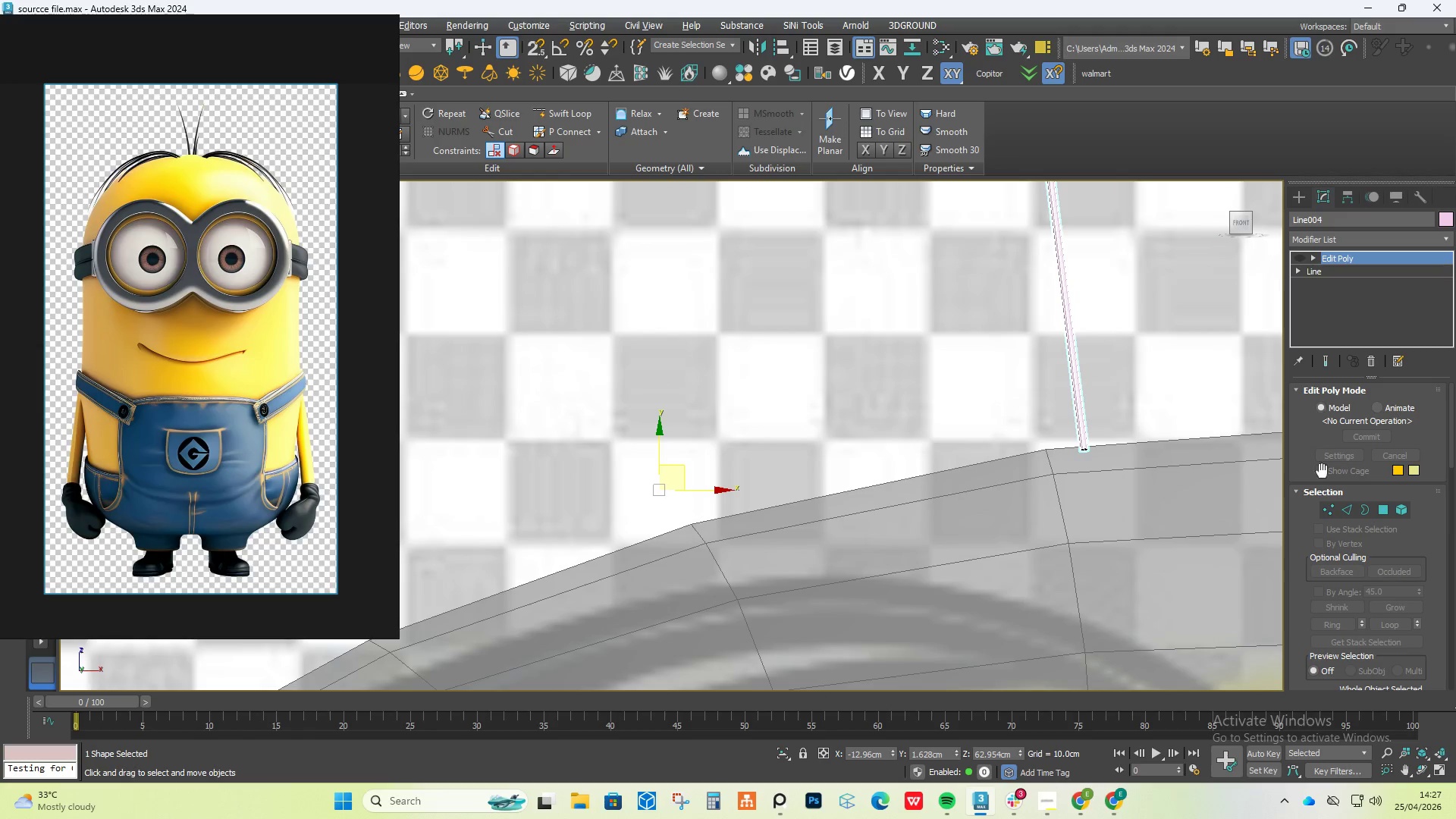 
left_click([1330, 515])
 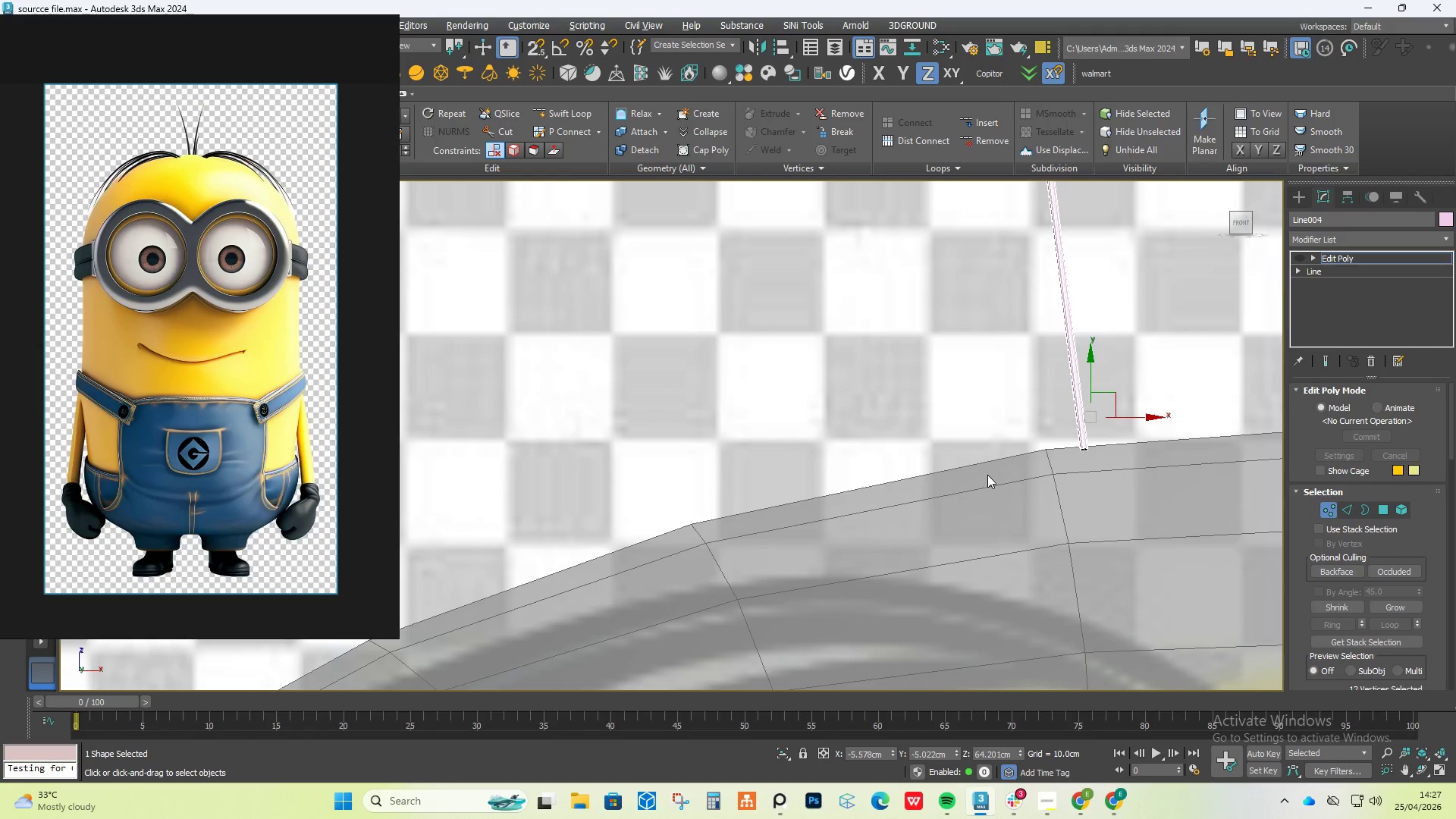 
scroll: coordinate [987, 475], scroll_direction: down, amount: 2.0
 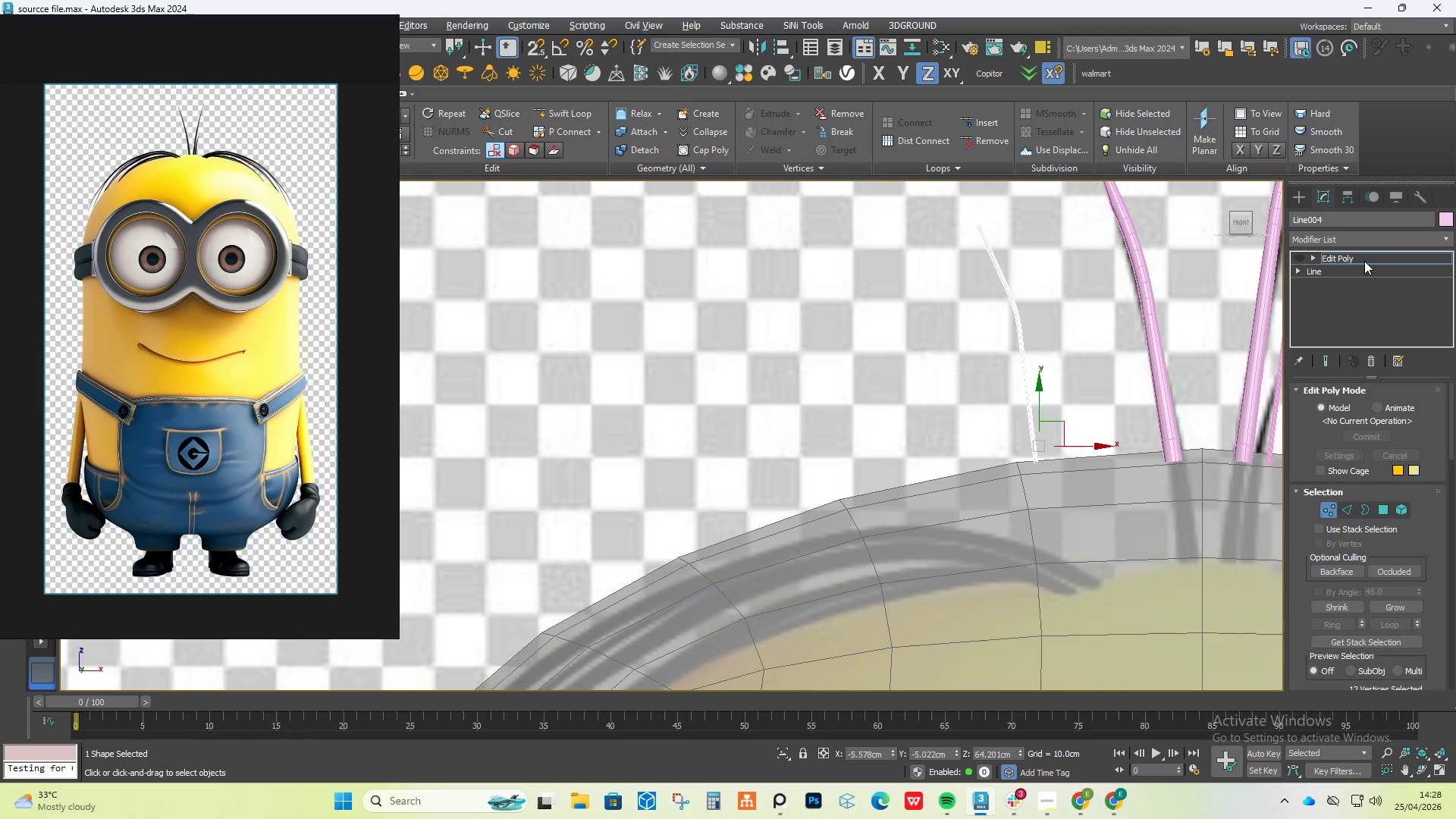 
left_click([1337, 275])
 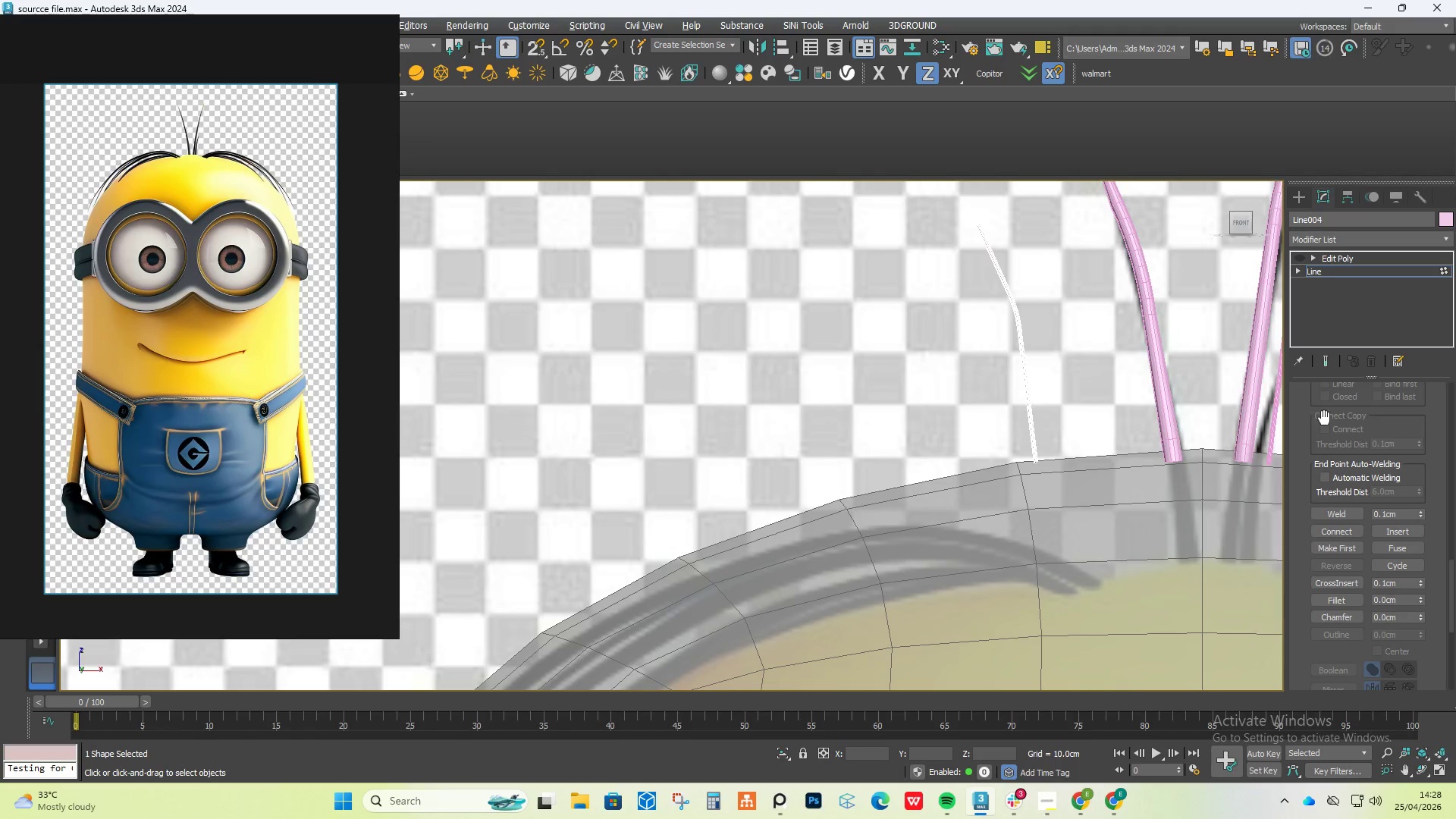 
scroll: coordinate [1353, 464], scroll_direction: up, amount: 31.0
 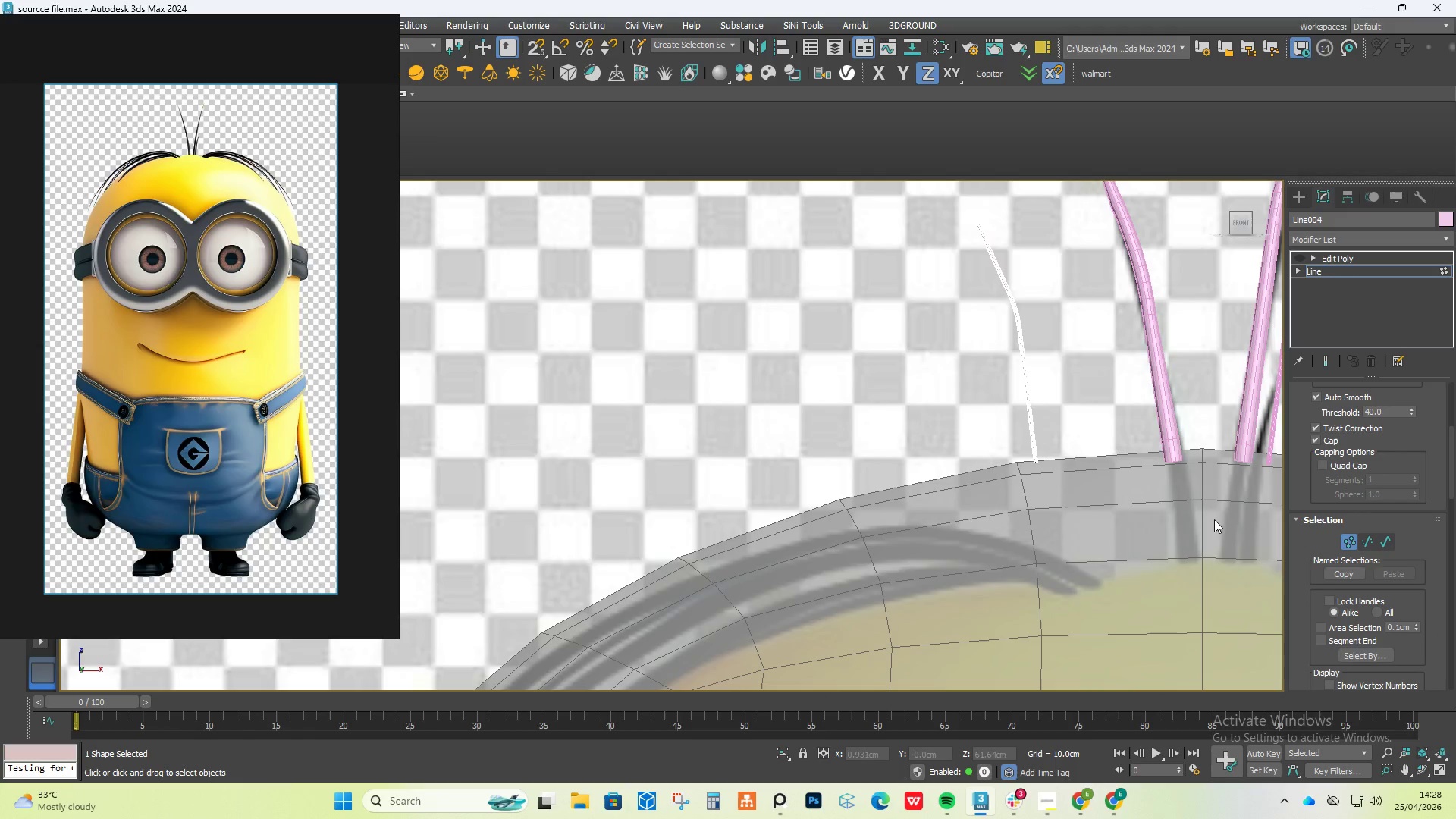 
hold_key(key=AltLeft, duration=2.17)
 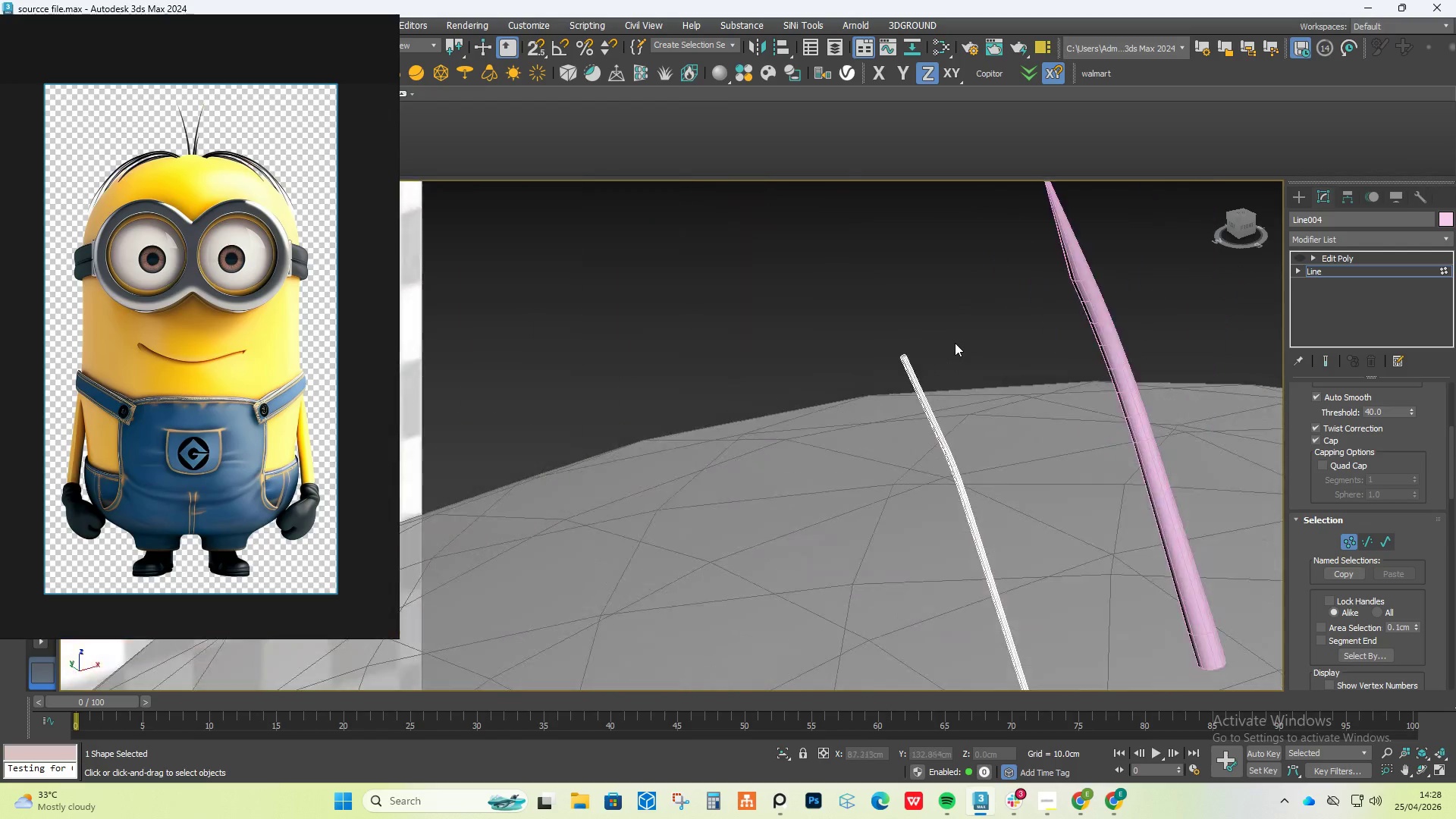 
scroll: coordinate [949, 414], scroll_direction: down, amount: 7.0
 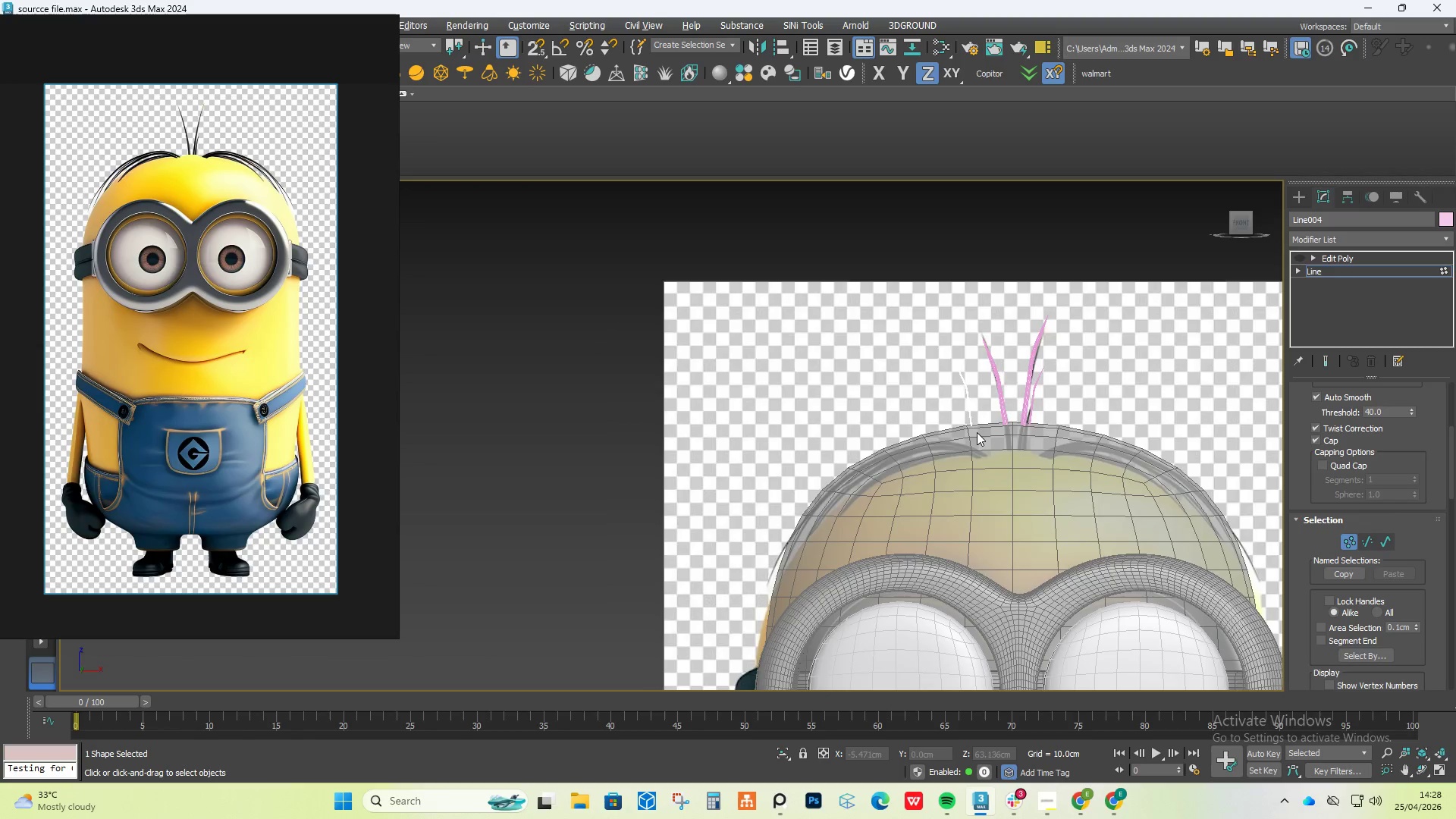 
scroll: coordinate [954, 344], scroll_direction: up, amount: 6.0
 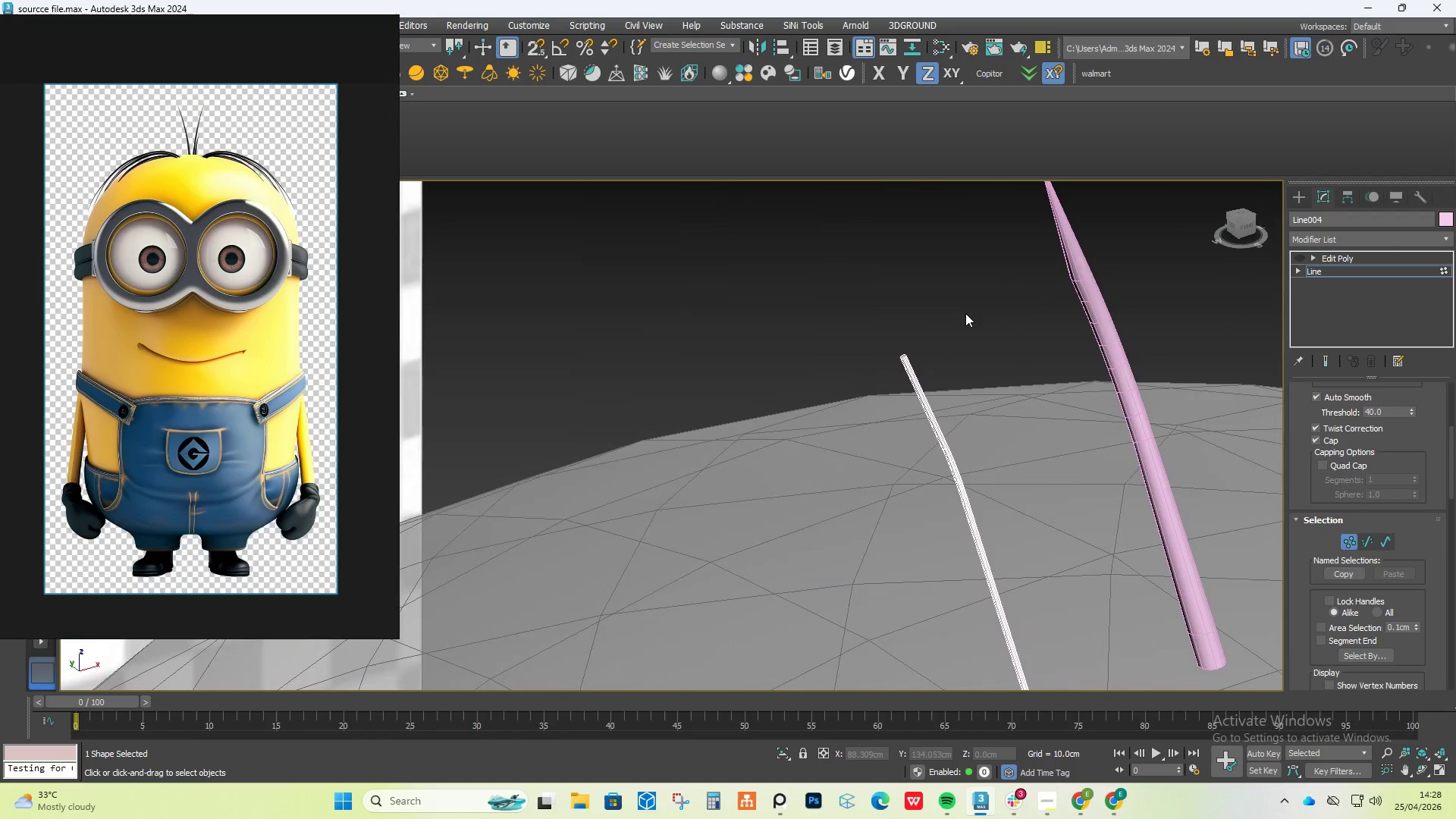 
left_click_drag(start_coordinate=[964, 311], to_coordinate=[854, 405])
 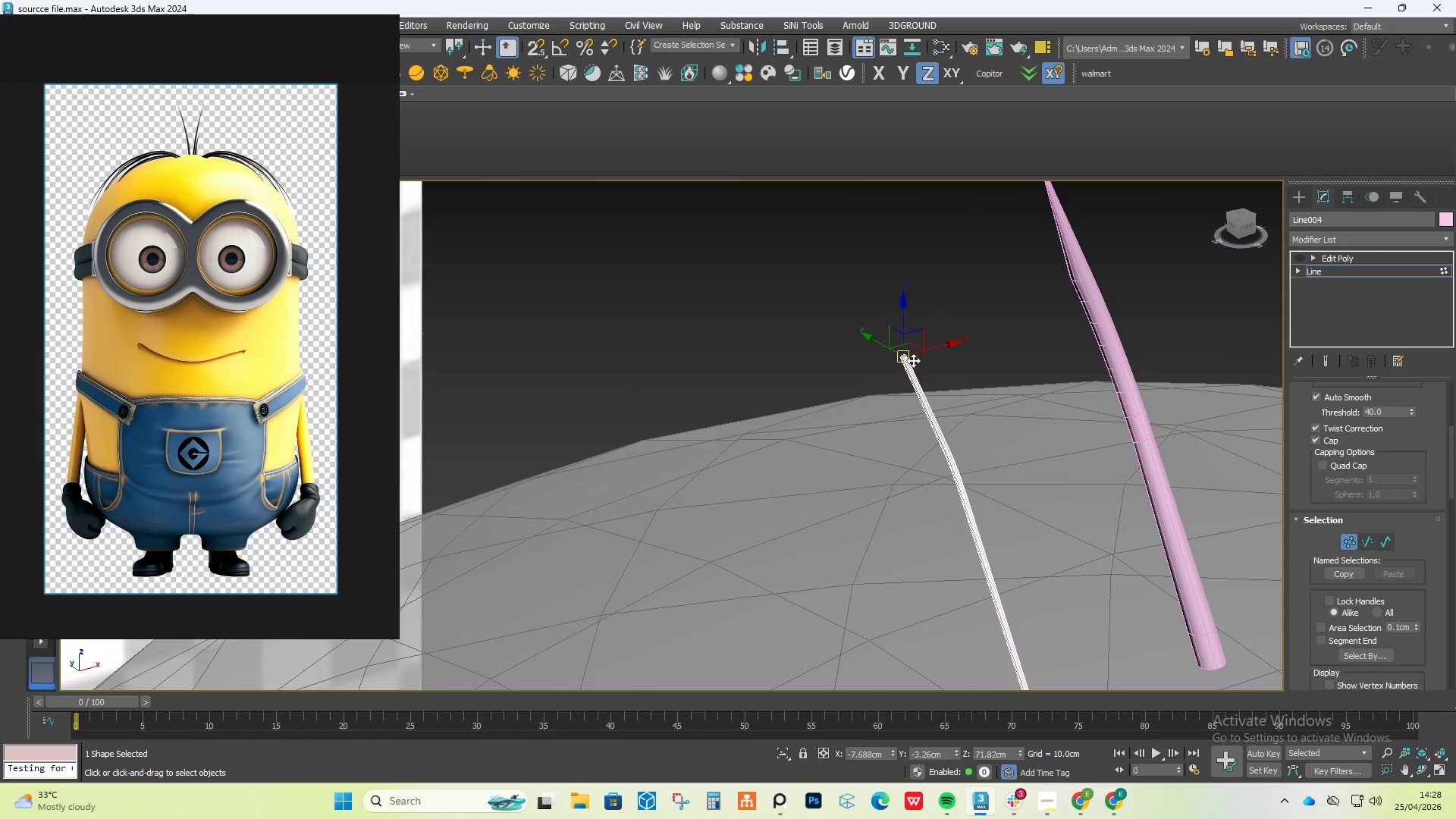 
scroll: coordinate [930, 353], scroll_direction: down, amount: 11.0
 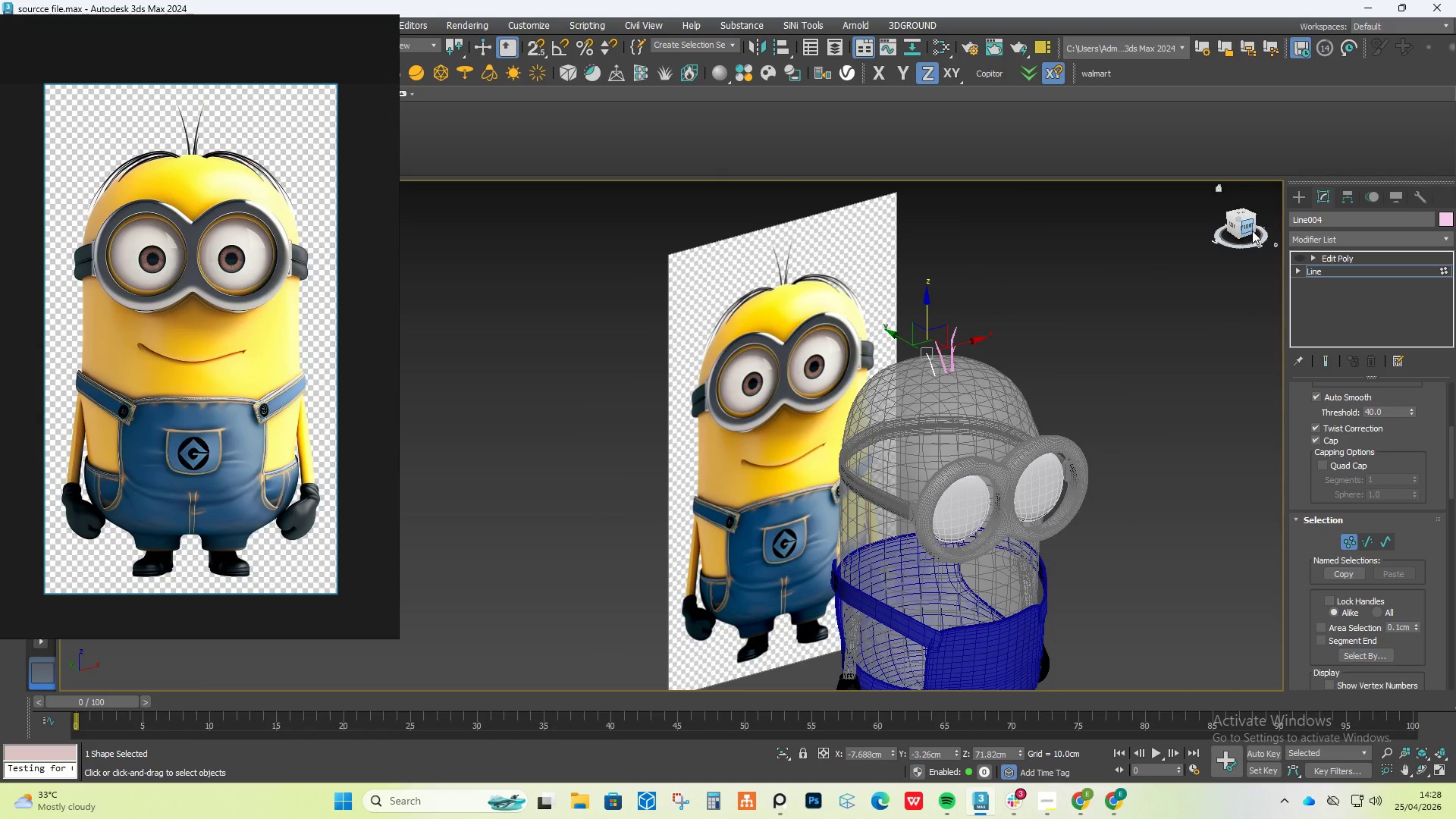 
left_click([1248, 226])
 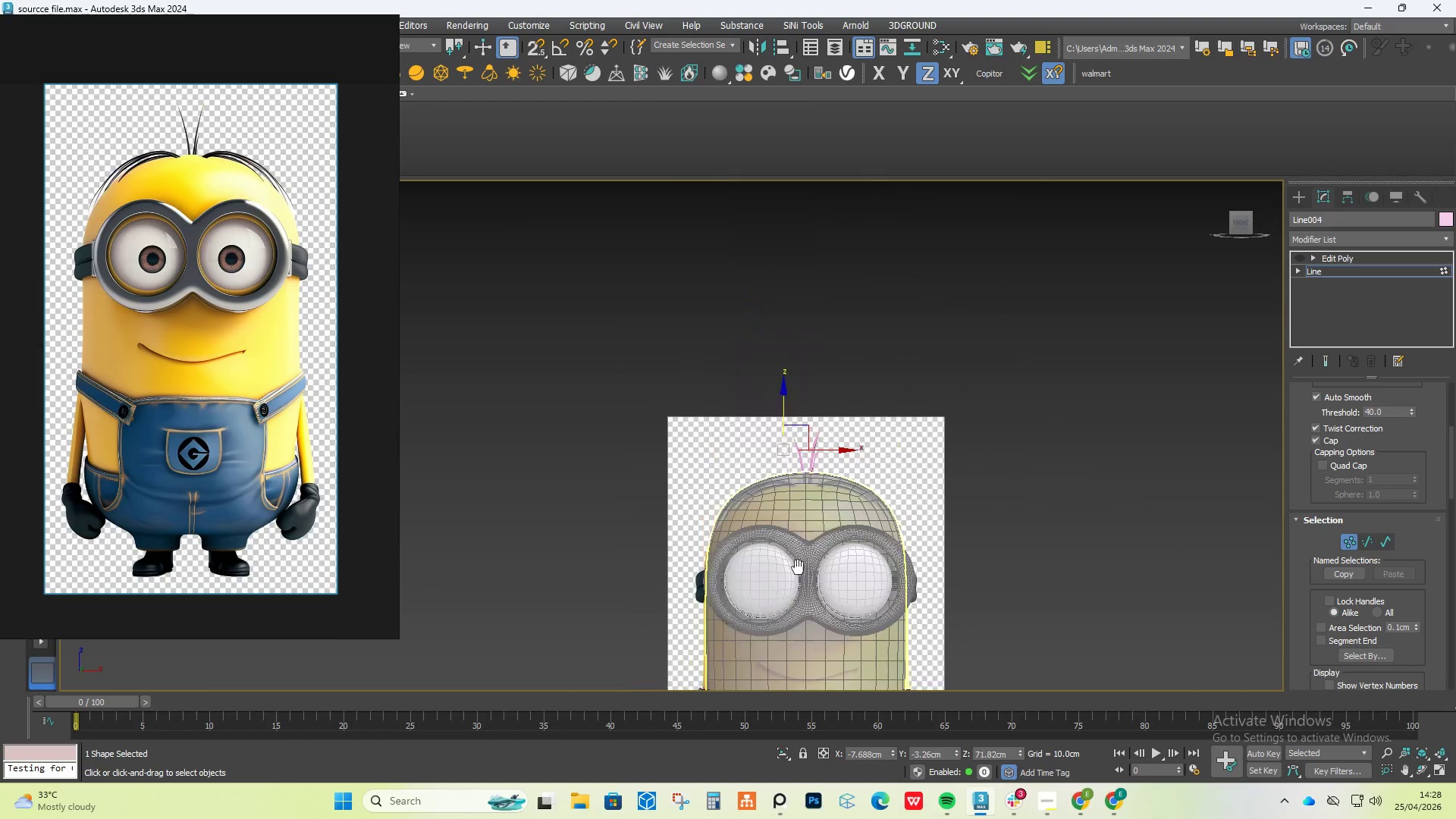 
scroll: coordinate [771, 482], scroll_direction: up, amount: 5.0
 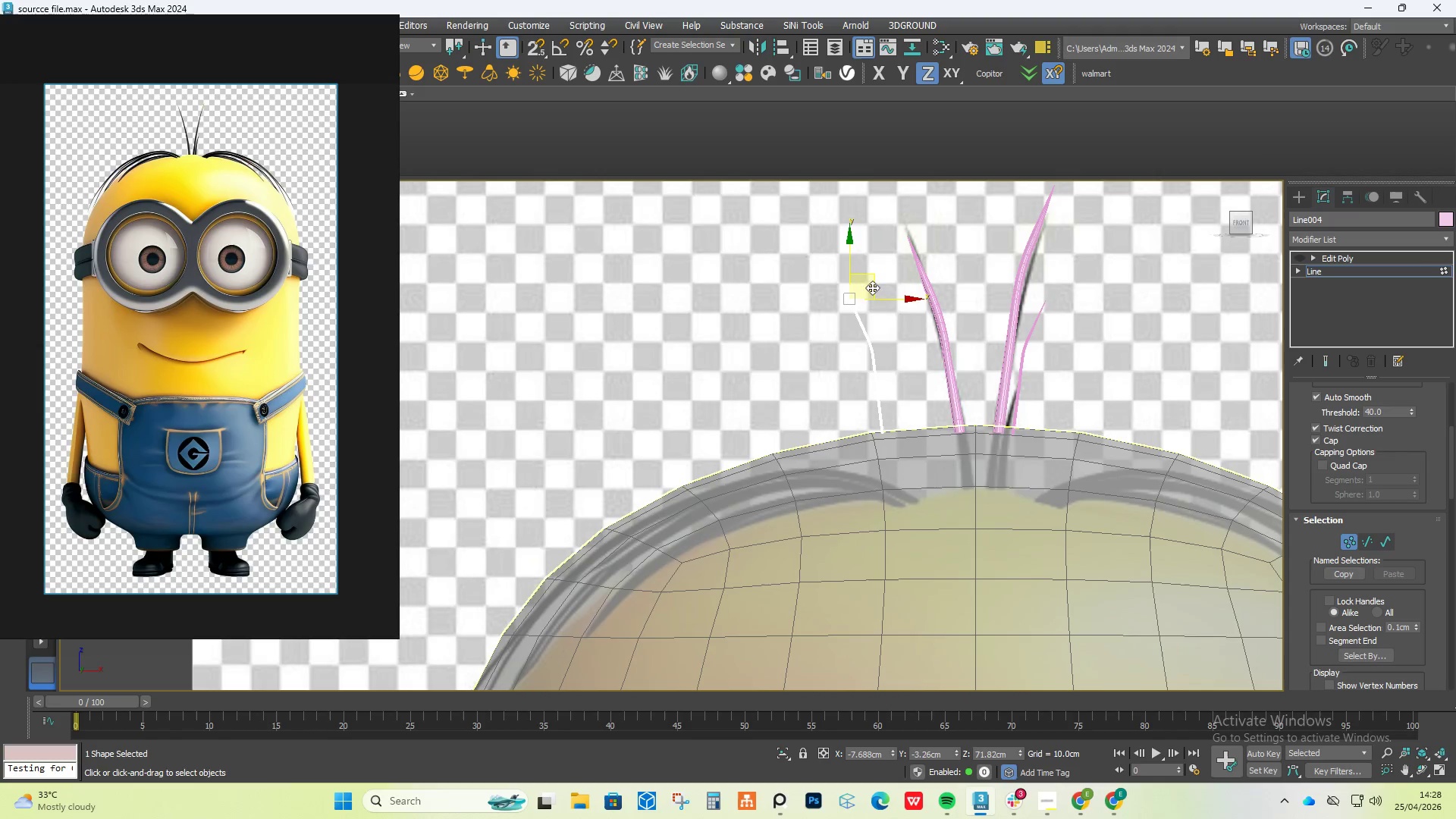 
left_click_drag(start_coordinate=[873, 284], to_coordinate=[805, 303])
 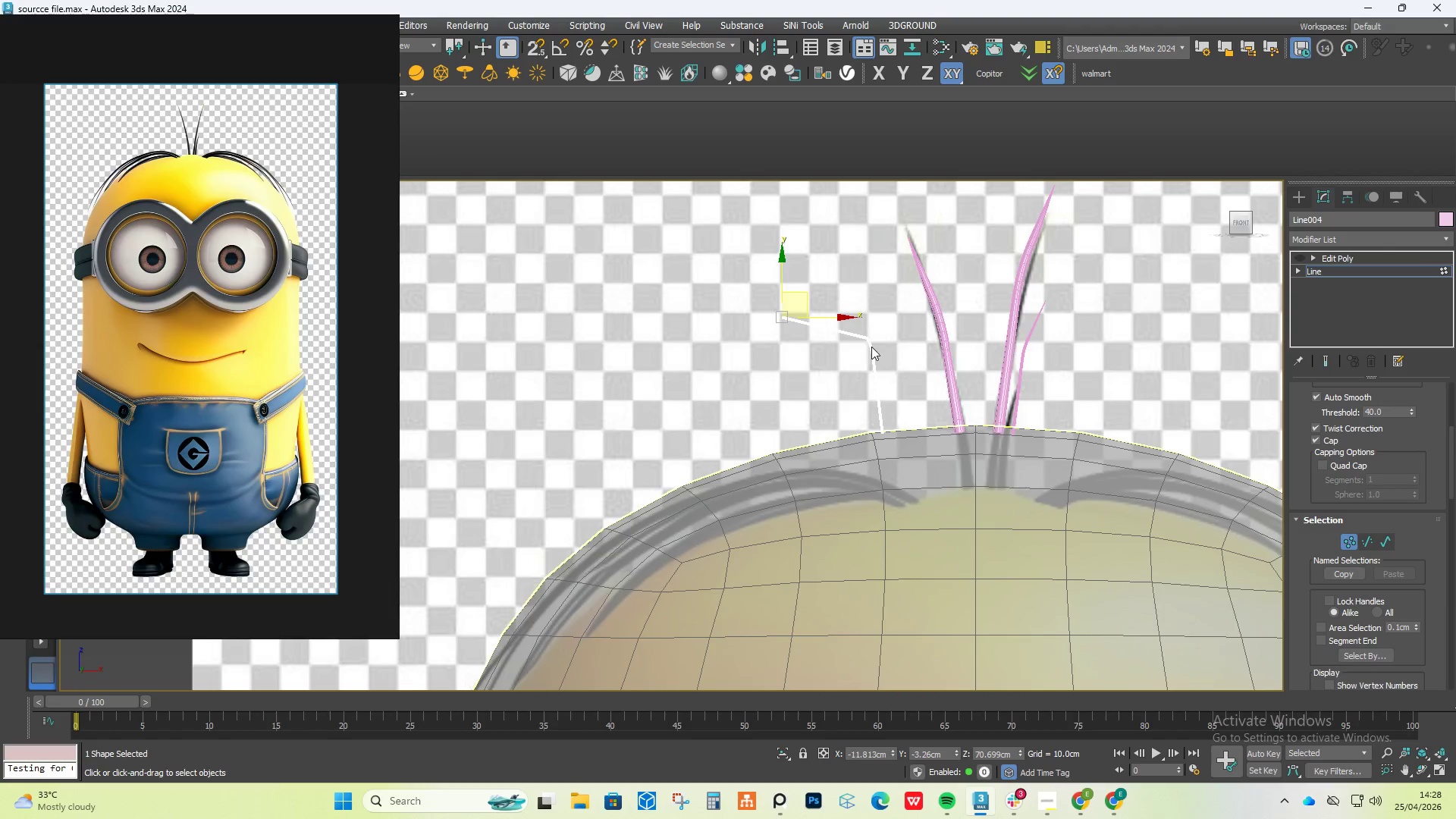 
scroll: coordinate [873, 350], scroll_direction: up, amount: 4.0
 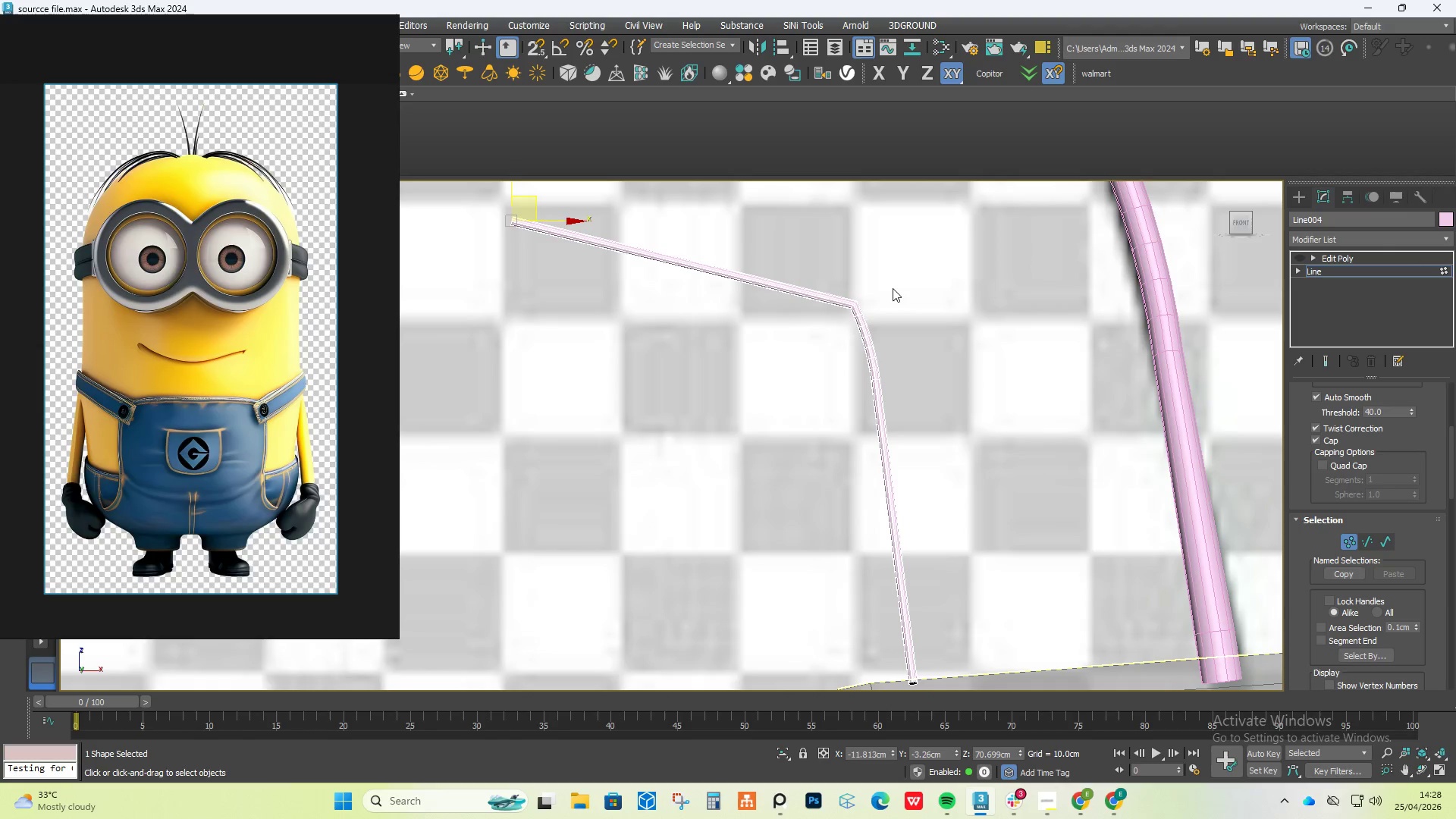 
left_click_drag(start_coordinate=[890, 287], to_coordinate=[817, 378])
 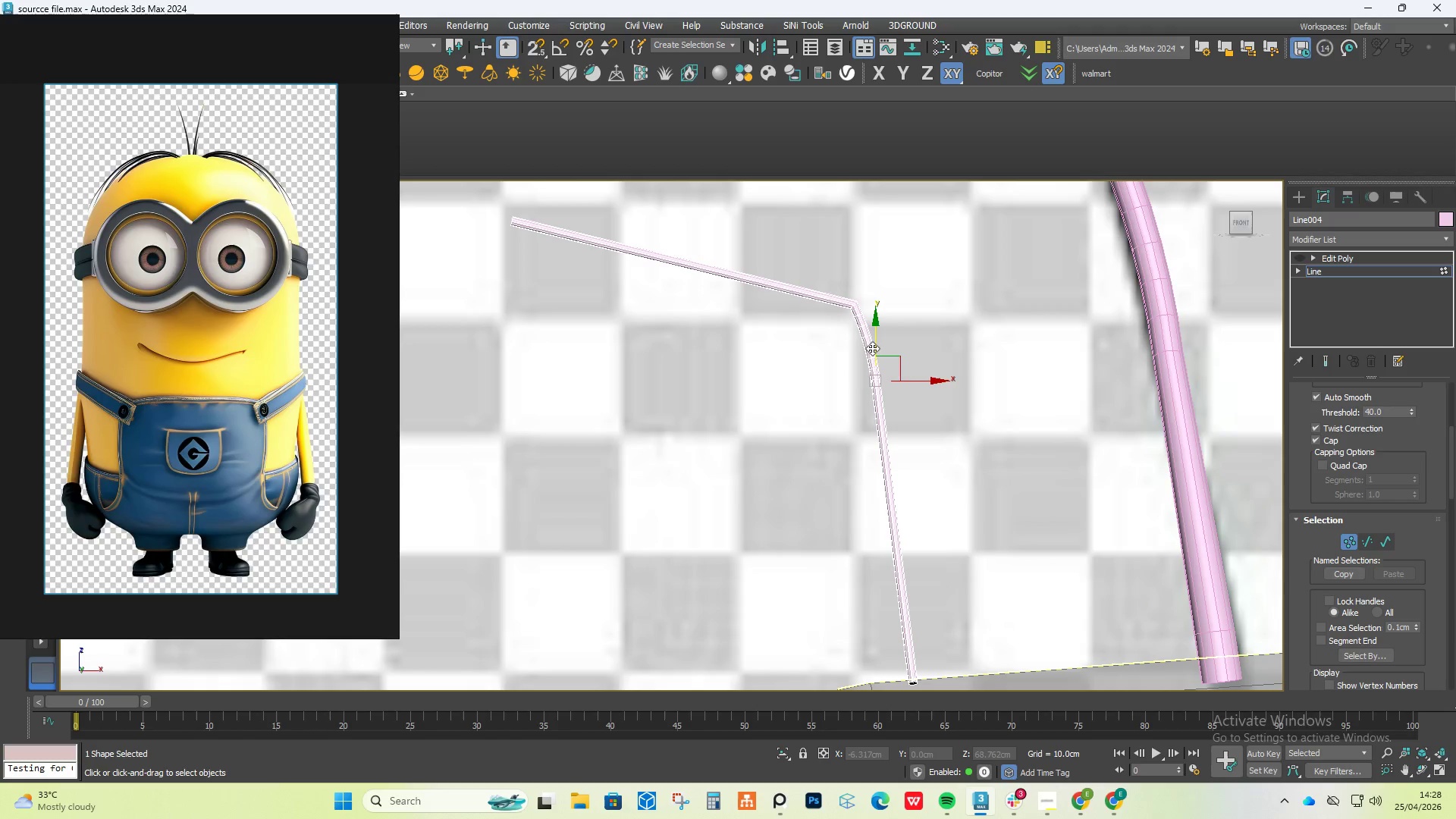 
key(Delete)
 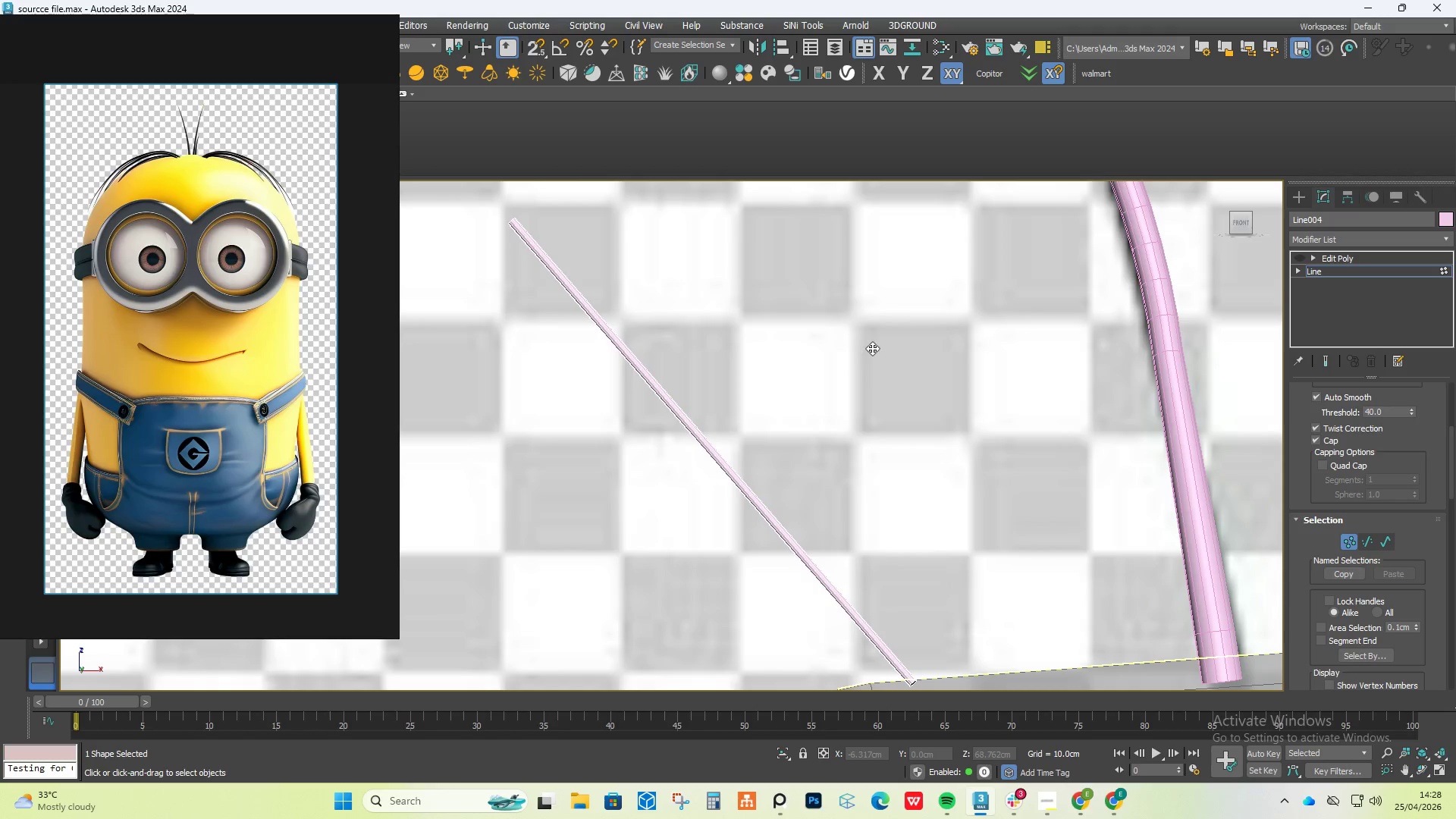 
scroll: coordinate [802, 360], scroll_direction: down, amount: 4.0
 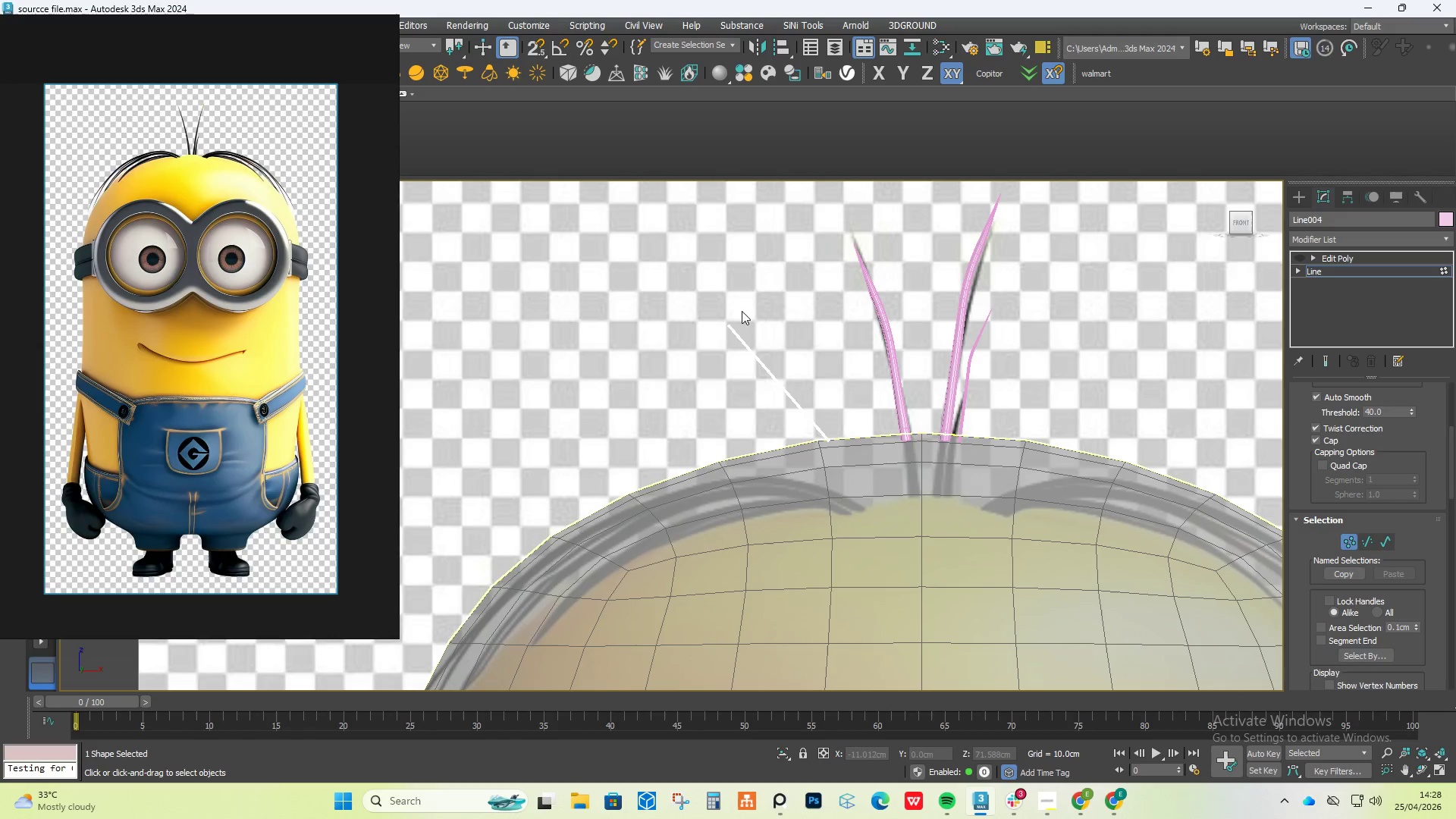 
left_click_drag(start_coordinate=[702, 308], to_coordinate=[755, 366])
 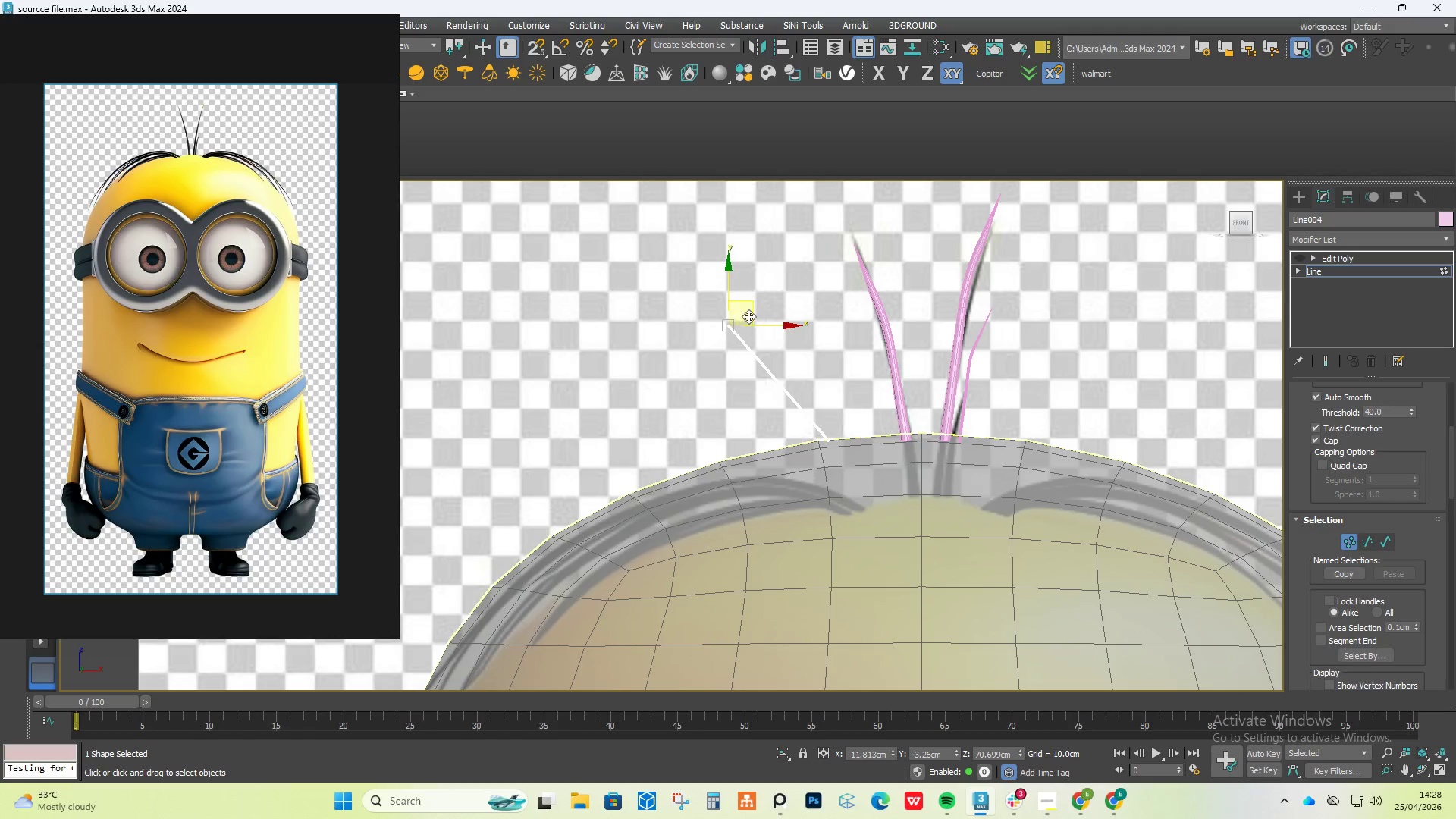 
left_click_drag(start_coordinate=[749, 315], to_coordinate=[836, 408])
 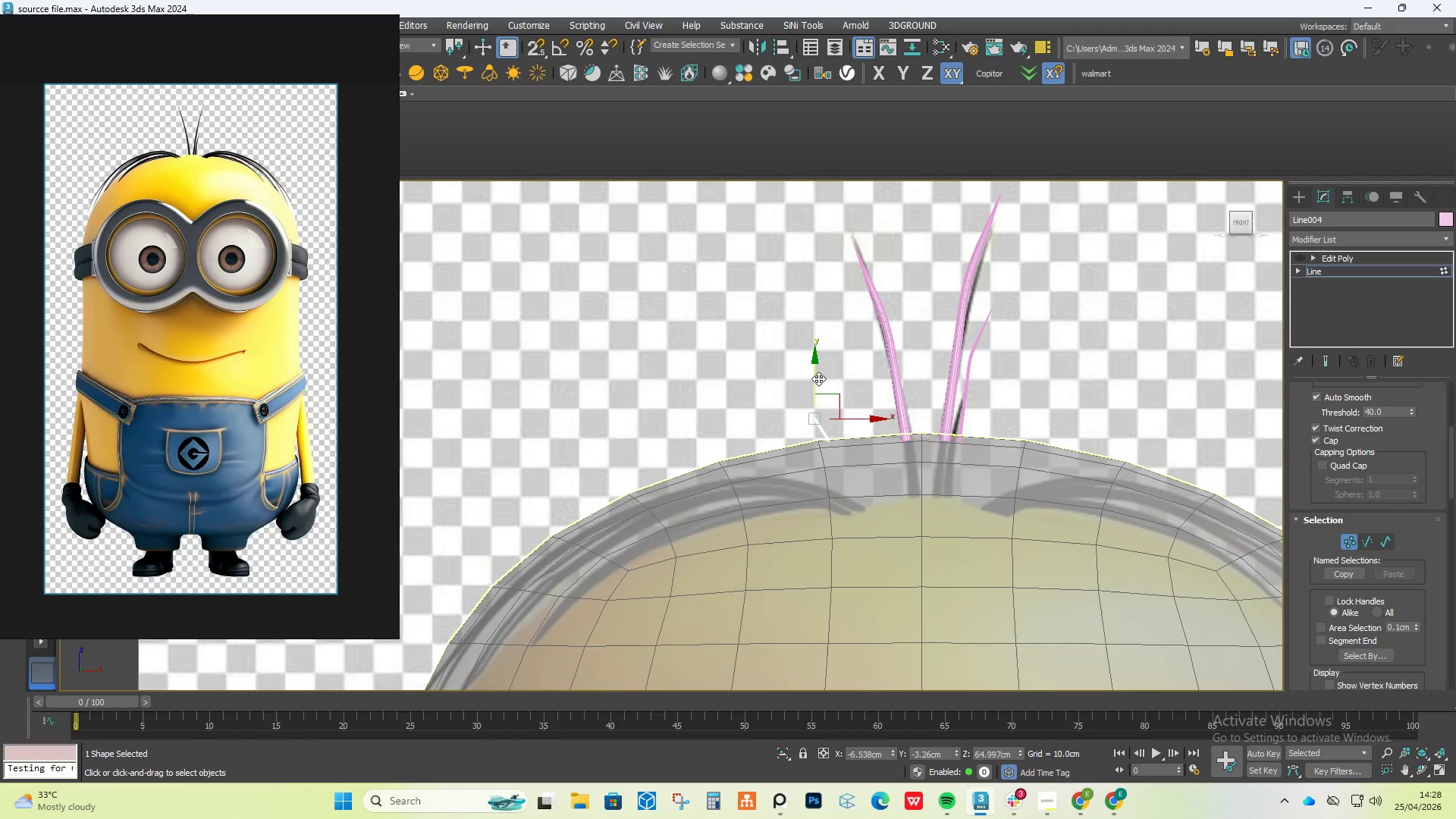 
hold_key(key=ShiftLeft, duration=2.81)
left_click_drag(start_coordinate=[834, 391], to_coordinate=[780, 376])
 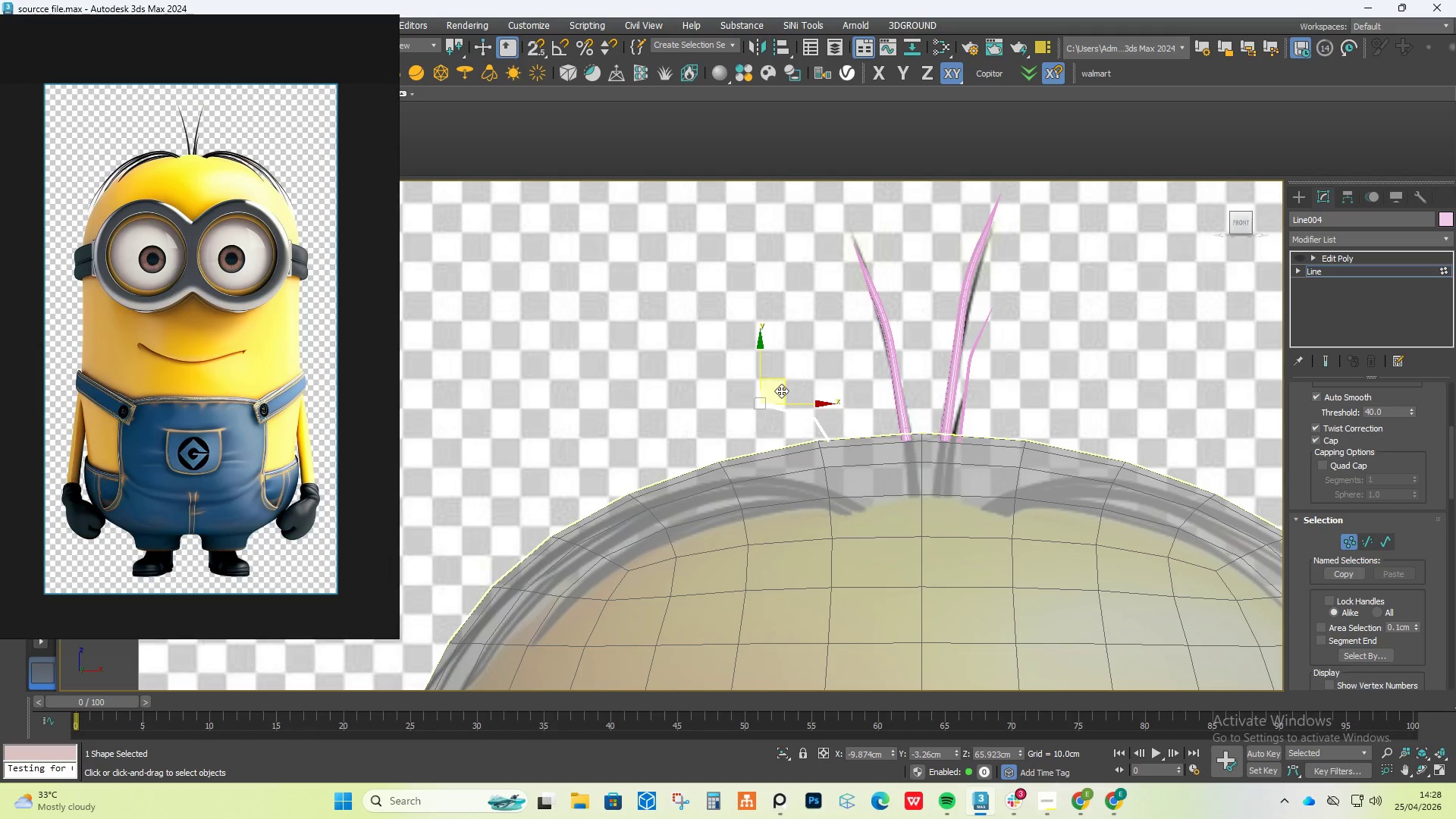 
key(Control+Z)
 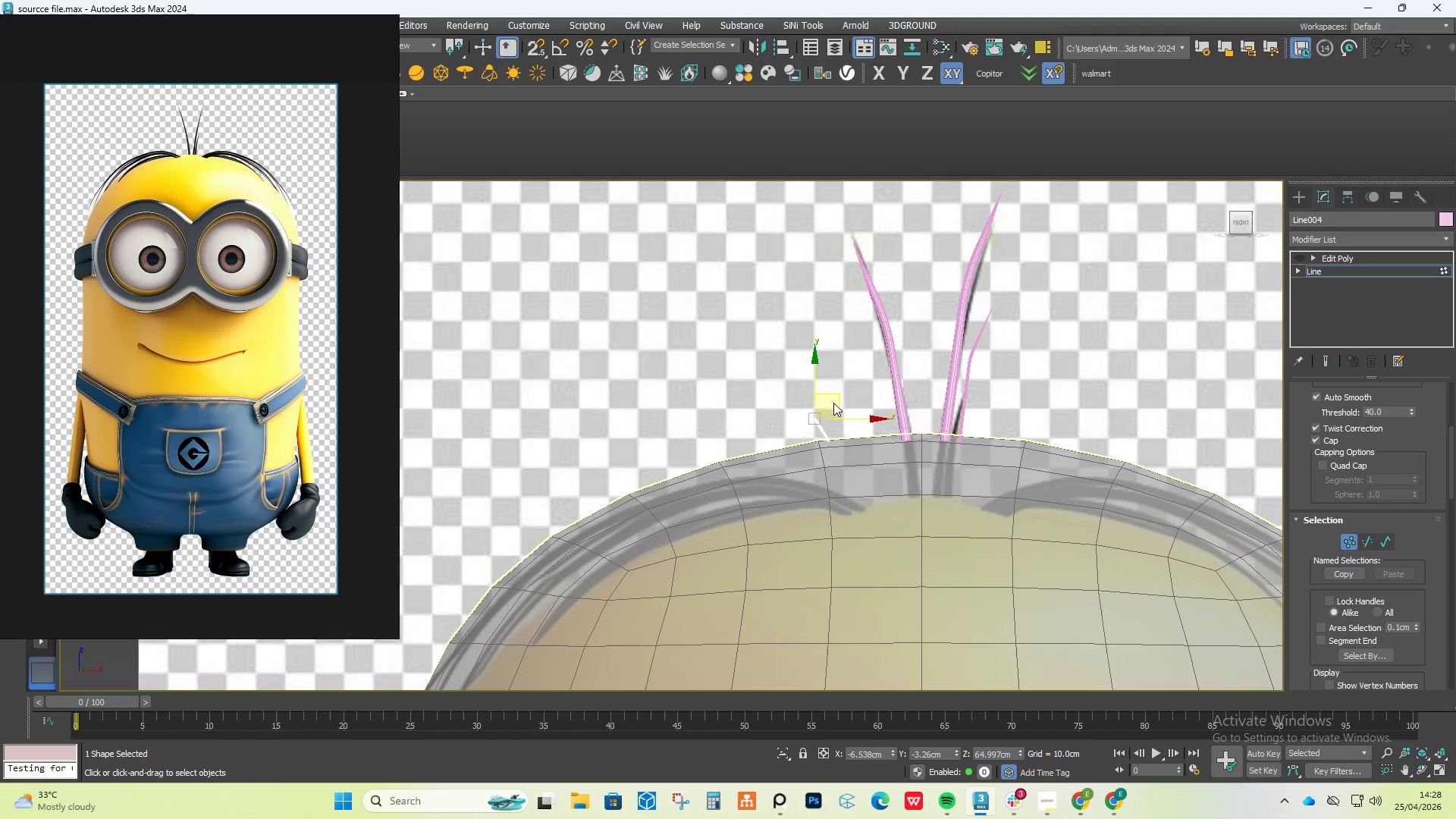 
left_click_drag(start_coordinate=[836, 402], to_coordinate=[741, 378])
 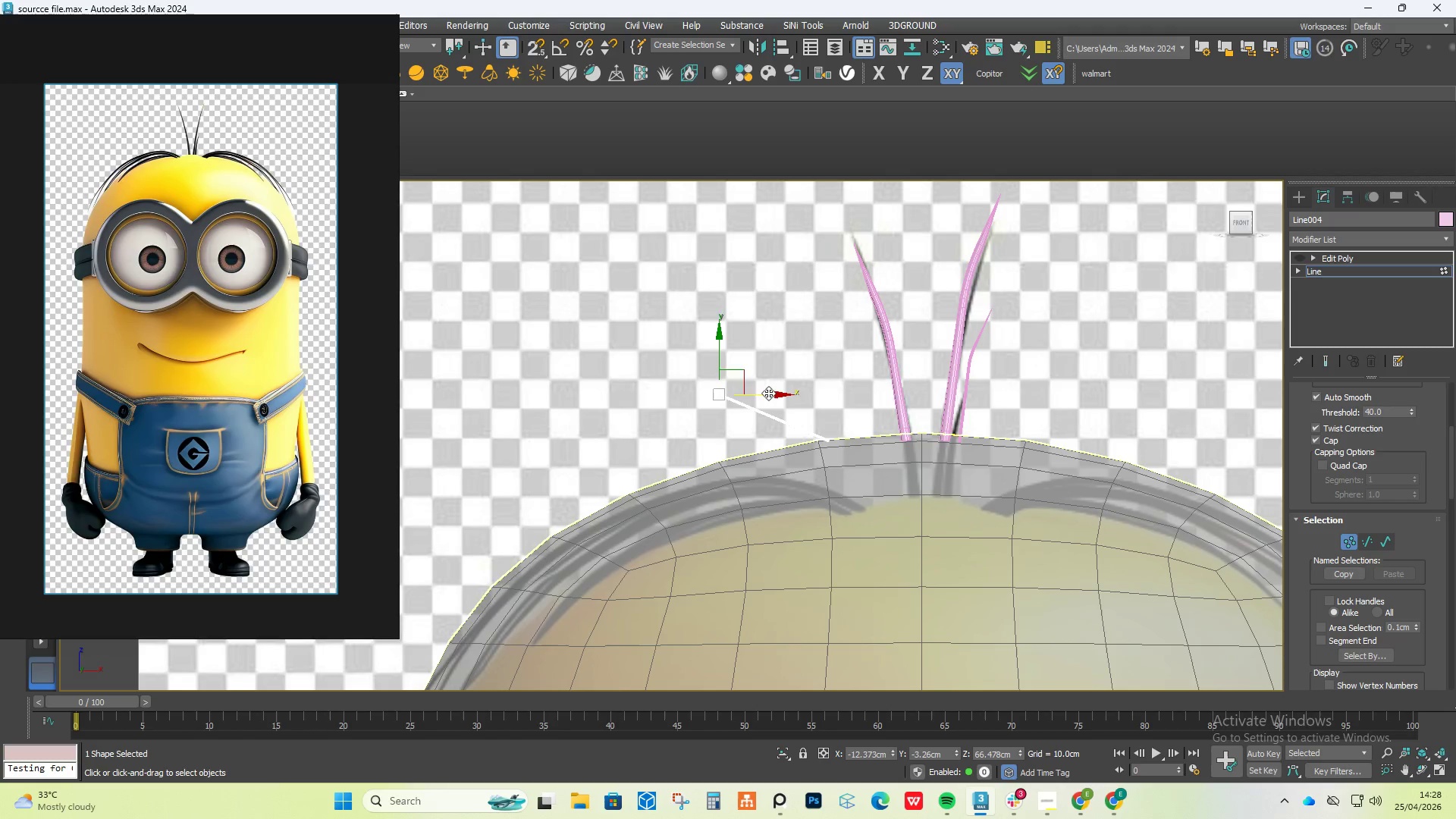 
hold_key(key=ShiftLeft, duration=2.89)
left_click_drag(start_coordinate=[744, 377], to_coordinate=[475, 548])
 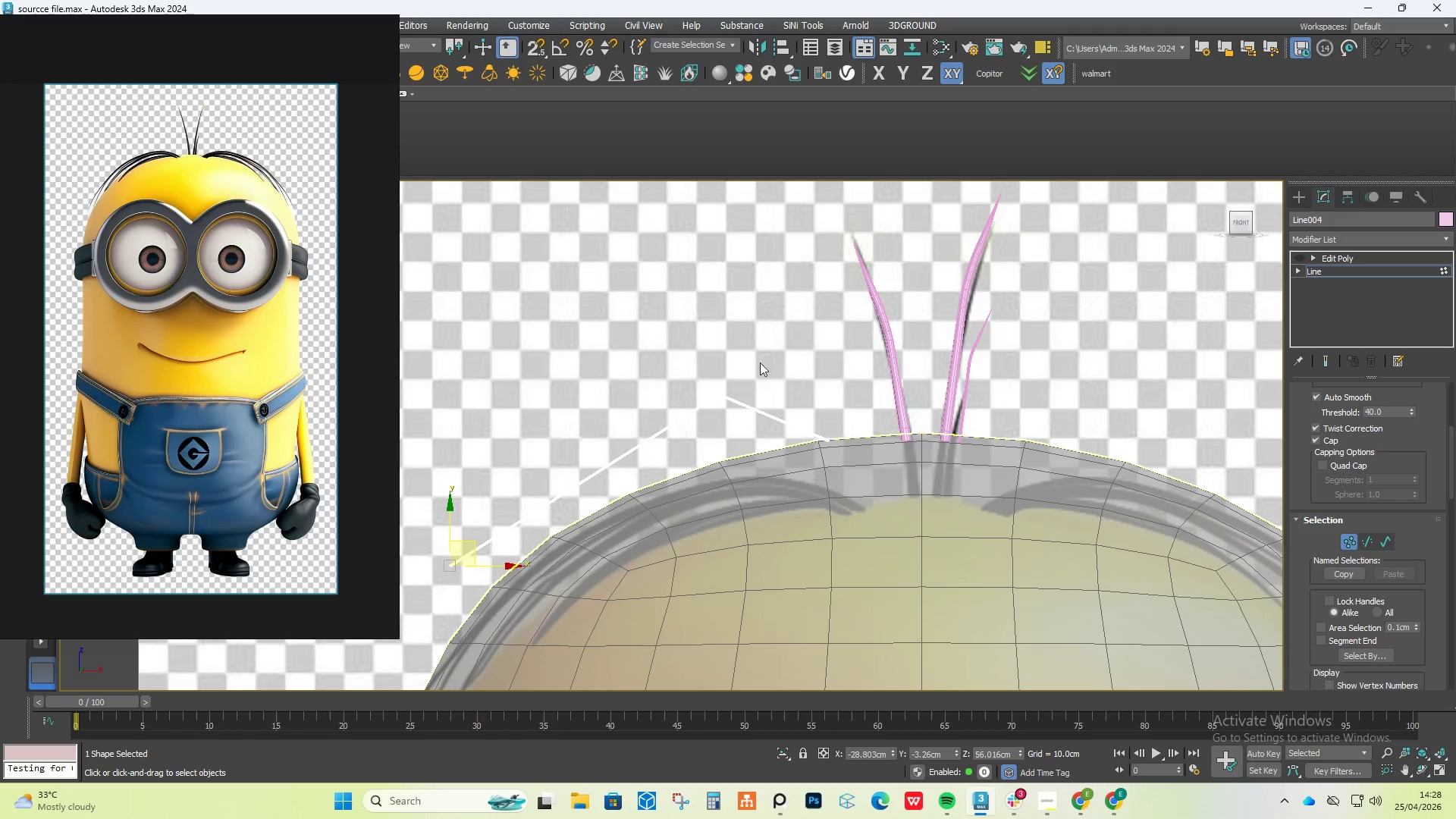 
left_click_drag(start_coordinate=[760, 362], to_coordinate=[695, 422])
 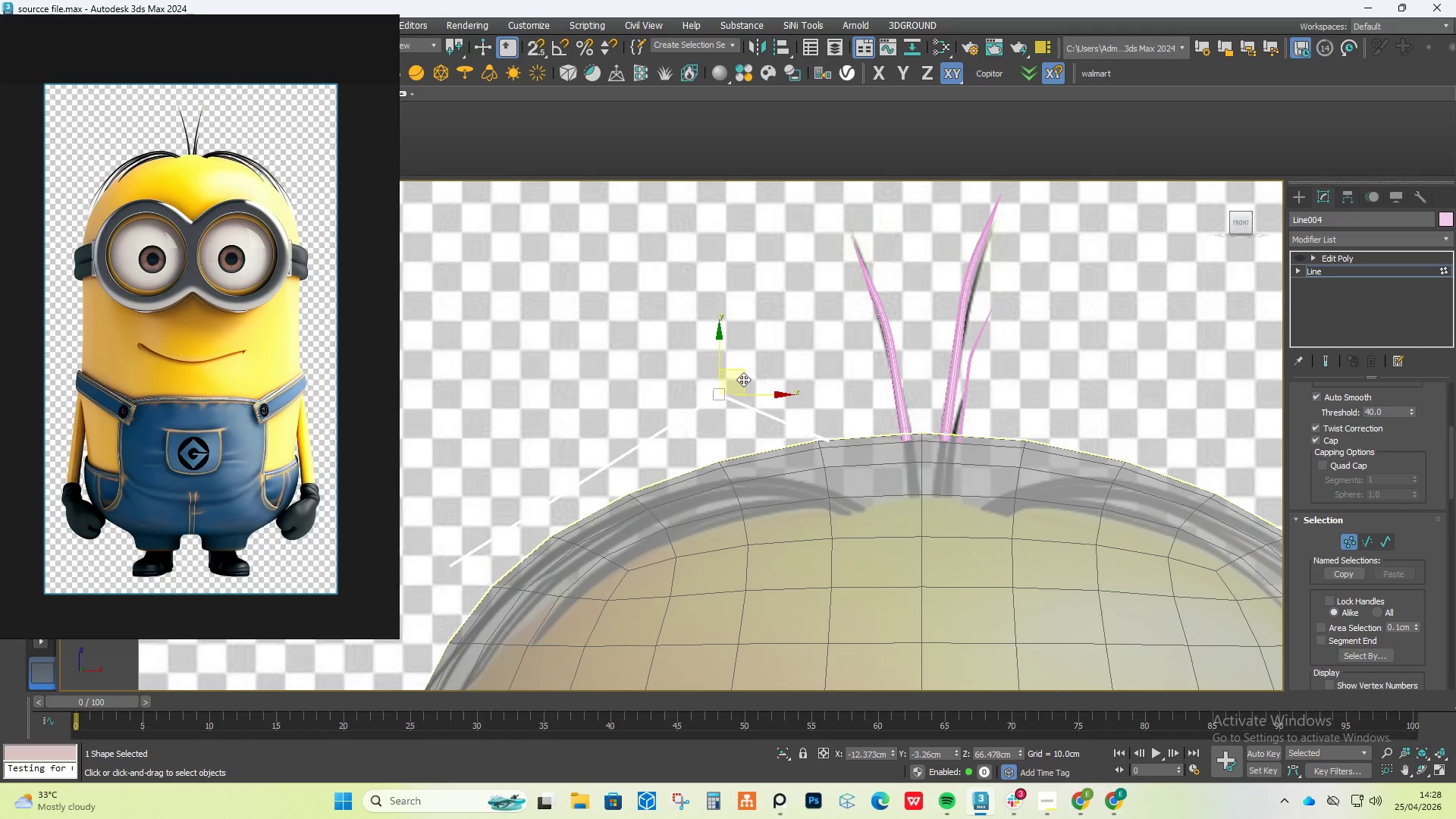 
left_click_drag(start_coordinate=[740, 378], to_coordinate=[639, 427])
 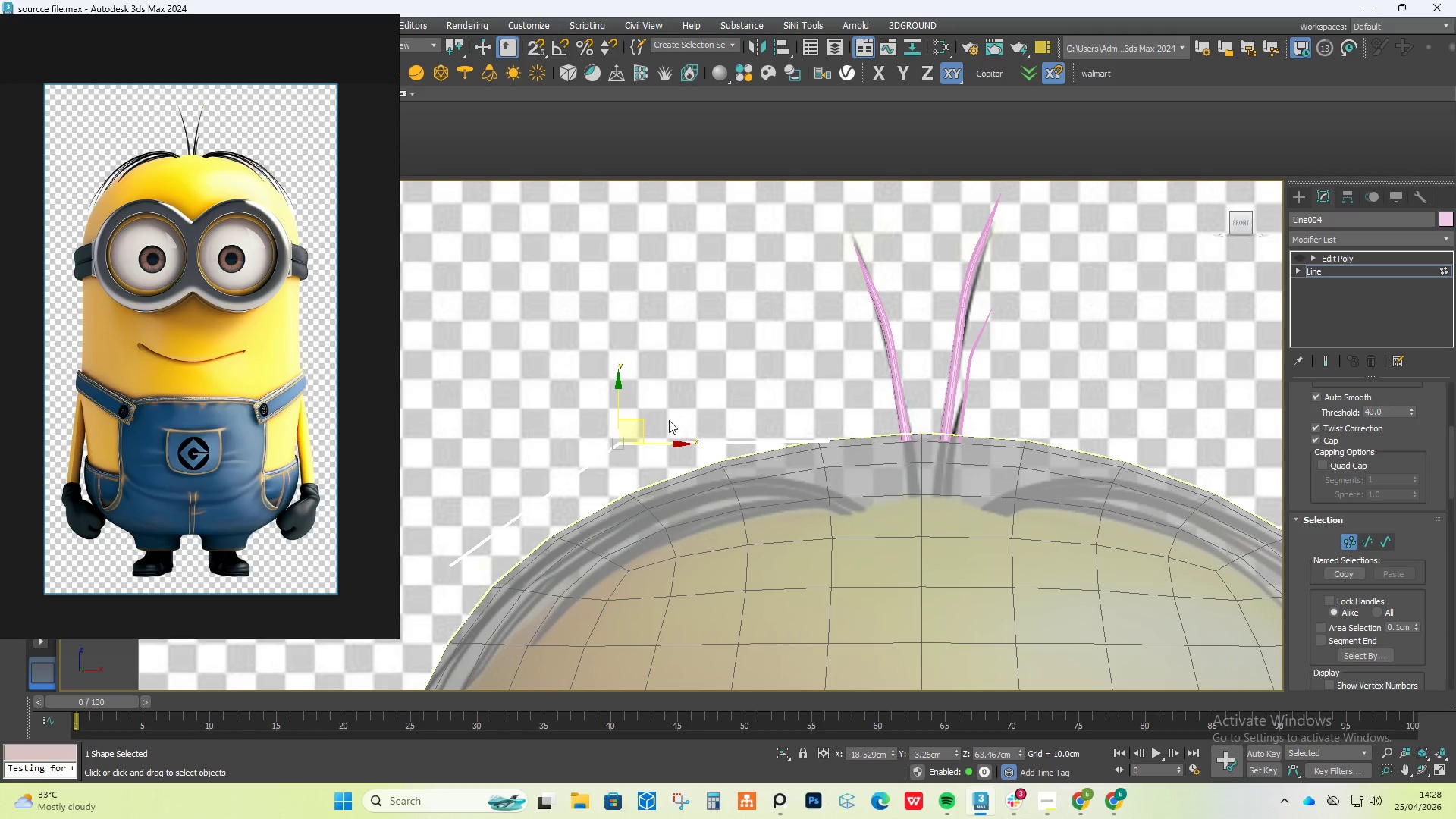 
scroll: coordinate [639, 425], scroll_direction: down, amount: 4.0
 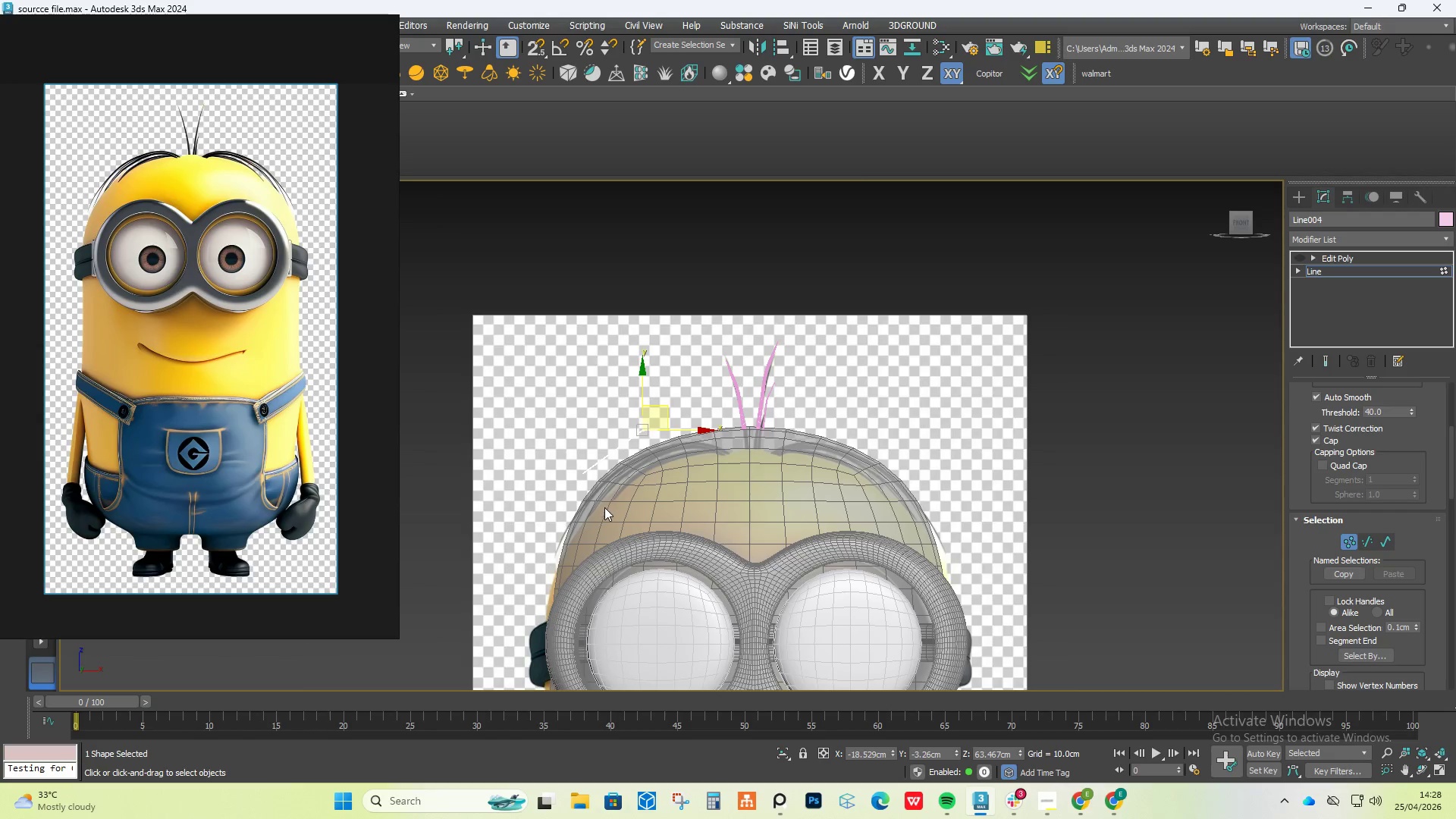 
scroll: coordinate [603, 504], scroll_direction: up, amount: 3.0
 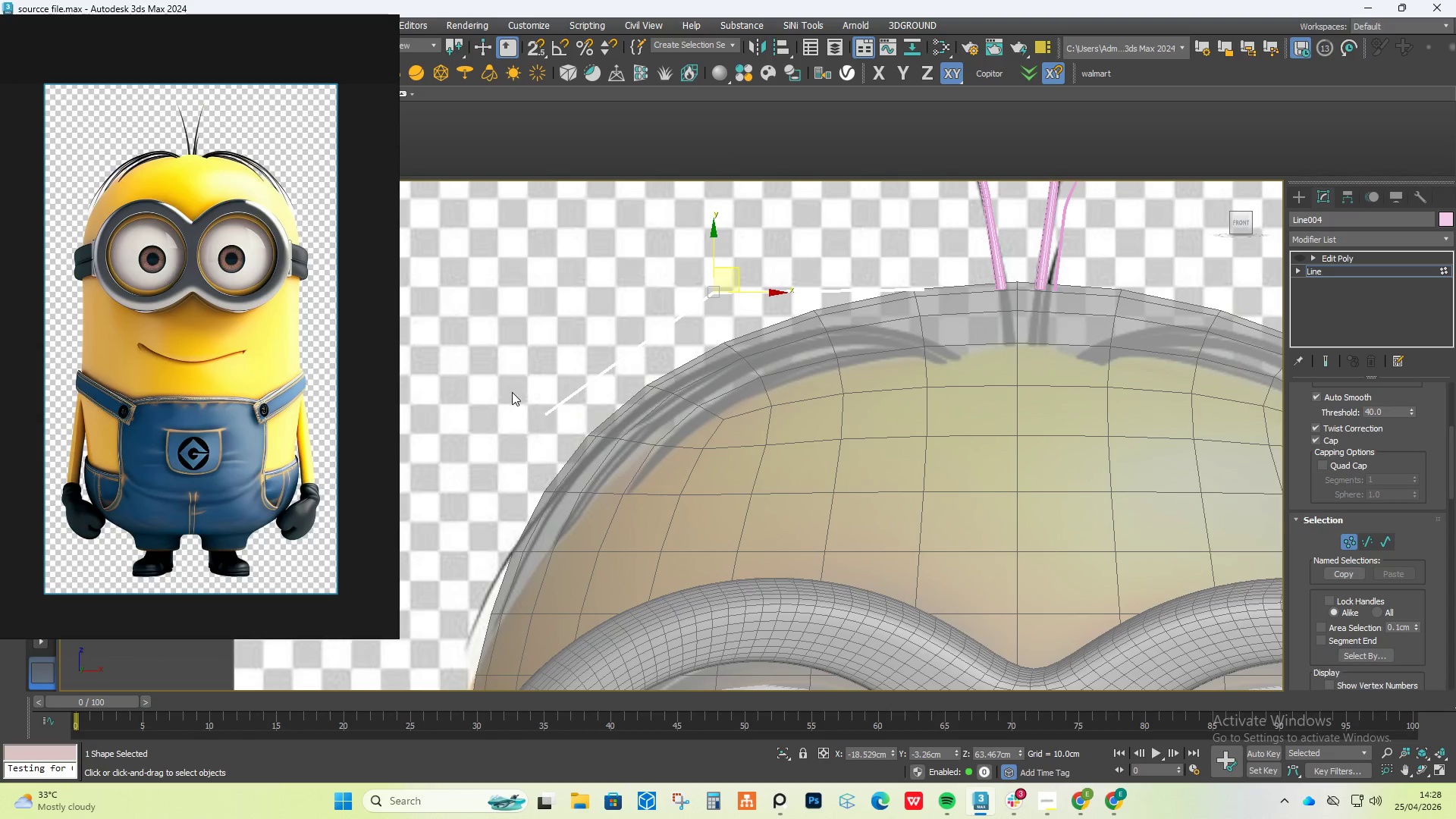 
left_click_drag(start_coordinate=[515, 390], to_coordinate=[570, 438])
 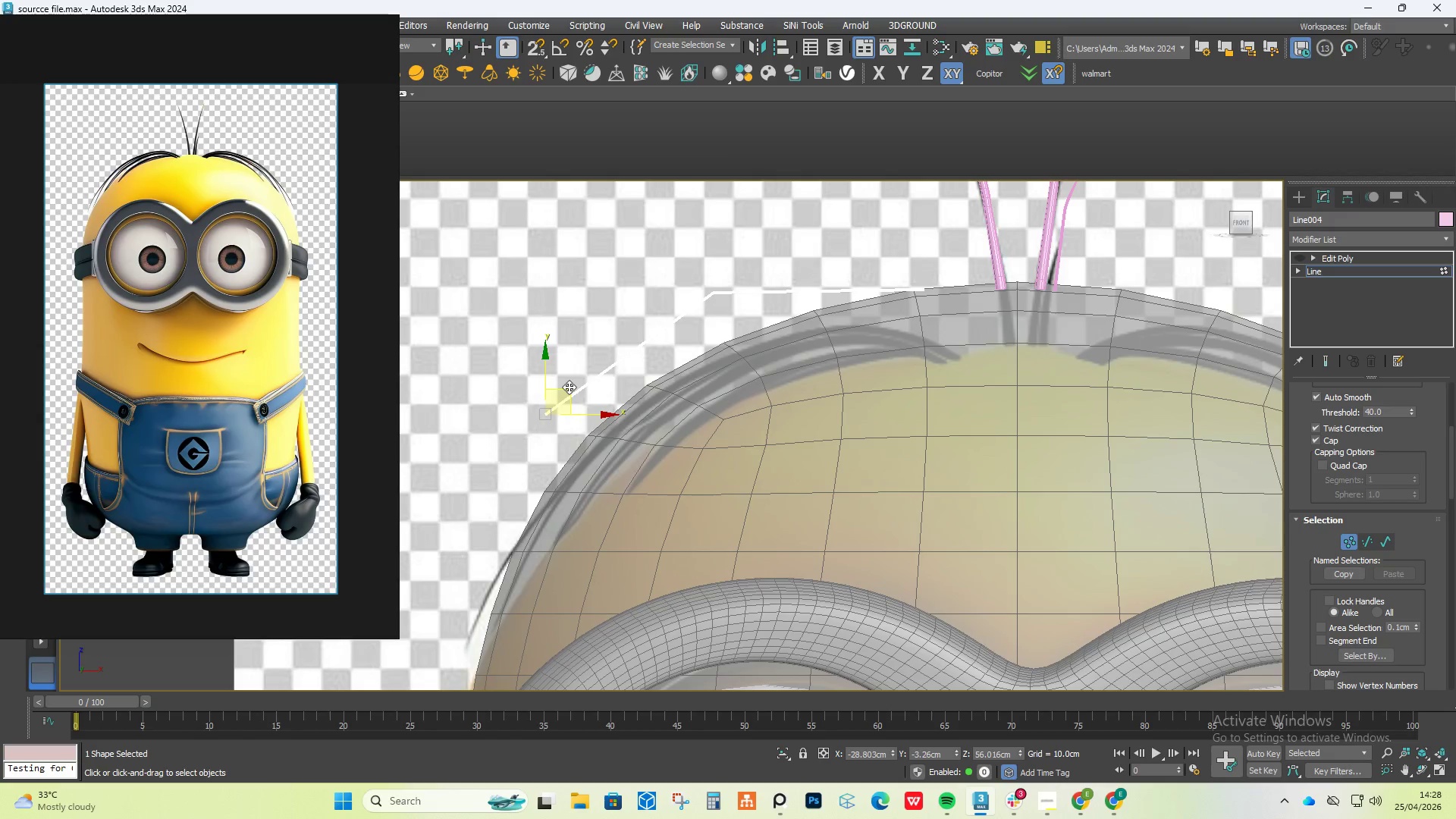 
left_click_drag(start_coordinate=[567, 388], to_coordinate=[482, 561])
 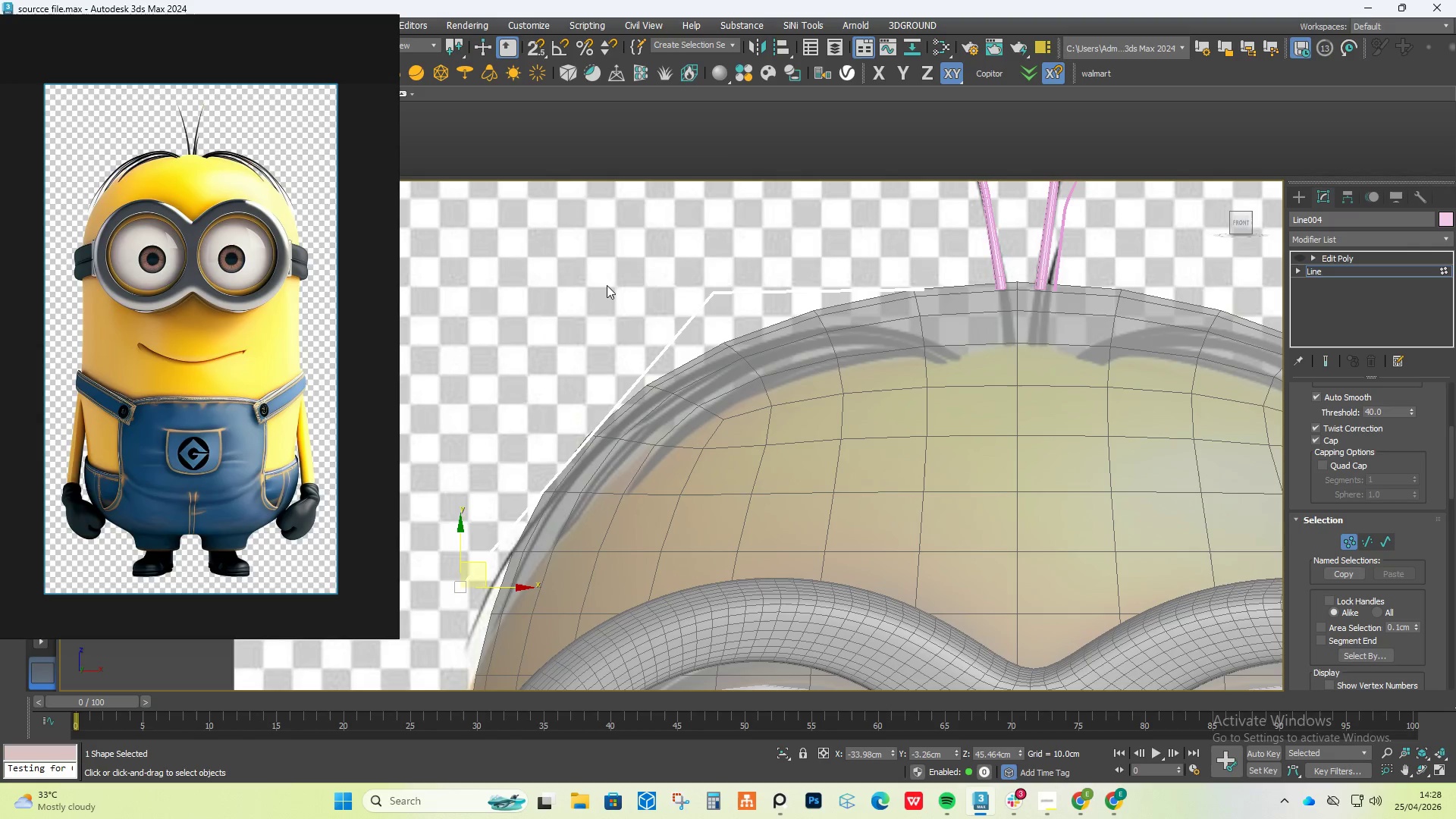 
left_click_drag(start_coordinate=[622, 262], to_coordinate=[743, 309])
 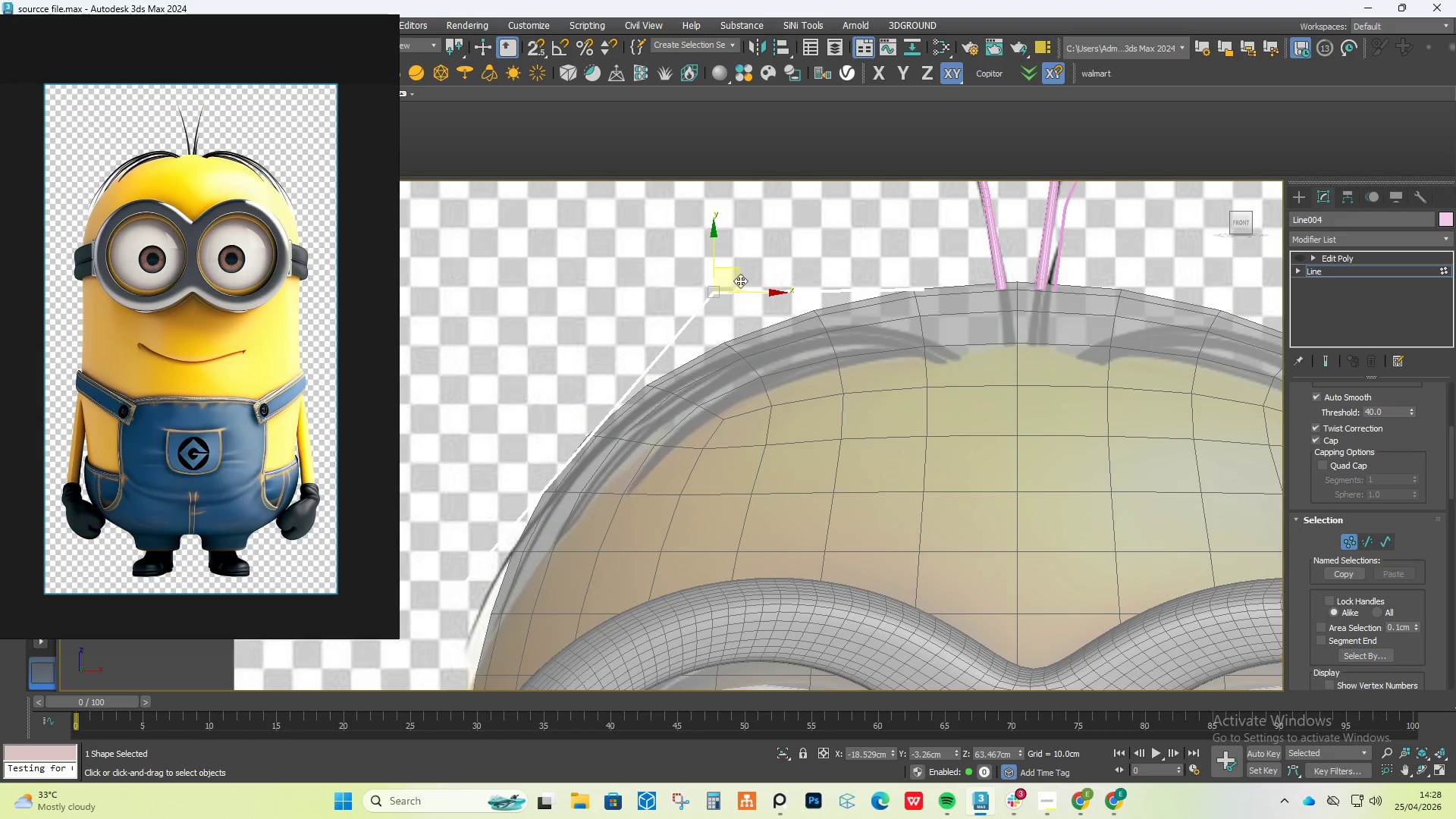 
left_click_drag(start_coordinate=[740, 281], to_coordinate=[826, 283])
 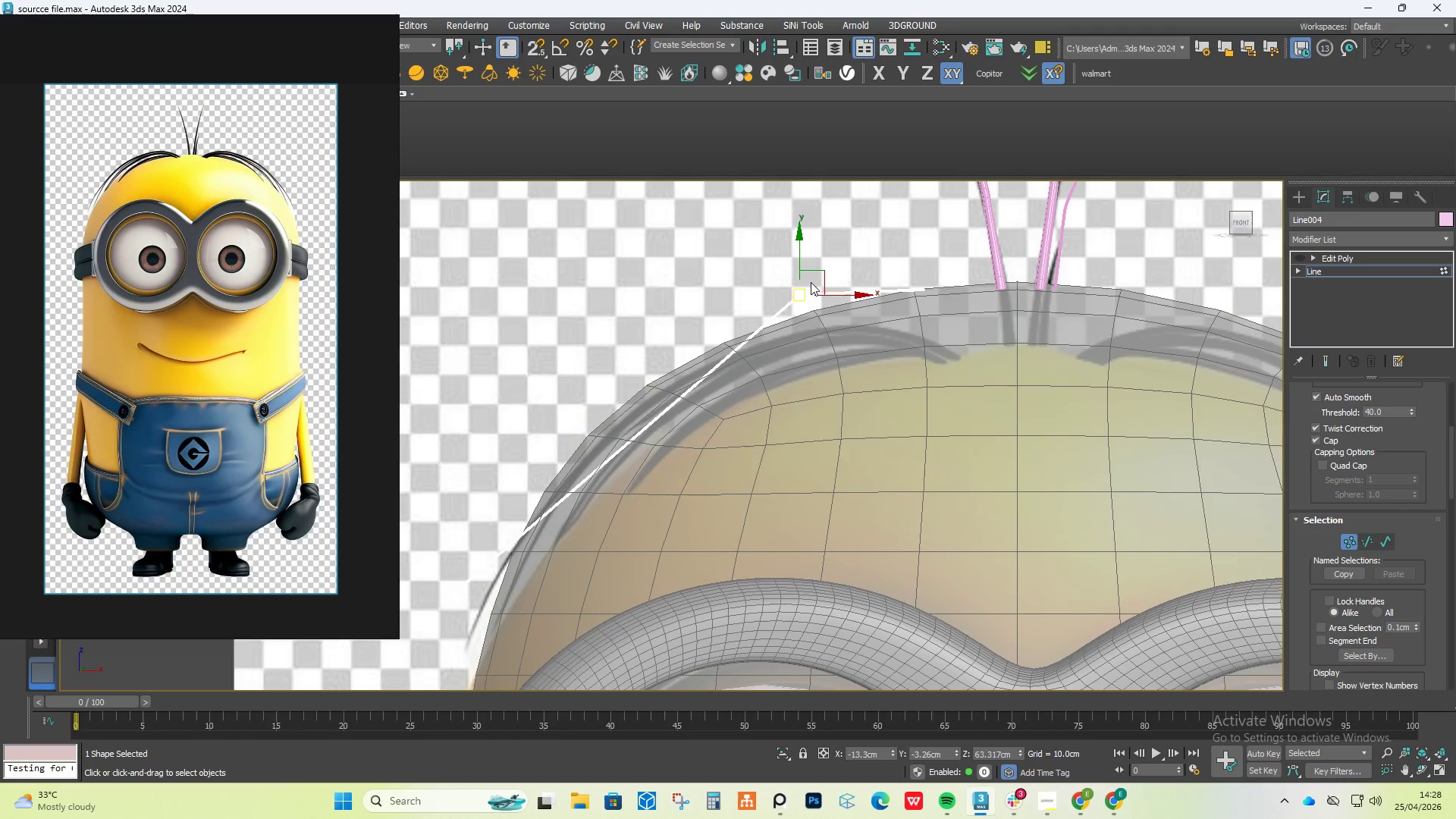 
hold_key(key=ShiftLeft, duration=1.12)
left_click_drag(start_coordinate=[830, 274], to_coordinate=[802, 287])
 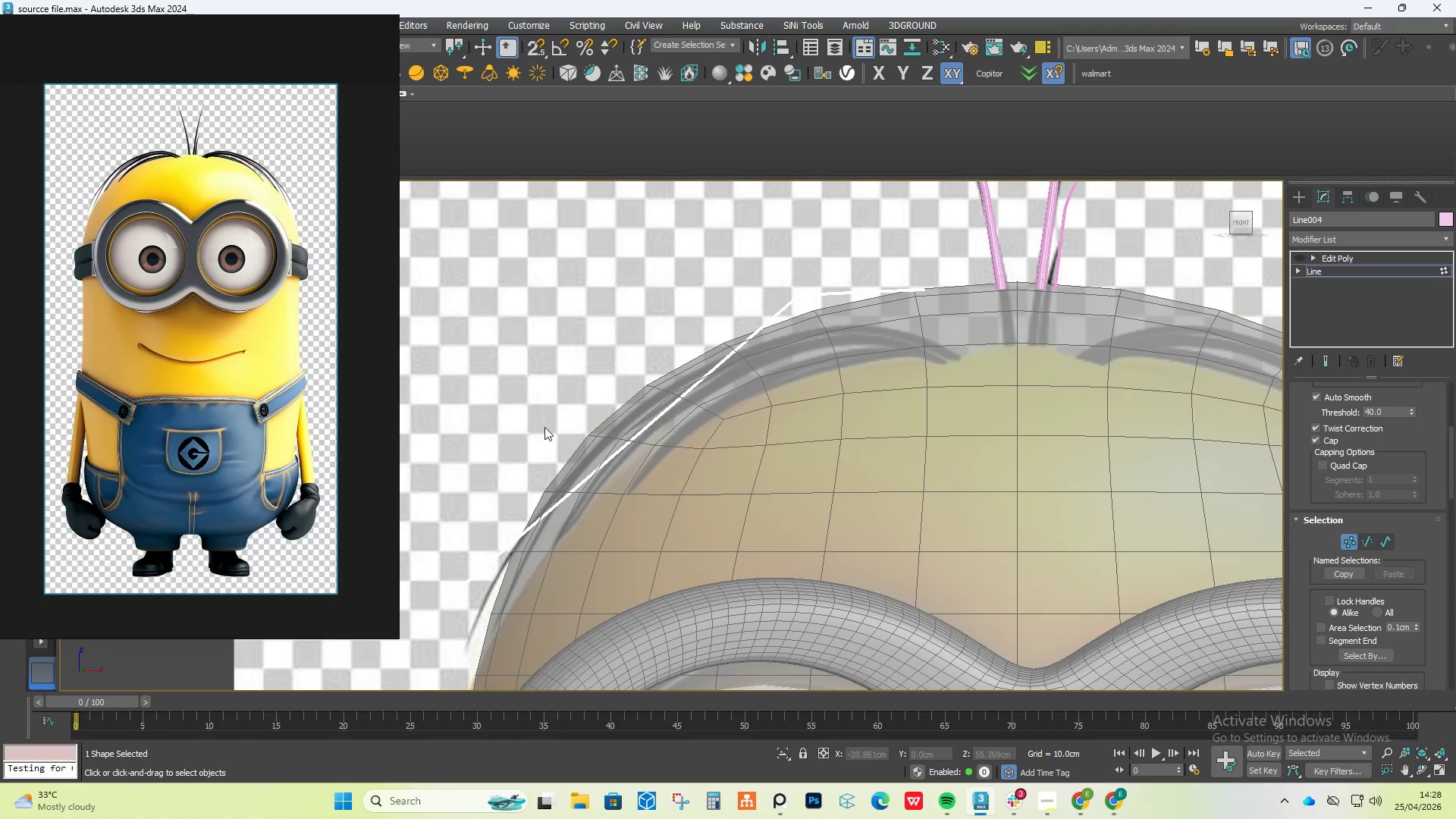 
left_click_drag(start_coordinate=[476, 515], to_coordinate=[532, 629])
 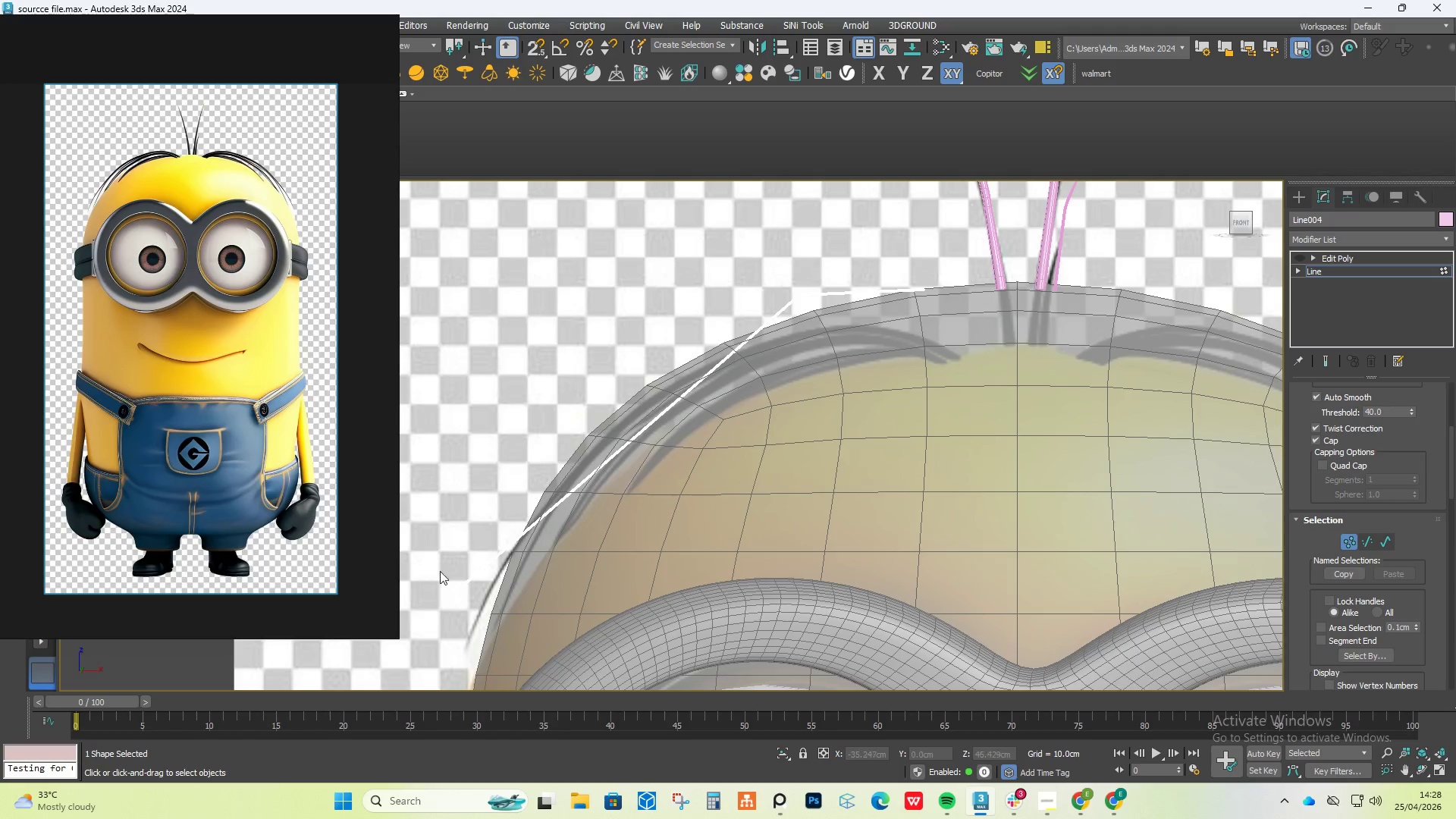 
left_click_drag(start_coordinate=[441, 554], to_coordinate=[491, 650])
 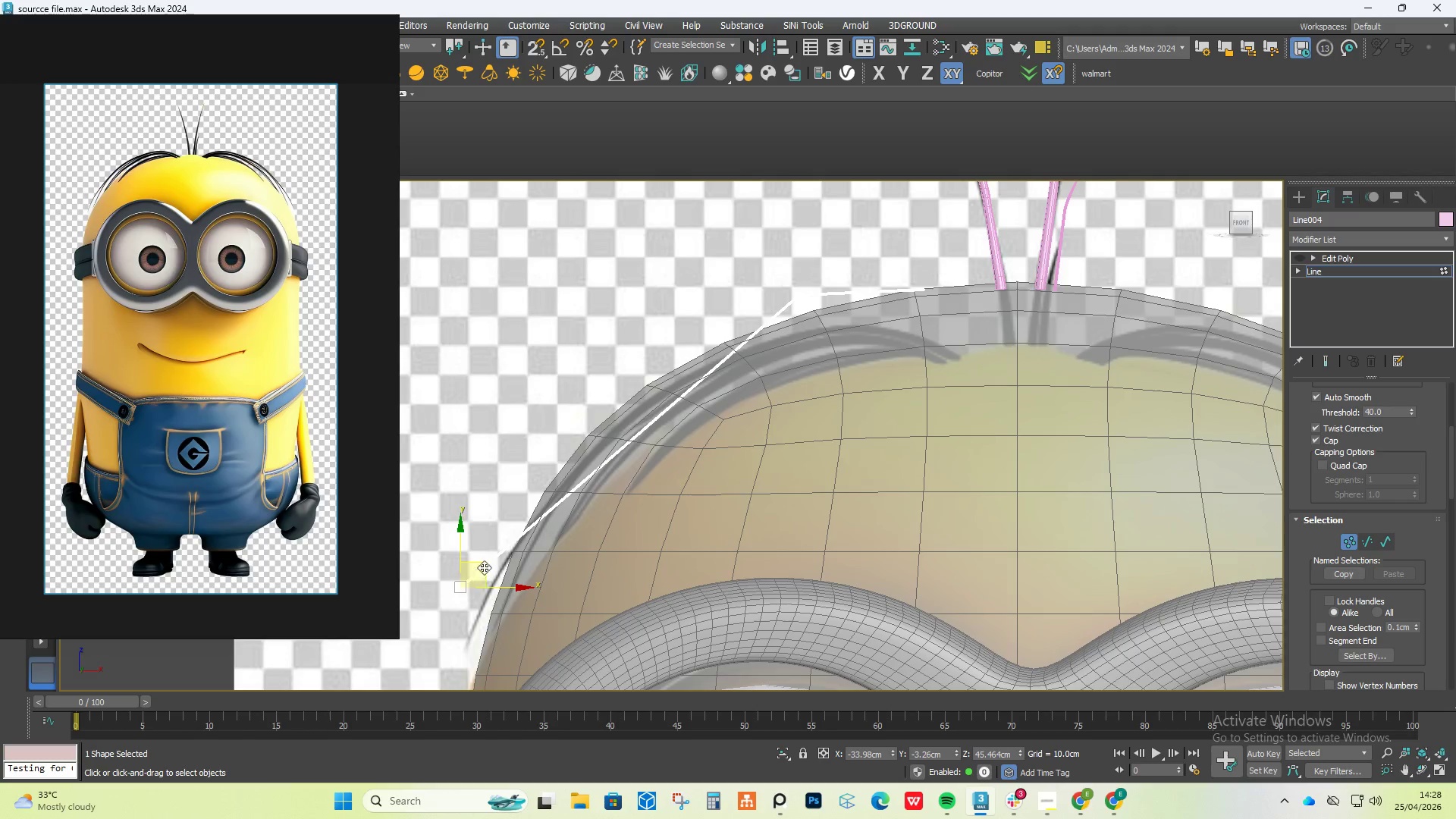 
left_click_drag(start_coordinate=[484, 566], to_coordinate=[733, 312])
 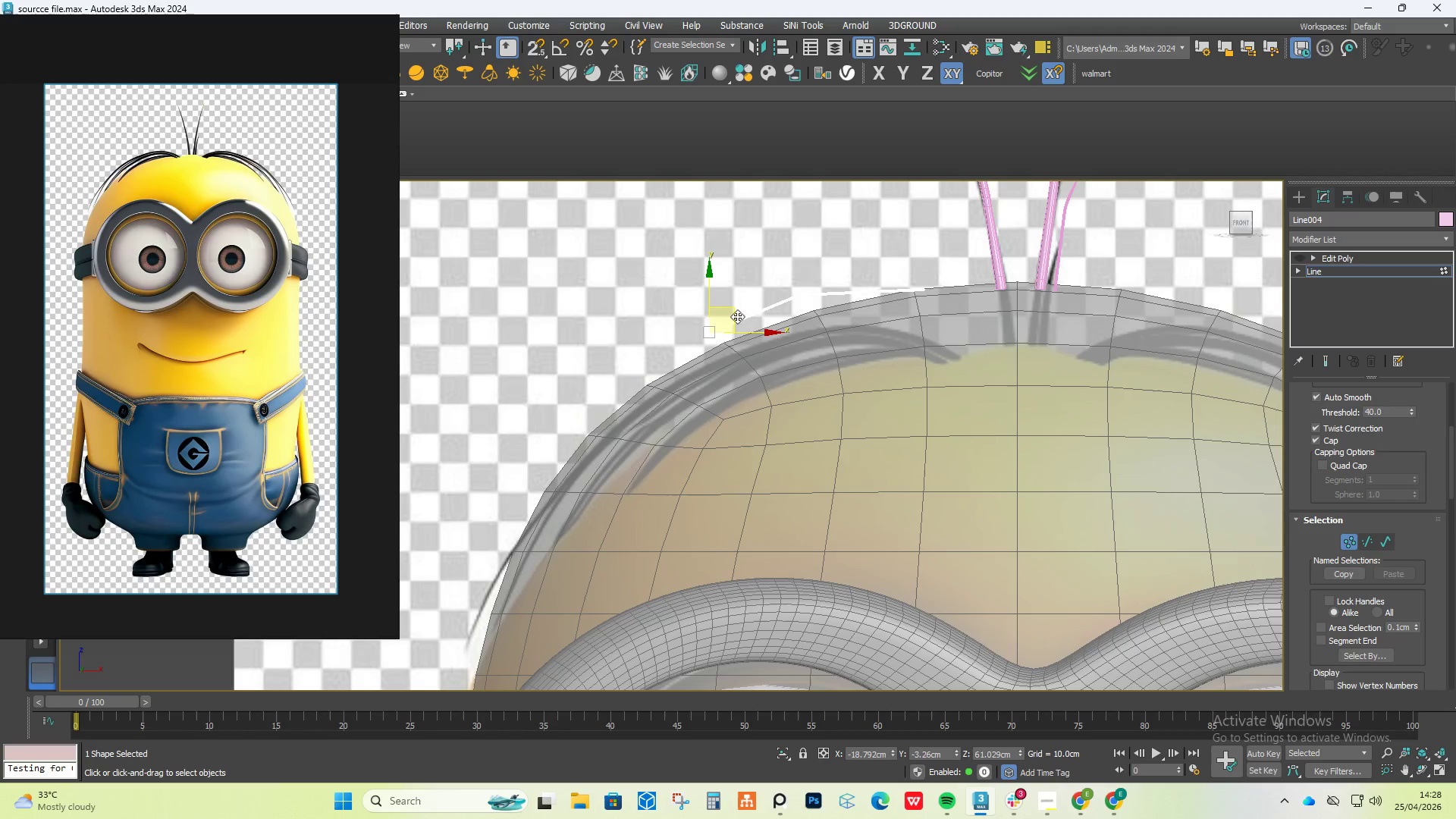 
hold_key(key=ShiftLeft, duration=5.01)
left_click_drag(start_coordinate=[736, 318], to_coordinate=[622, 403])
 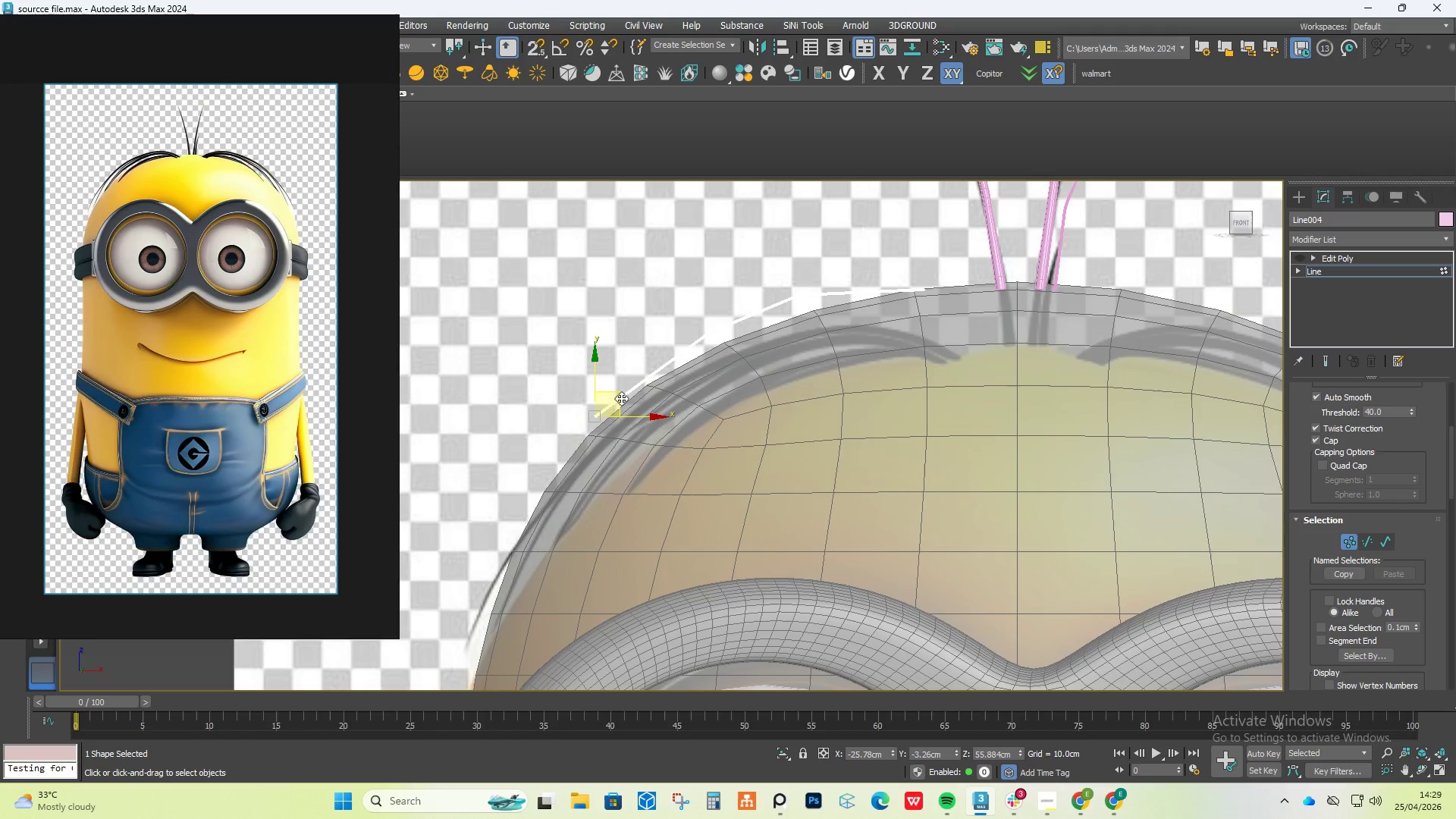 
left_click_drag(start_coordinate=[620, 398], to_coordinate=[503, 561])
 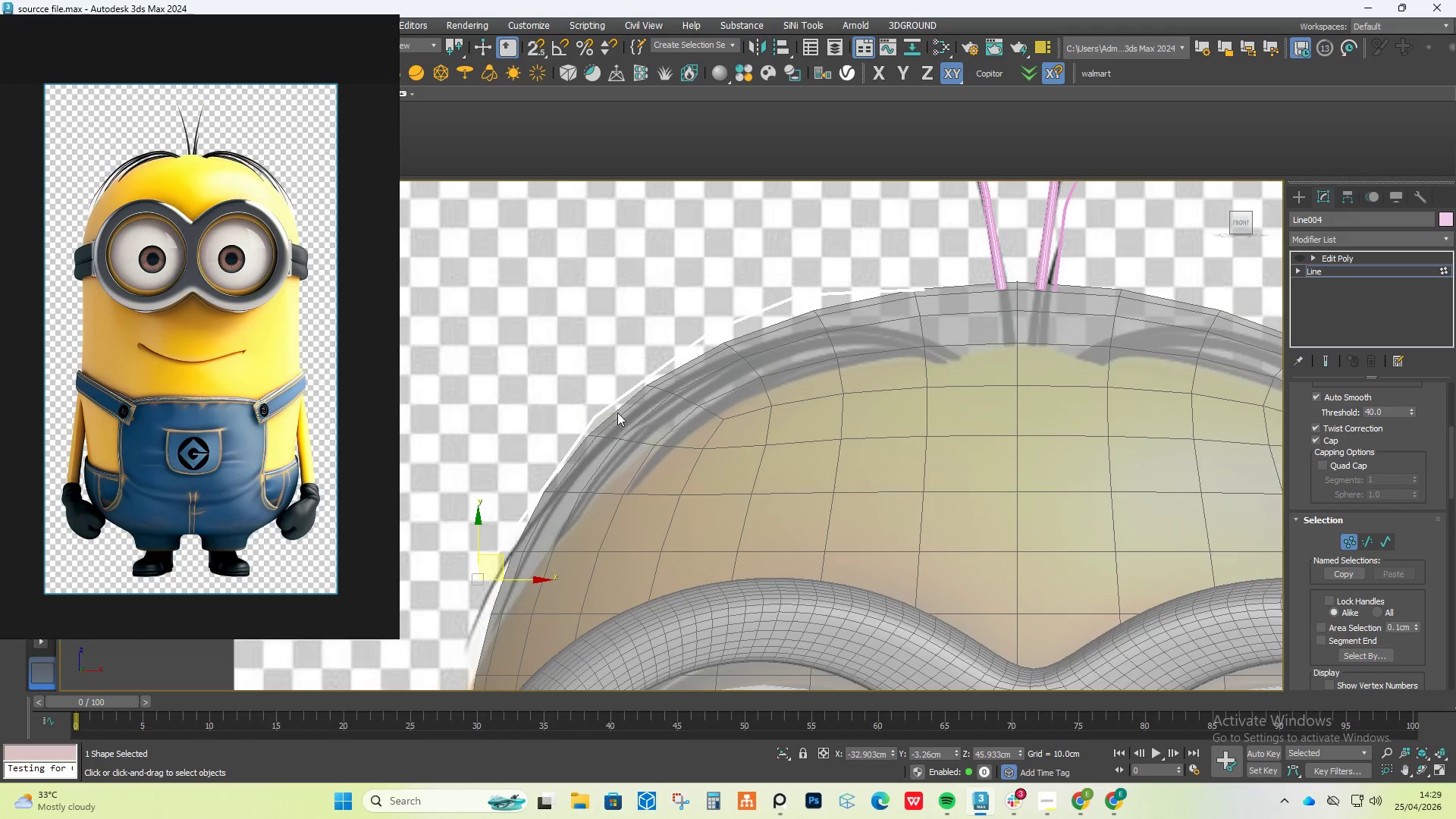 
hold_key(key=AltLeft, duration=1.67)
 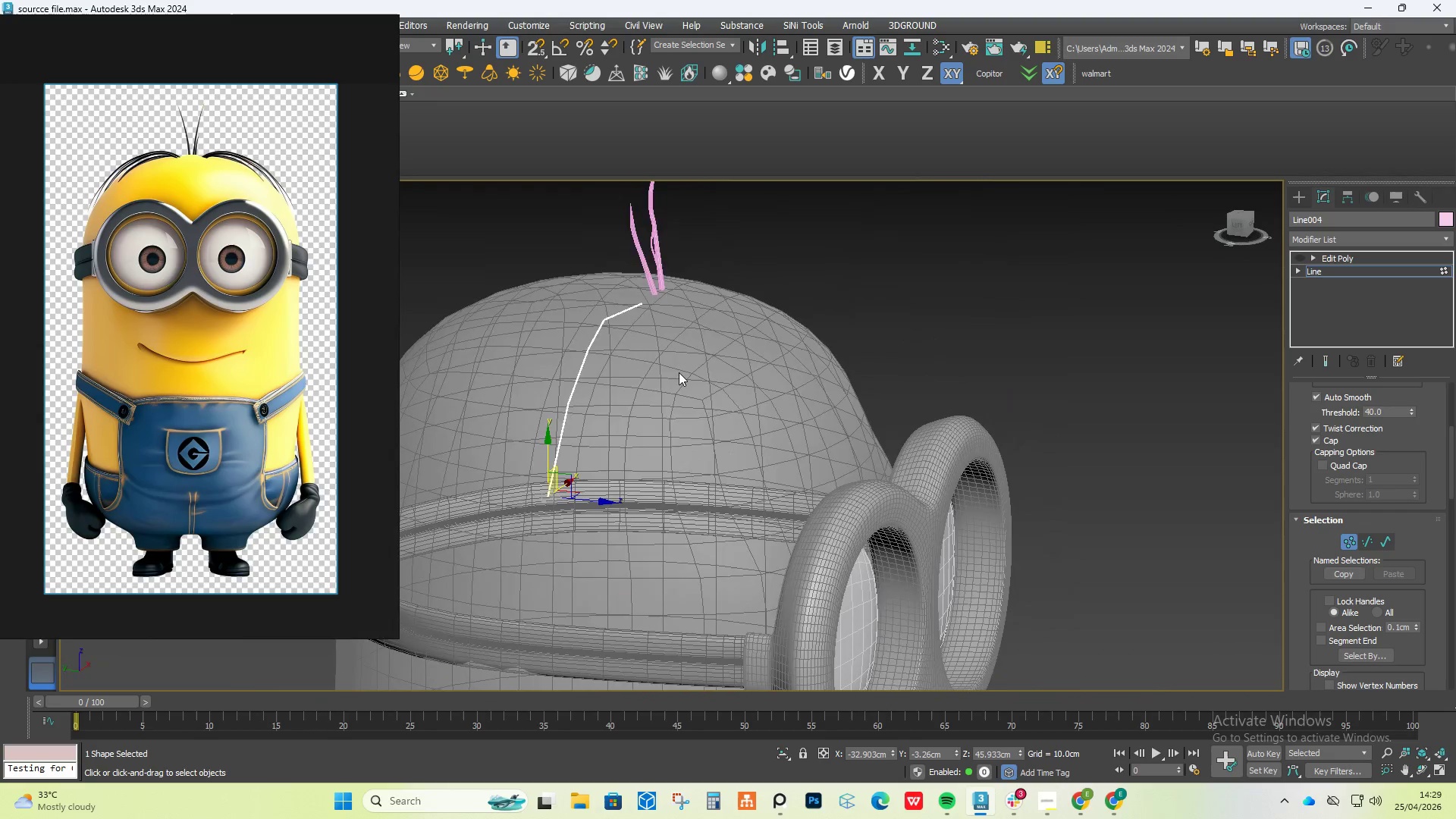 
scroll: coordinate [679, 372], scroll_direction: down, amount: 4.0
 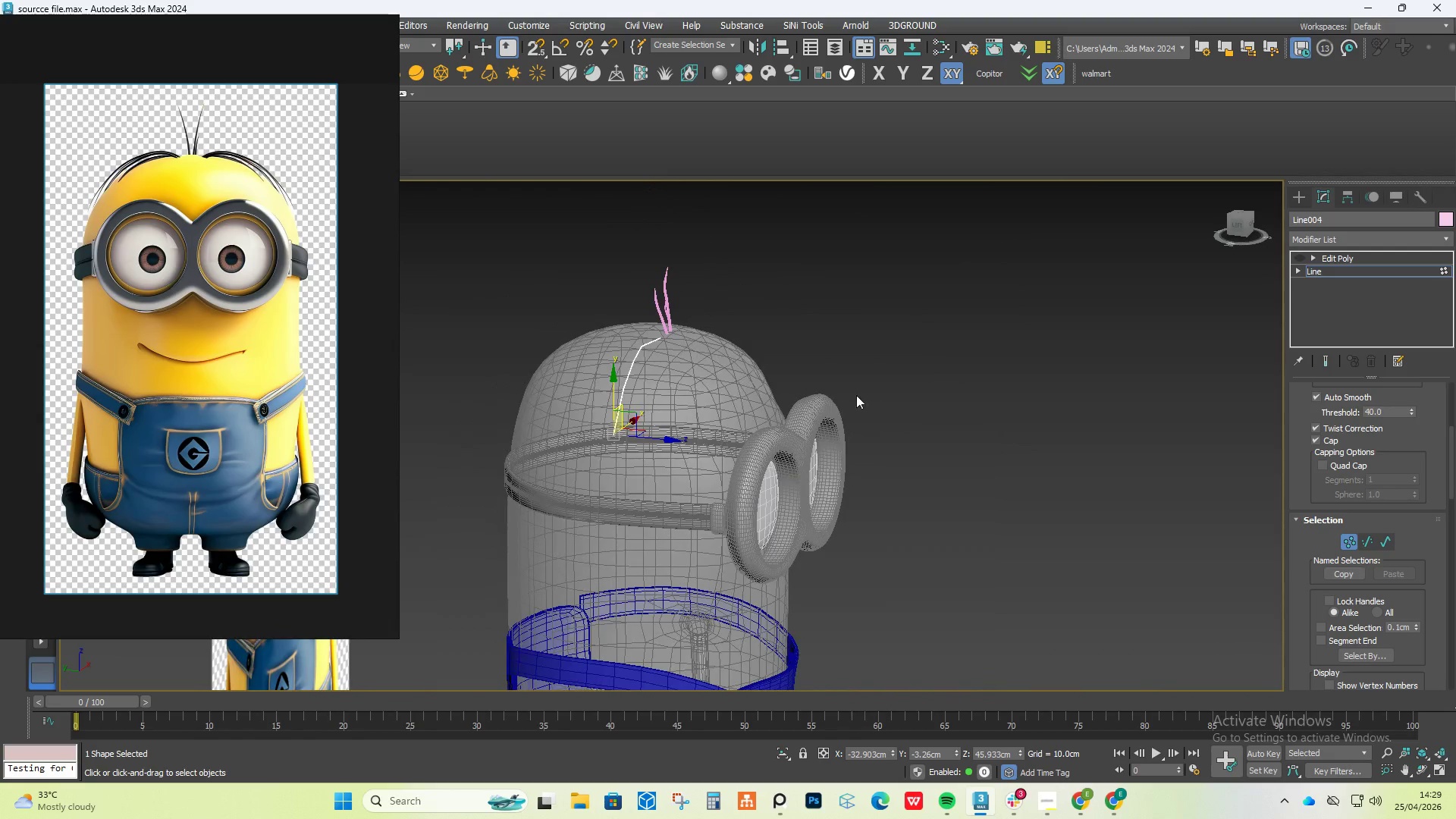 
hold_key(key=AltLeft, duration=0.64)
 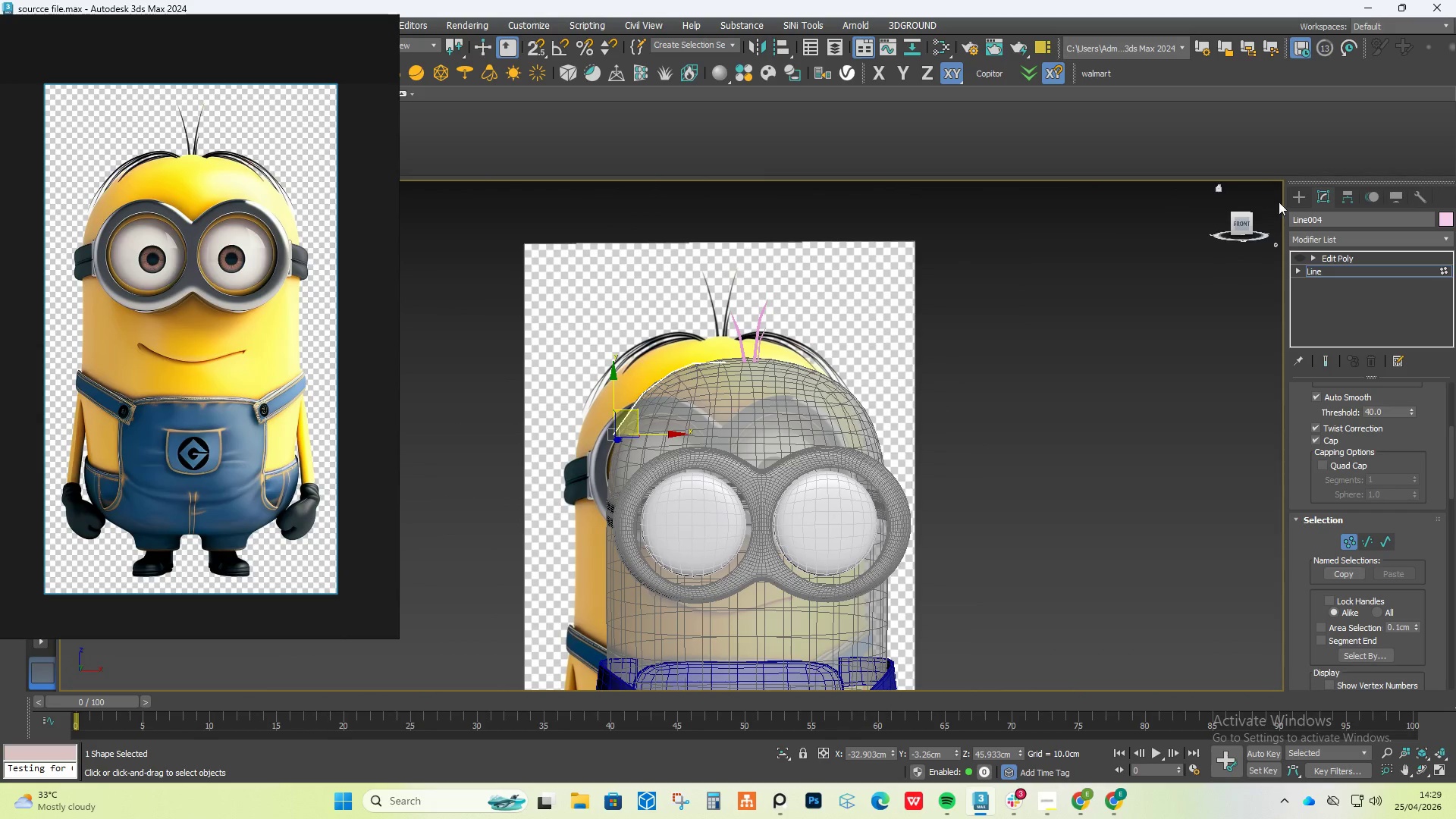 
left_click([1301, 193])
 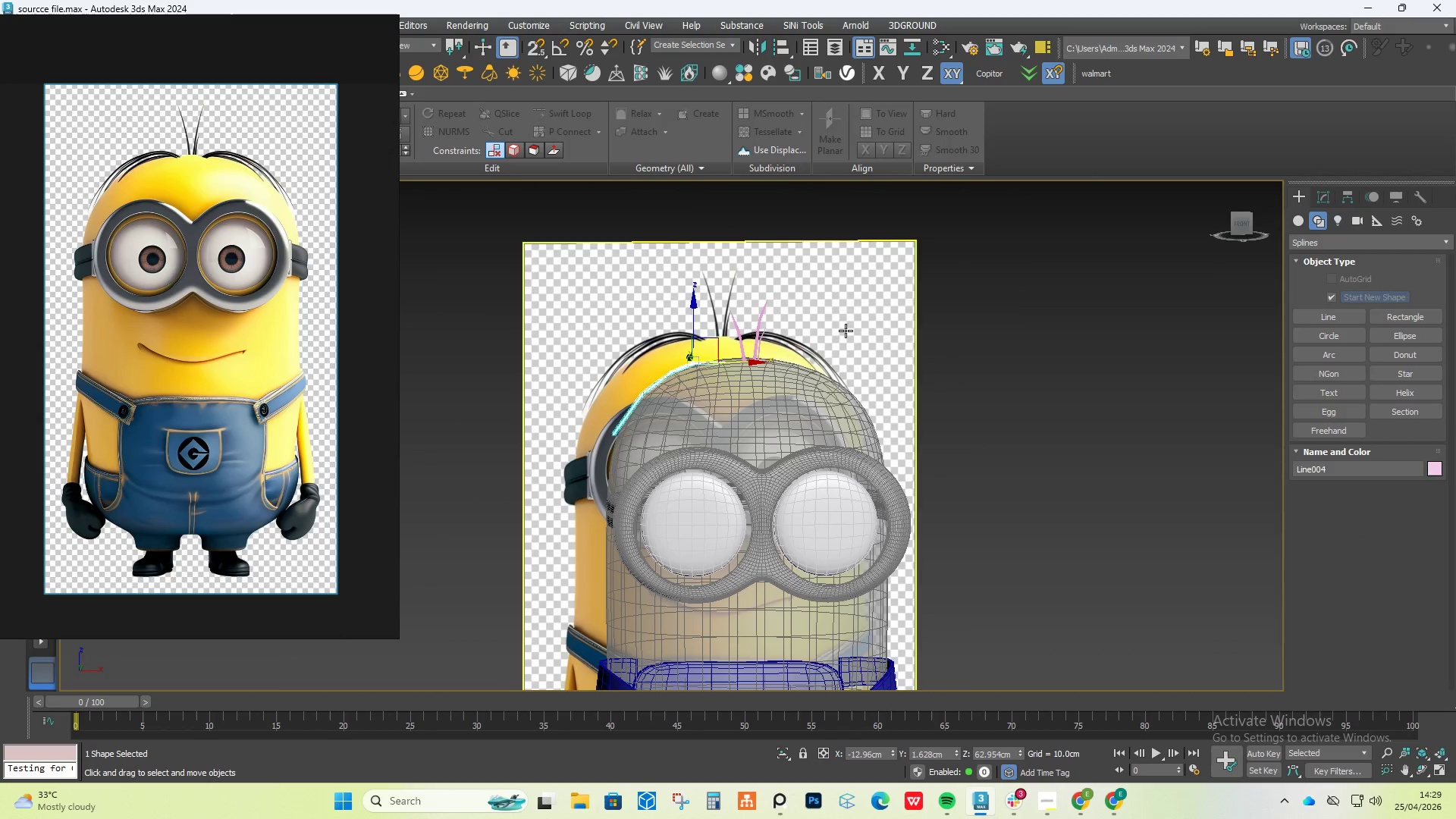 
hold_key(key=AltLeft, duration=0.66)
 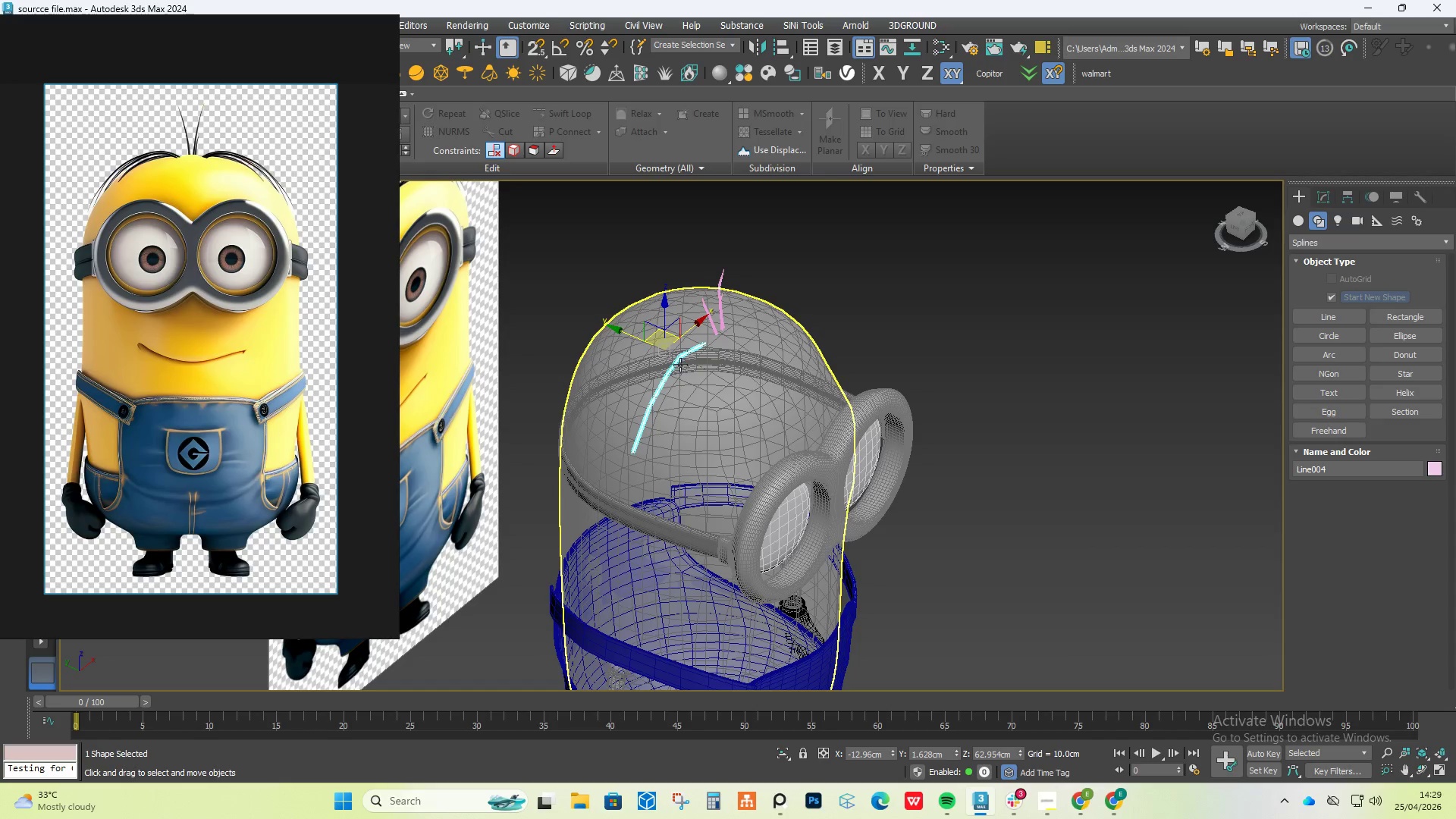 
scroll: coordinate [680, 365], scroll_direction: up, amount: 2.0
 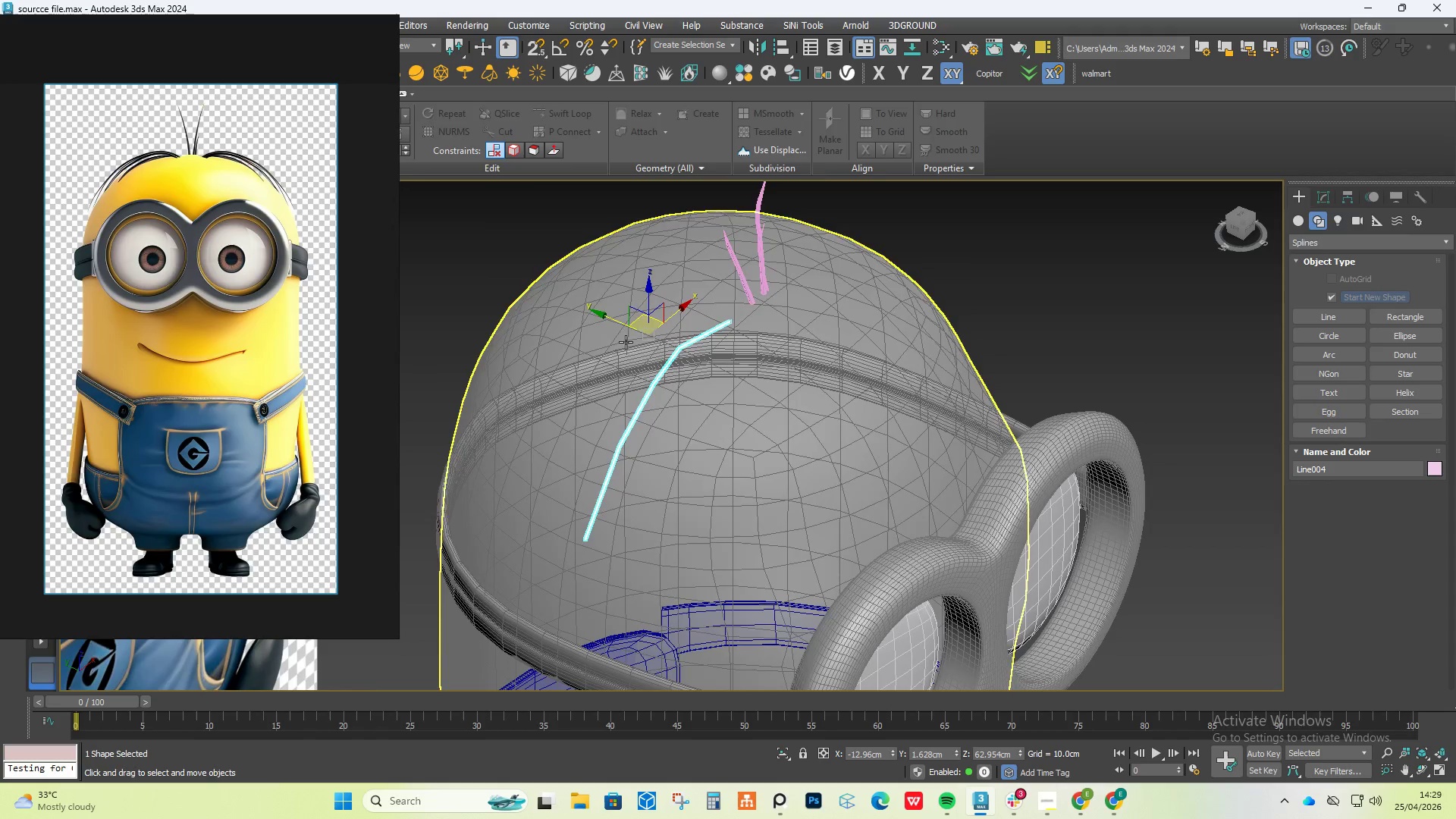 
hold_key(key=ShiftLeft, duration=1.51)
left_click_drag(start_coordinate=[628, 325], to_coordinate=[610, 319])
 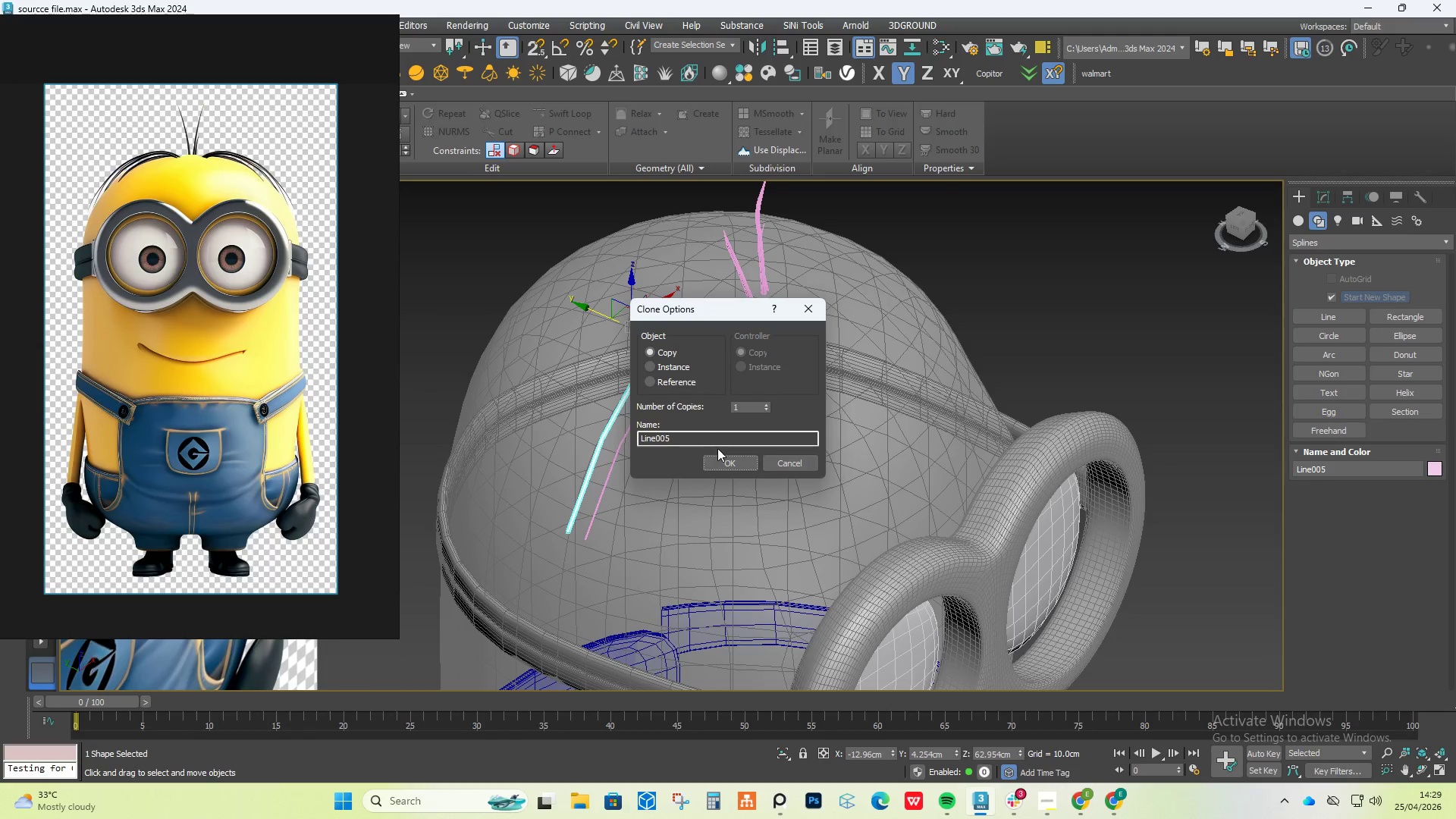 
left_click([728, 462])
 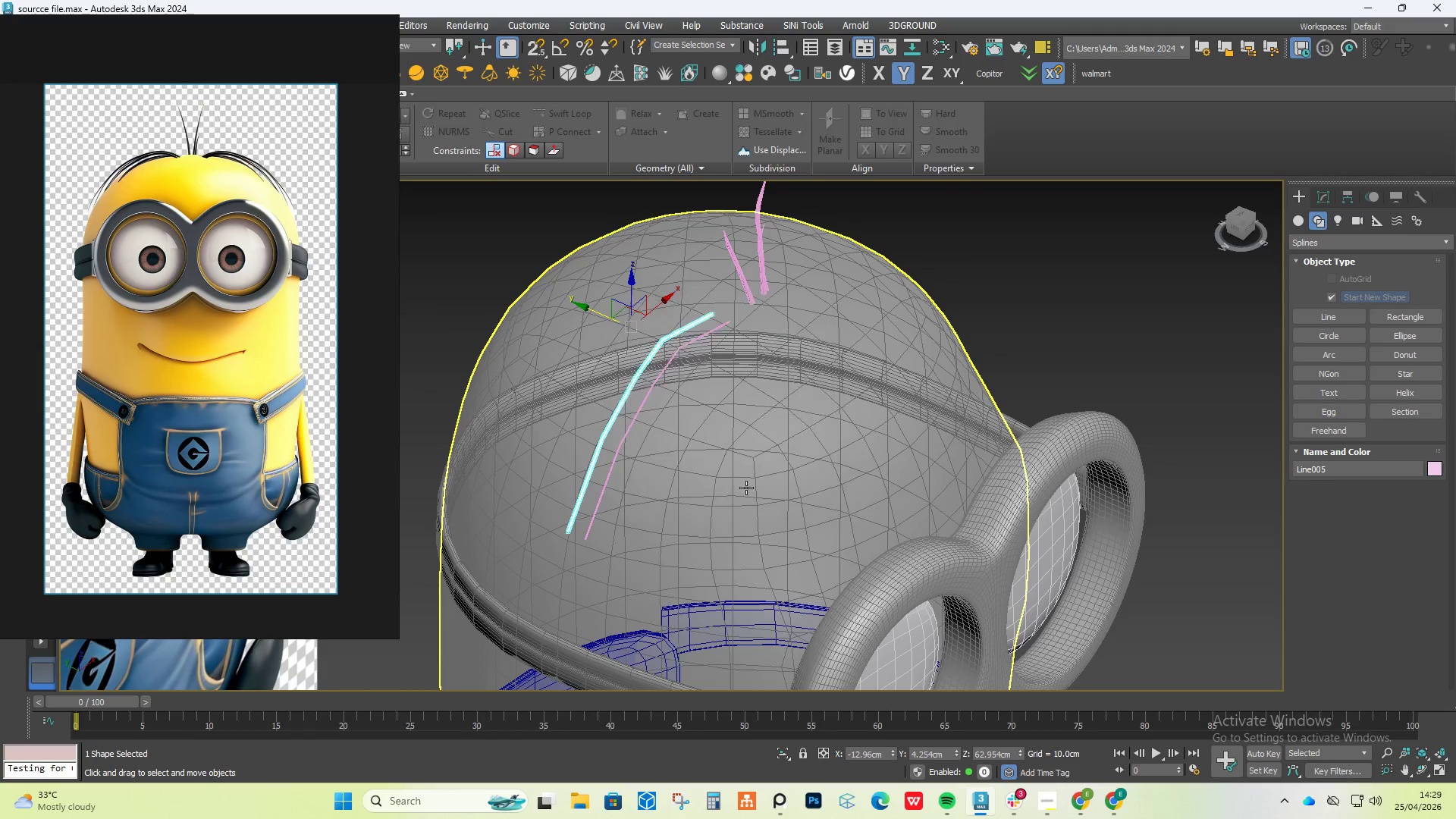 
hold_key(key=AltLeft, duration=1.28)
 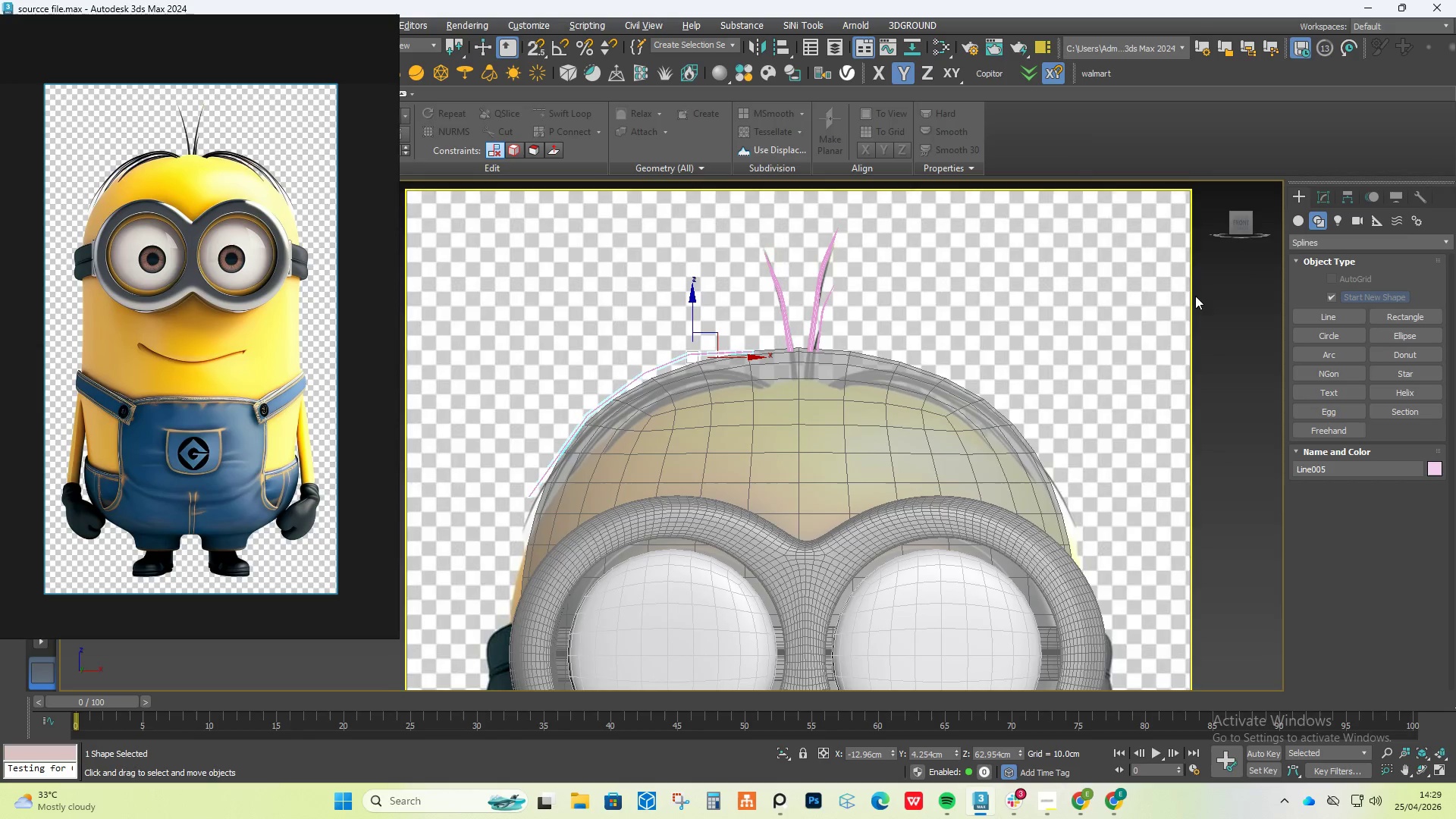 
left_click([1326, 201])
 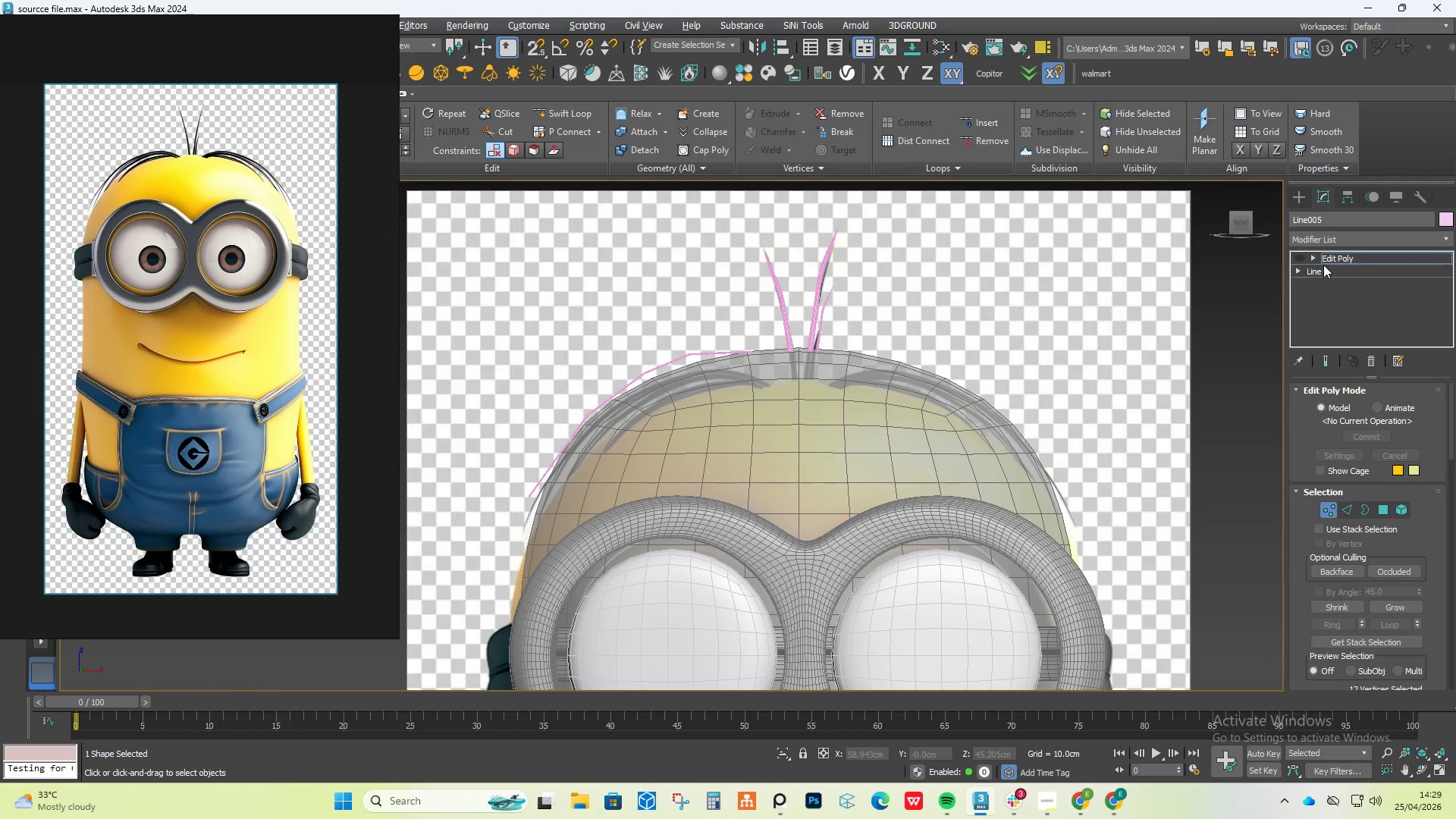 
double_click([1323, 271])
 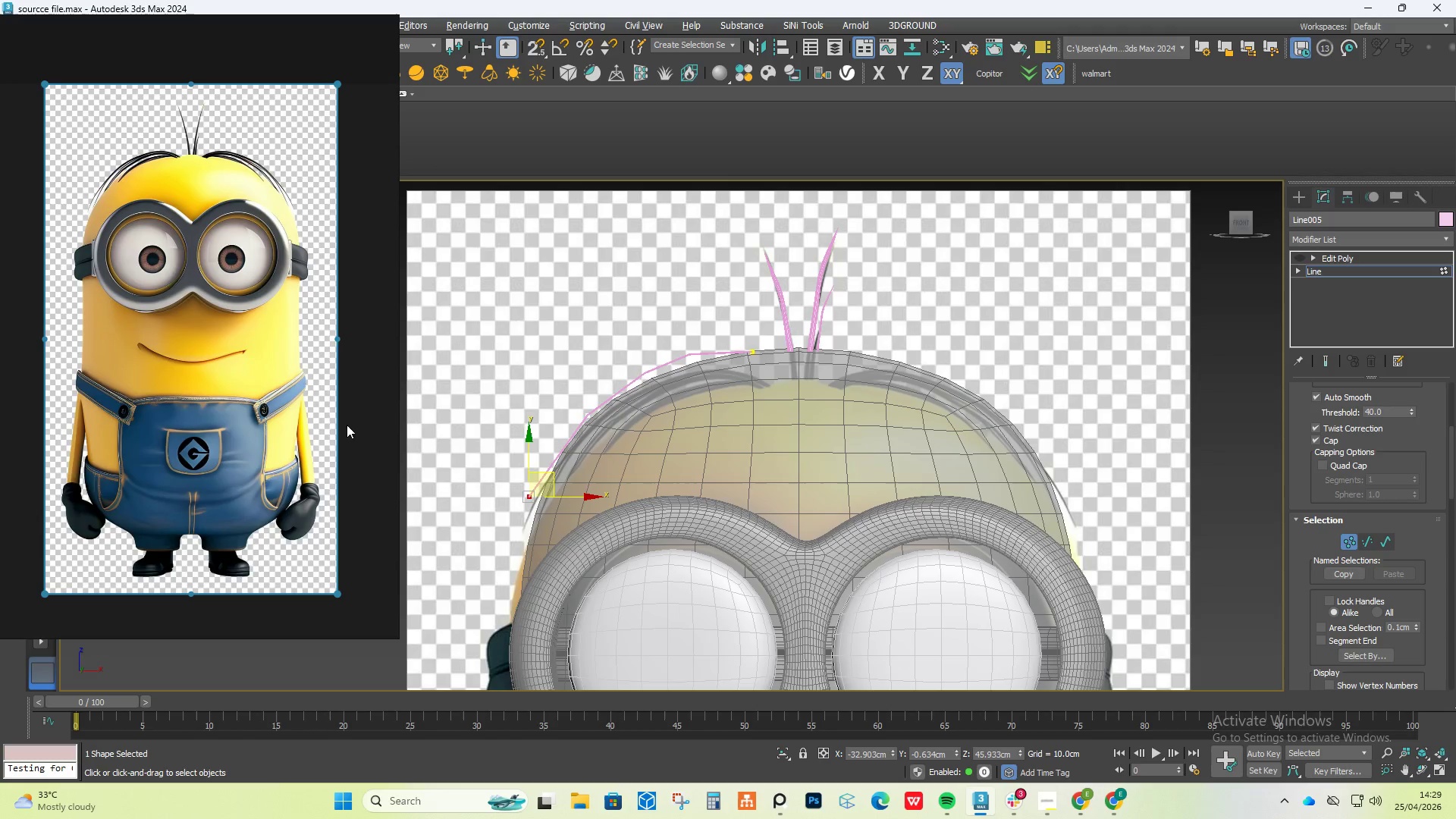 
scroll: coordinate [489, 493], scroll_direction: up, amount: 2.0
 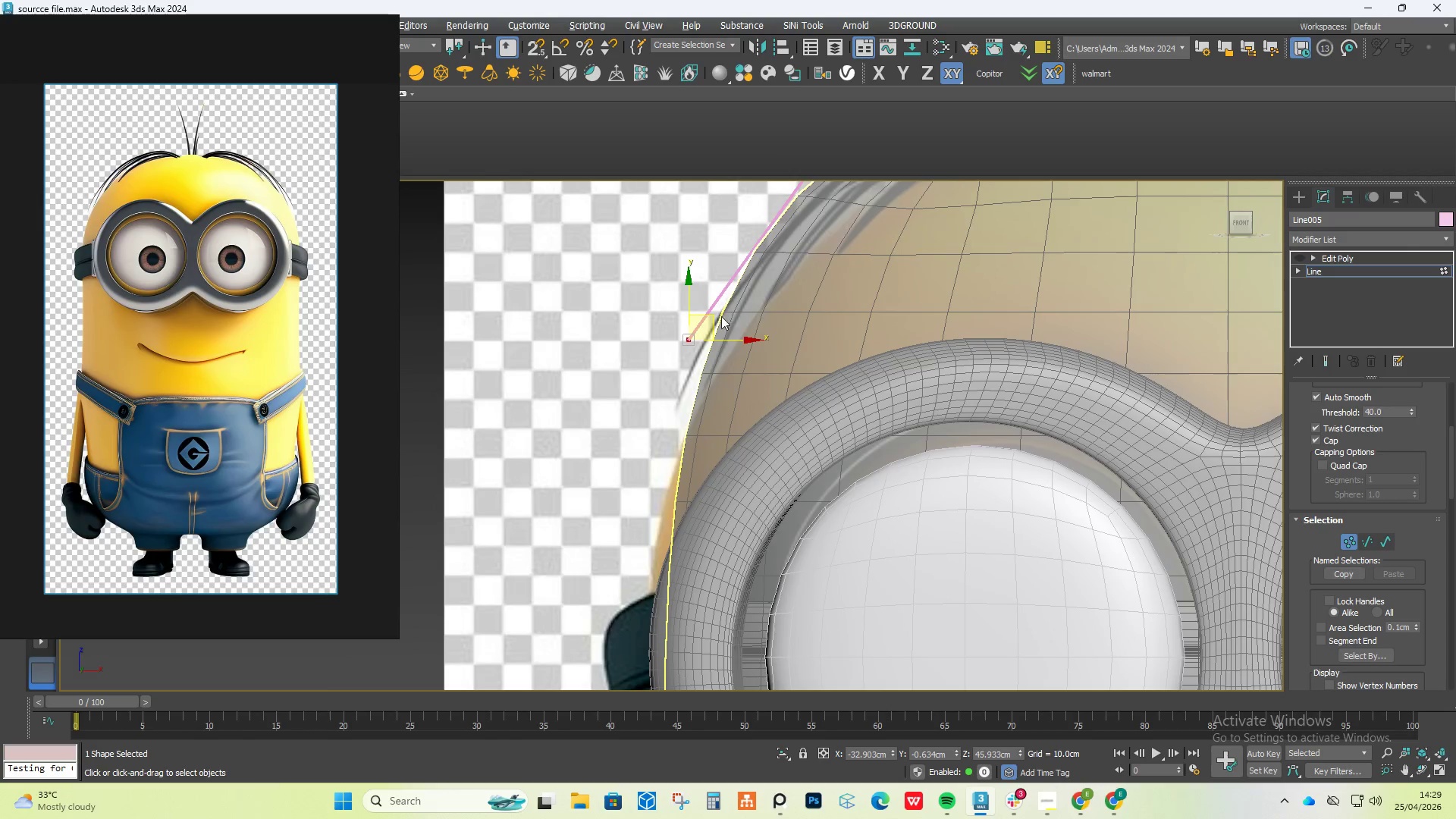 
left_click_drag(start_coordinate=[713, 320], to_coordinate=[715, 312])
 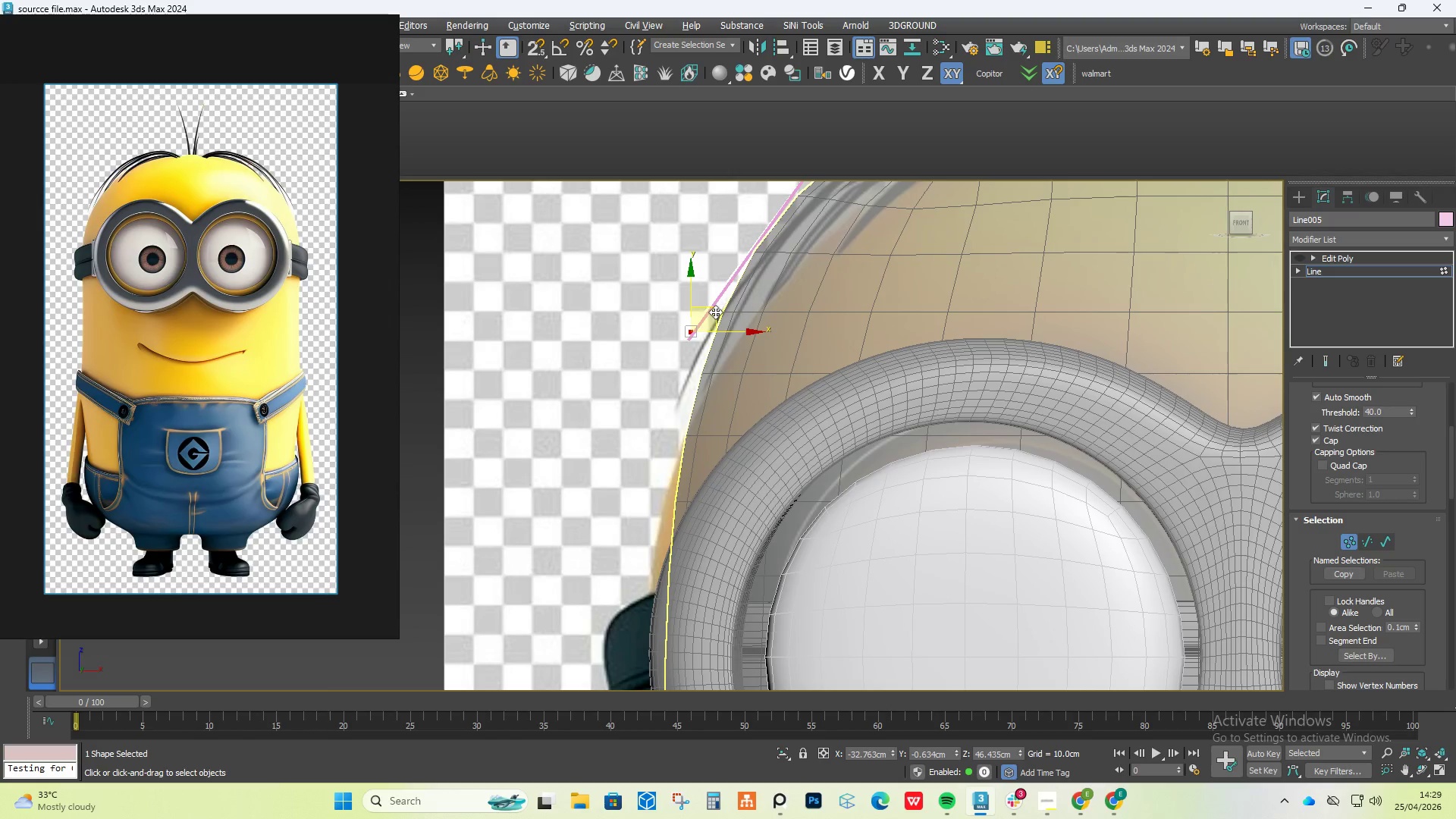 
key(Control+ControlLeft)
 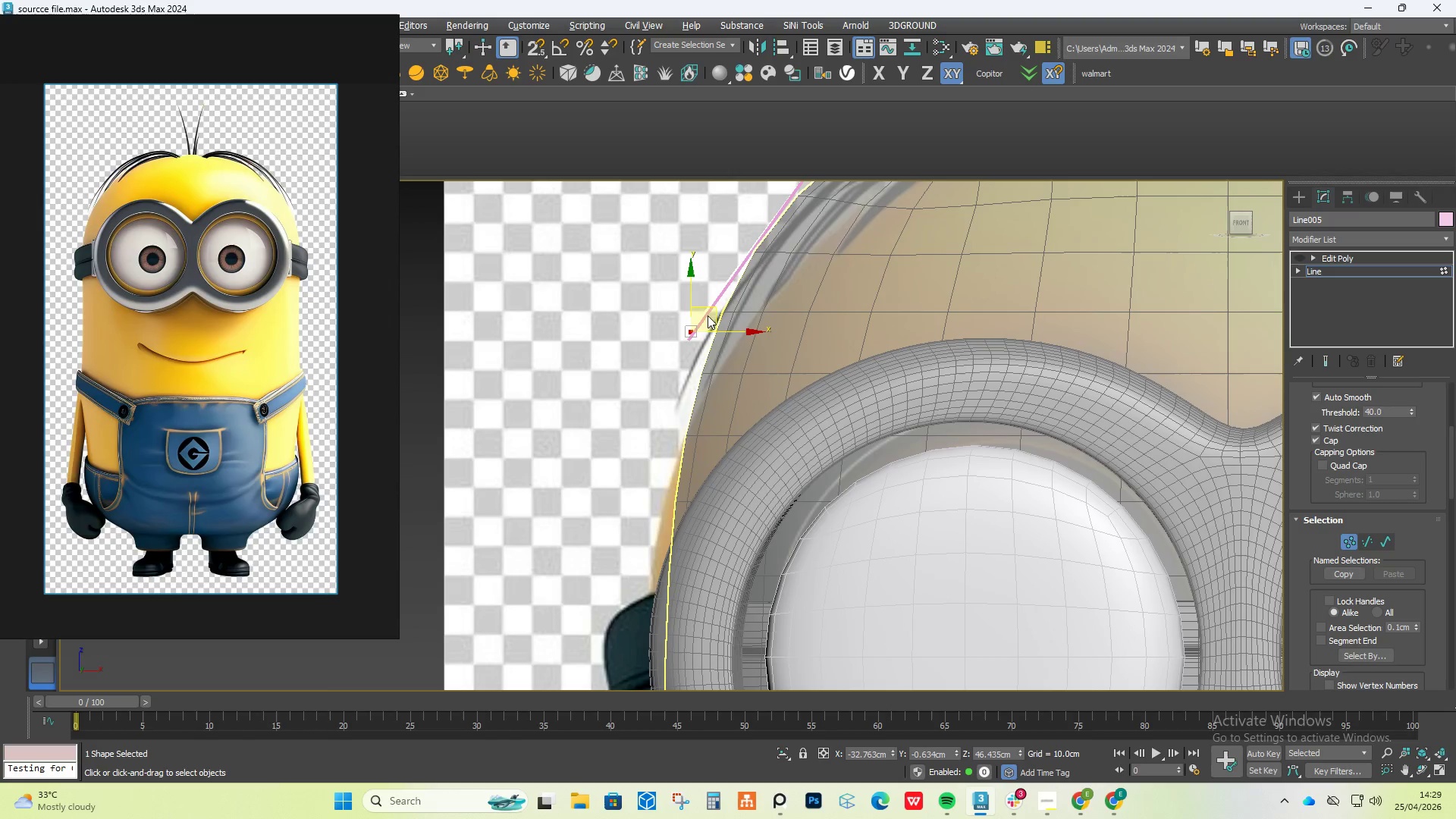 
hold_key(key=ShiftLeft, duration=1.97)
left_click_drag(start_coordinate=[712, 305], to_coordinate=[684, 378])
 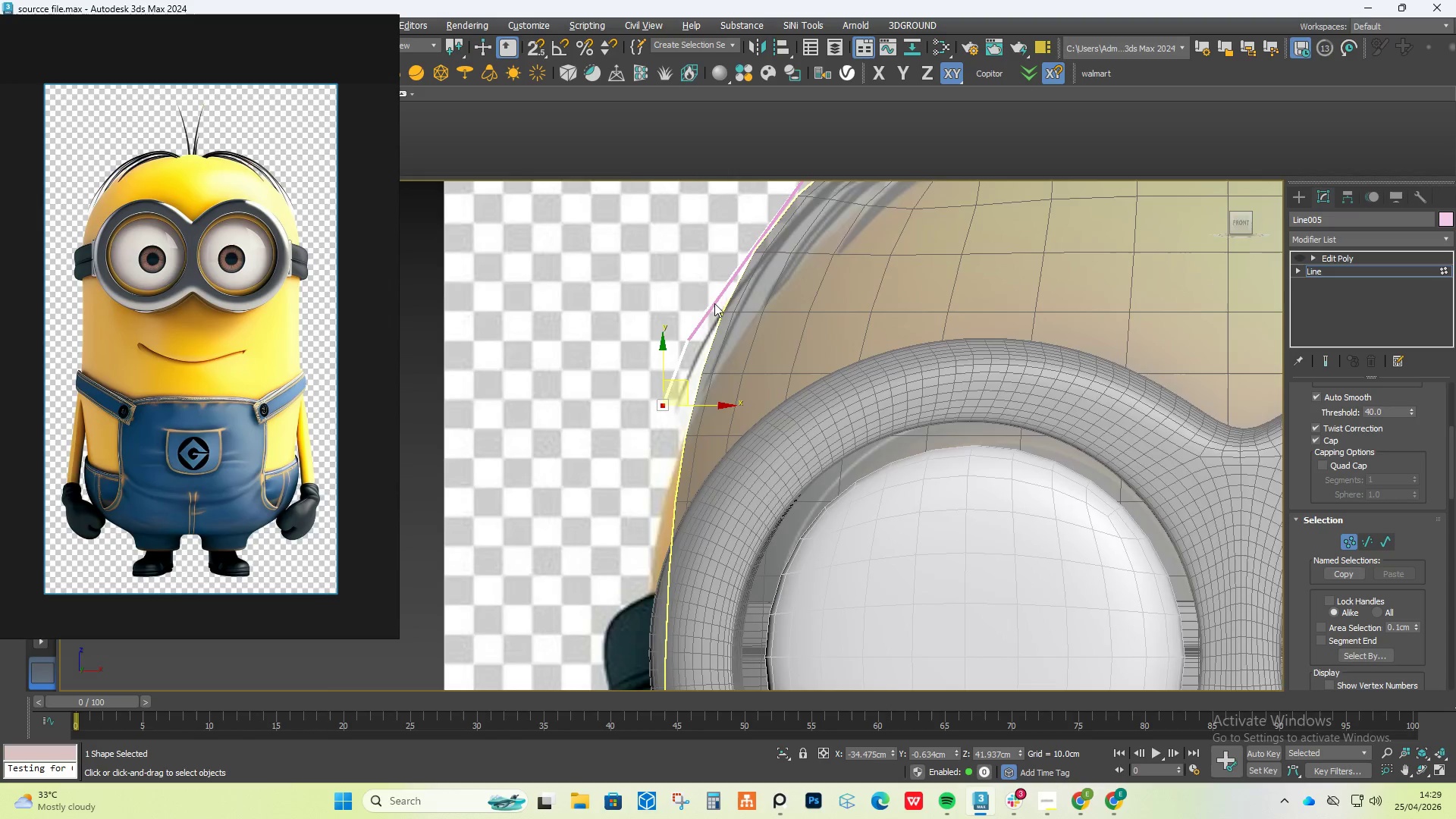 
scroll: coordinate [717, 290], scroll_direction: down, amount: 3.0
 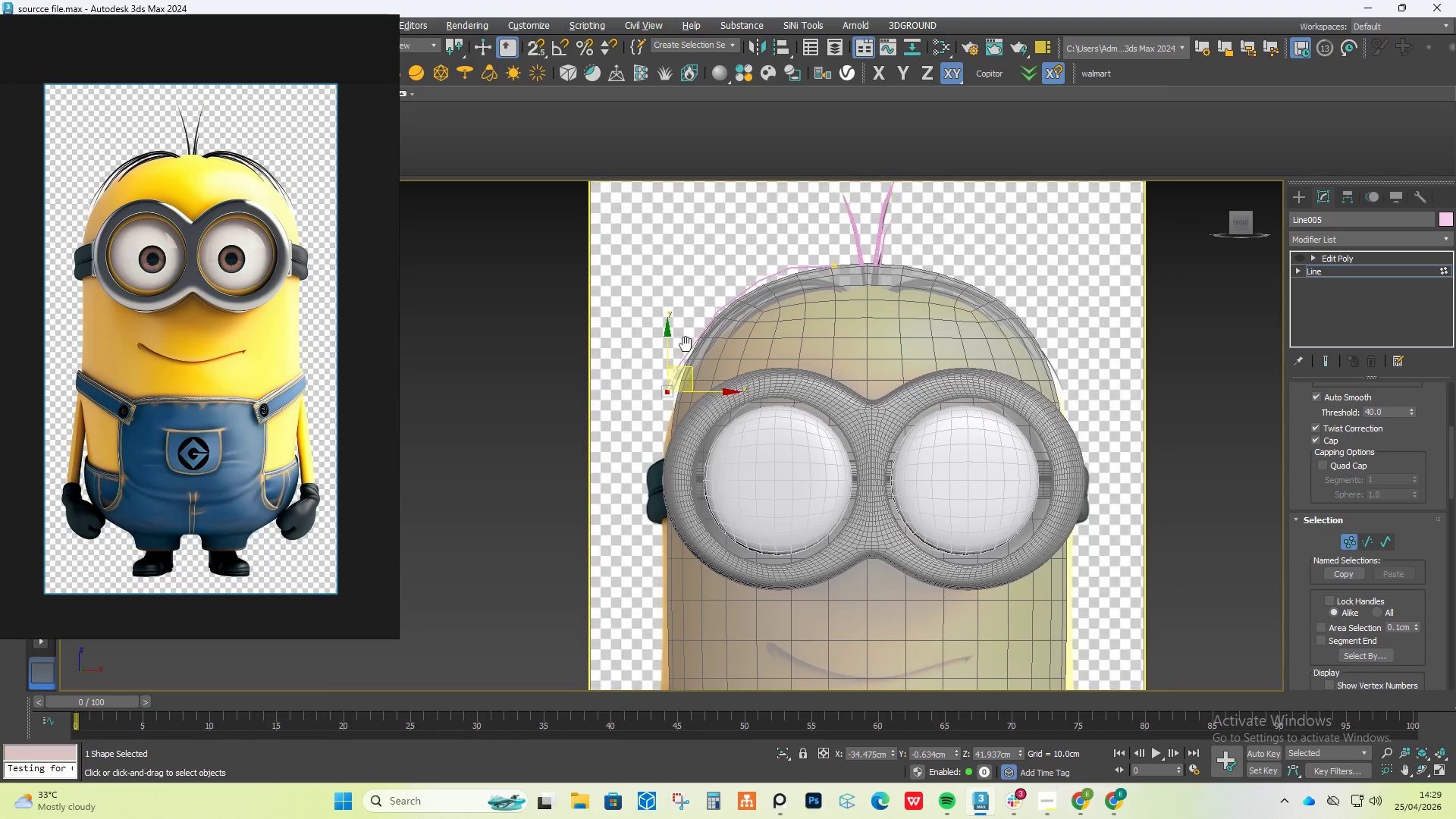 
hold_key(key=AltLeft, duration=0.95)
 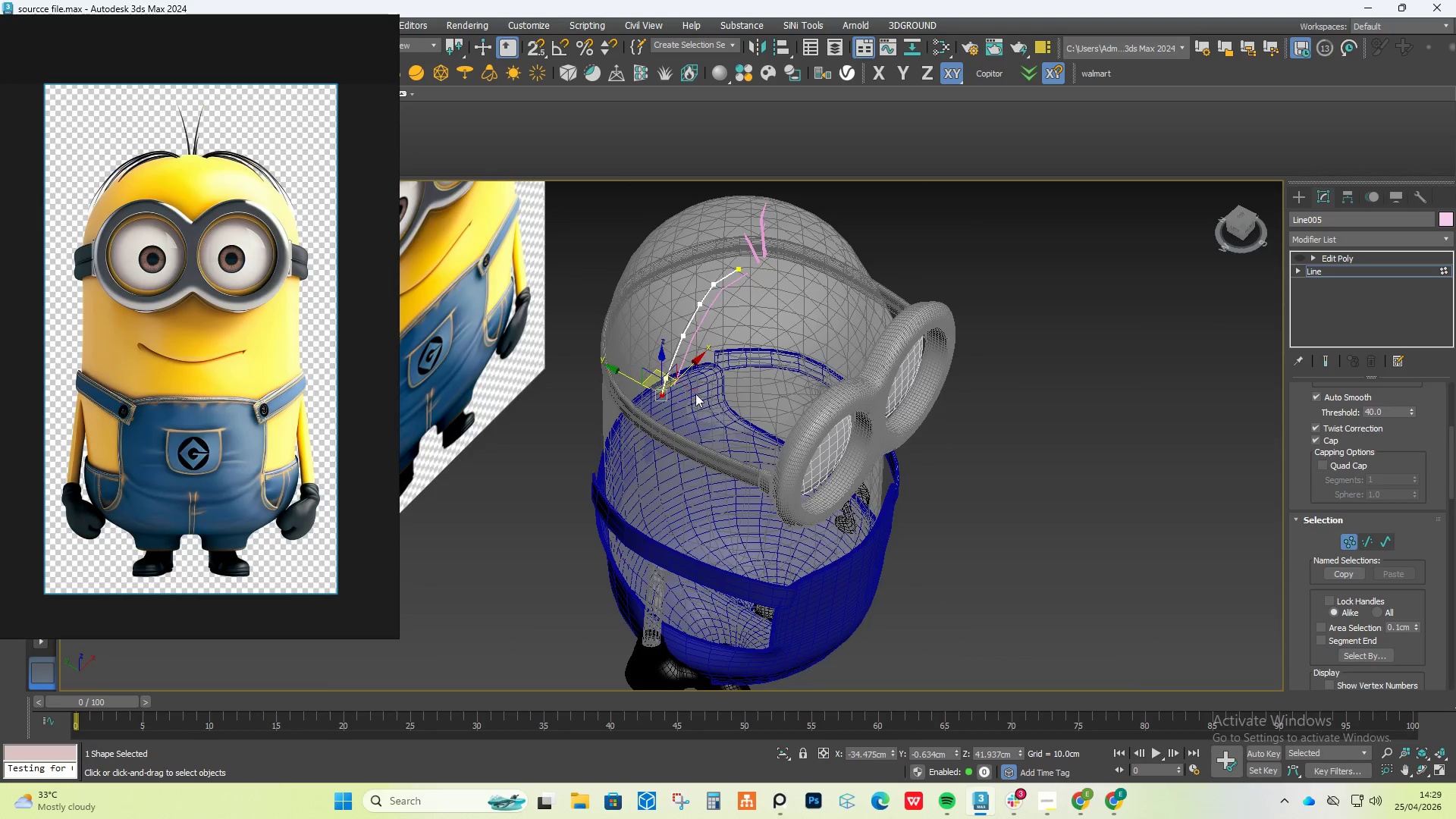 
scroll: coordinate [675, 361], scroll_direction: down, amount: 1.0
 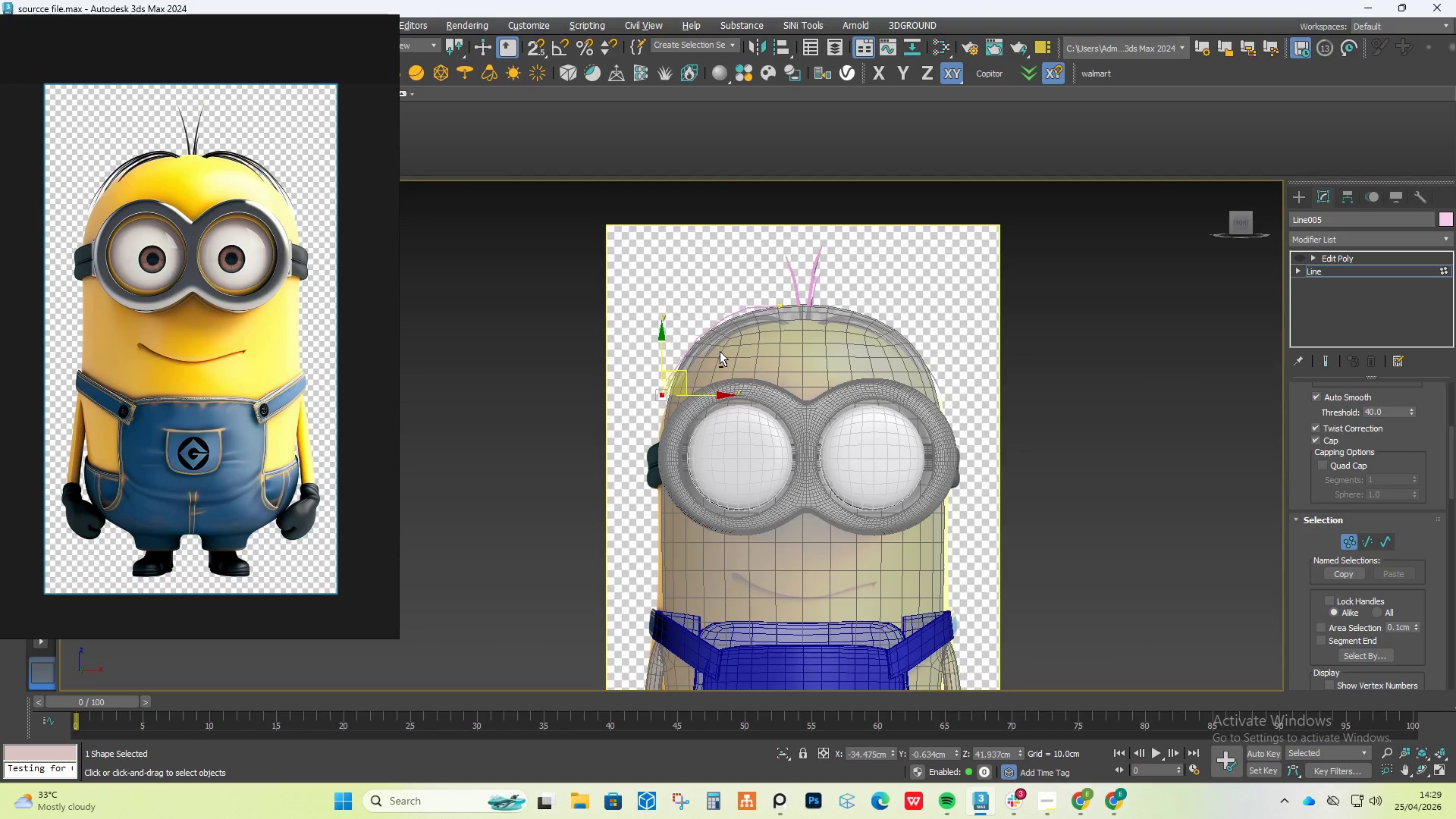 
scroll: coordinate [670, 395], scroll_direction: up, amount: 6.0
 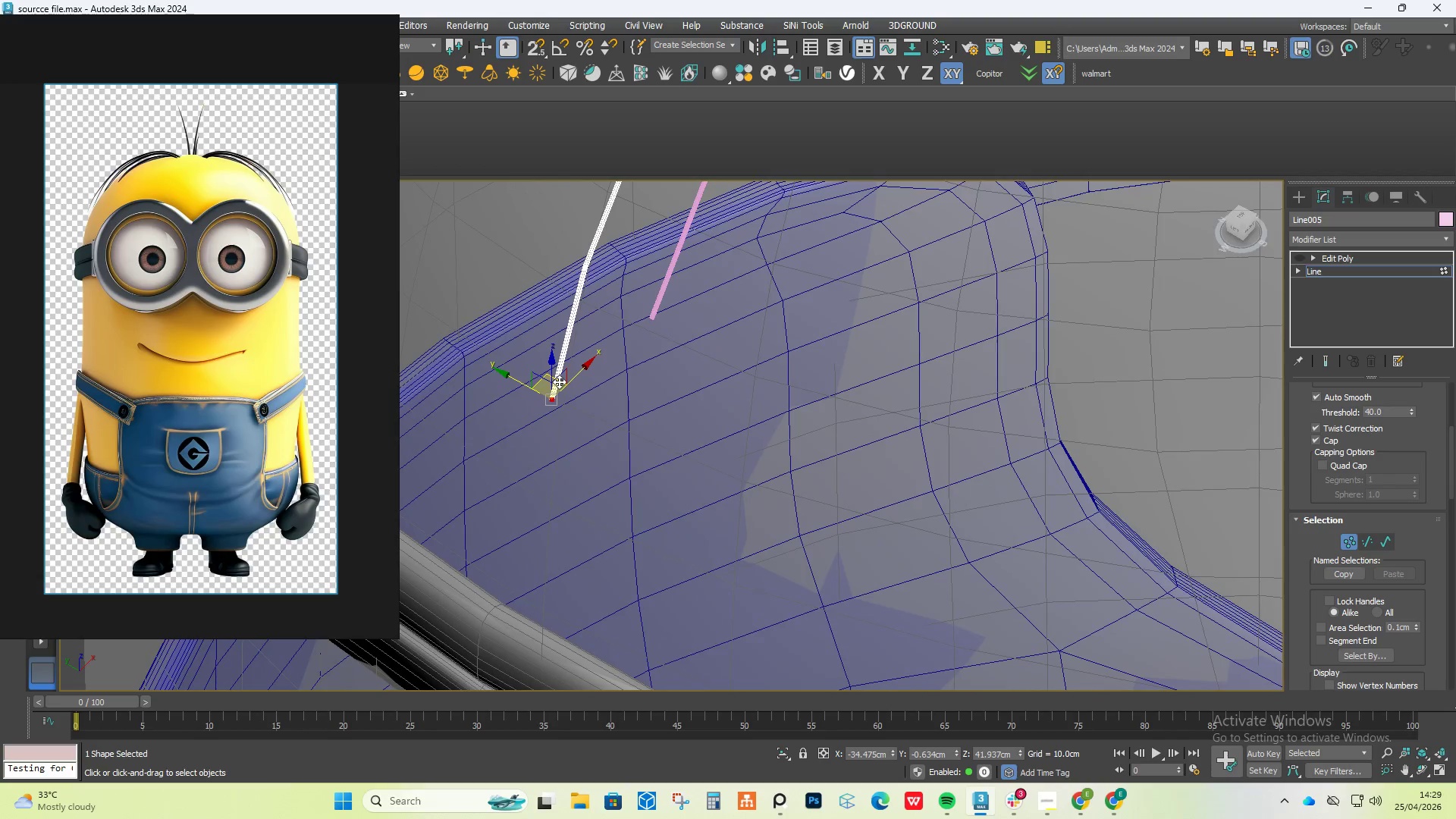 
left_click_drag(start_coordinate=[559, 381], to_coordinate=[551, 453])
 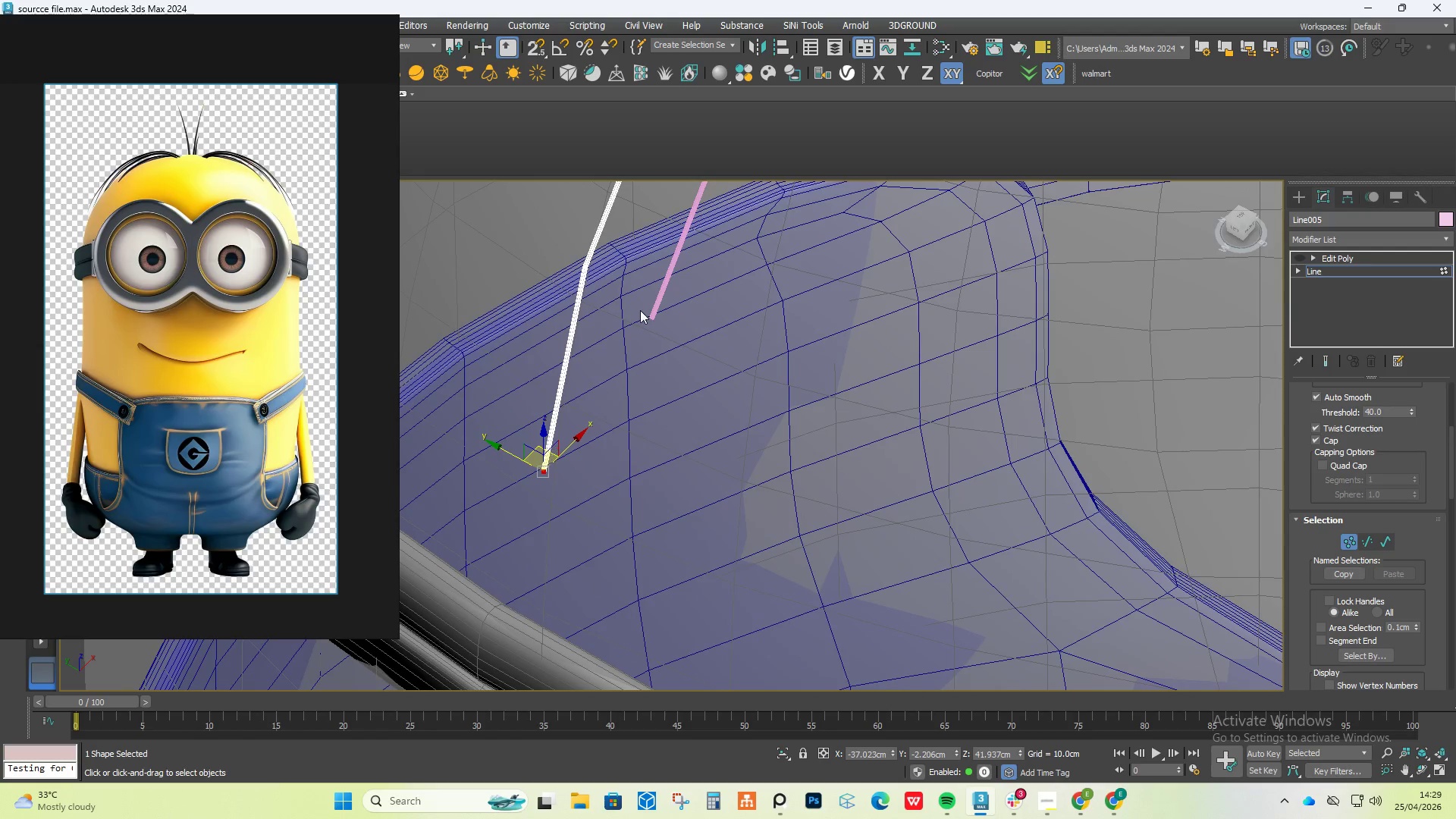 
hold_key(key=AltLeft, duration=0.8)
 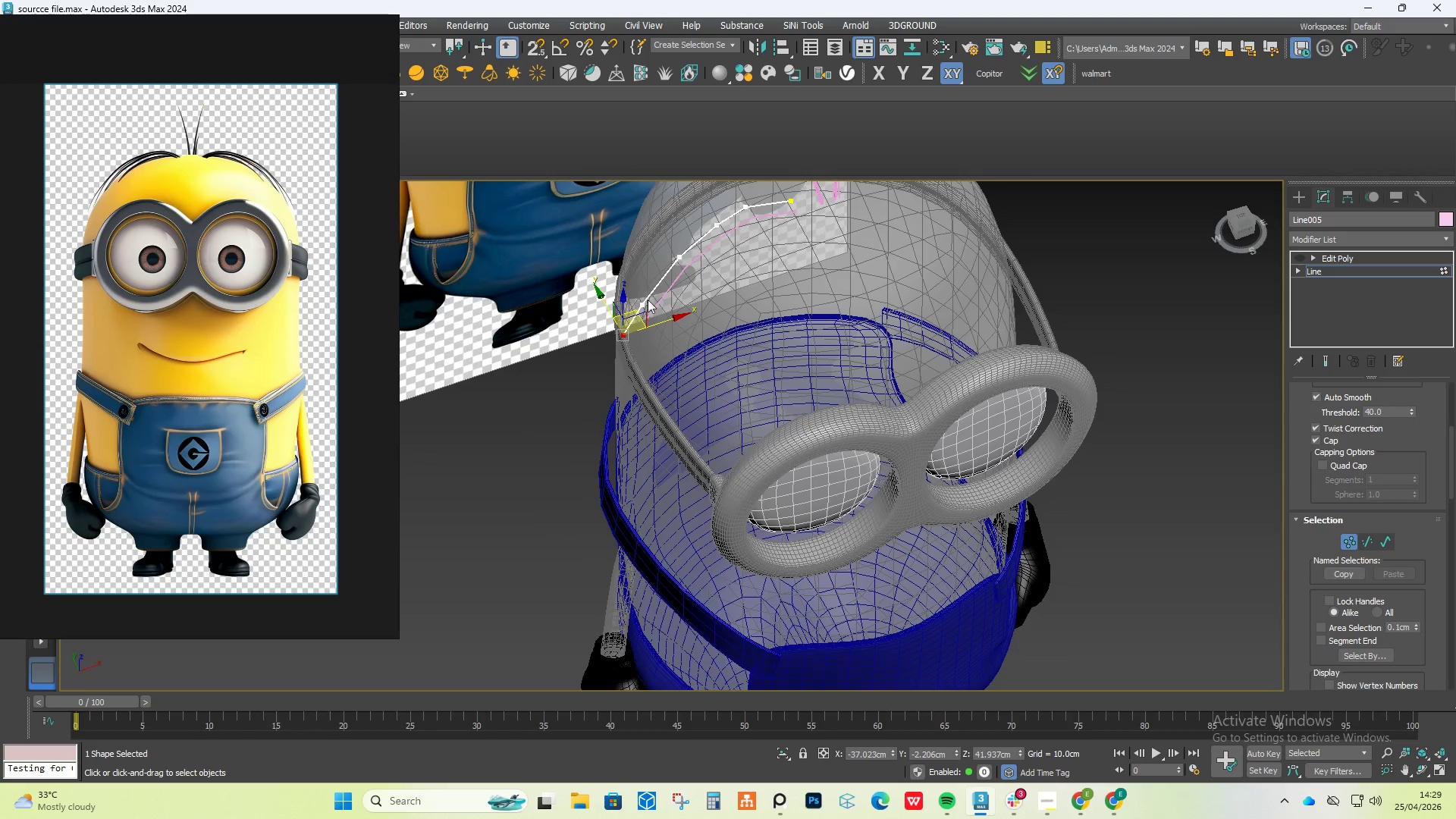 
scroll: coordinate [640, 310], scroll_direction: down, amount: 5.0
 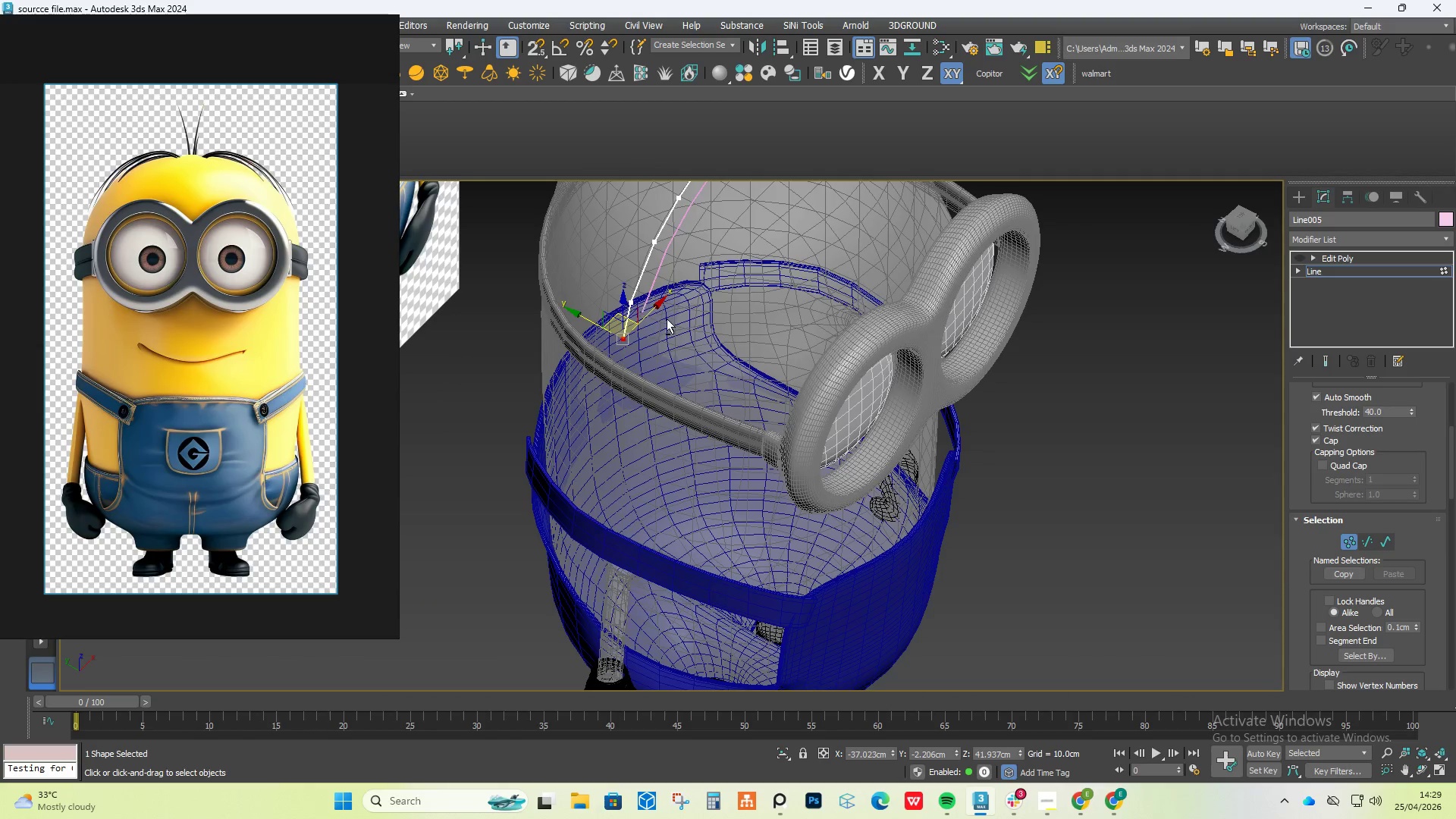 
hold_key(key=AltLeft, duration=0.45)
 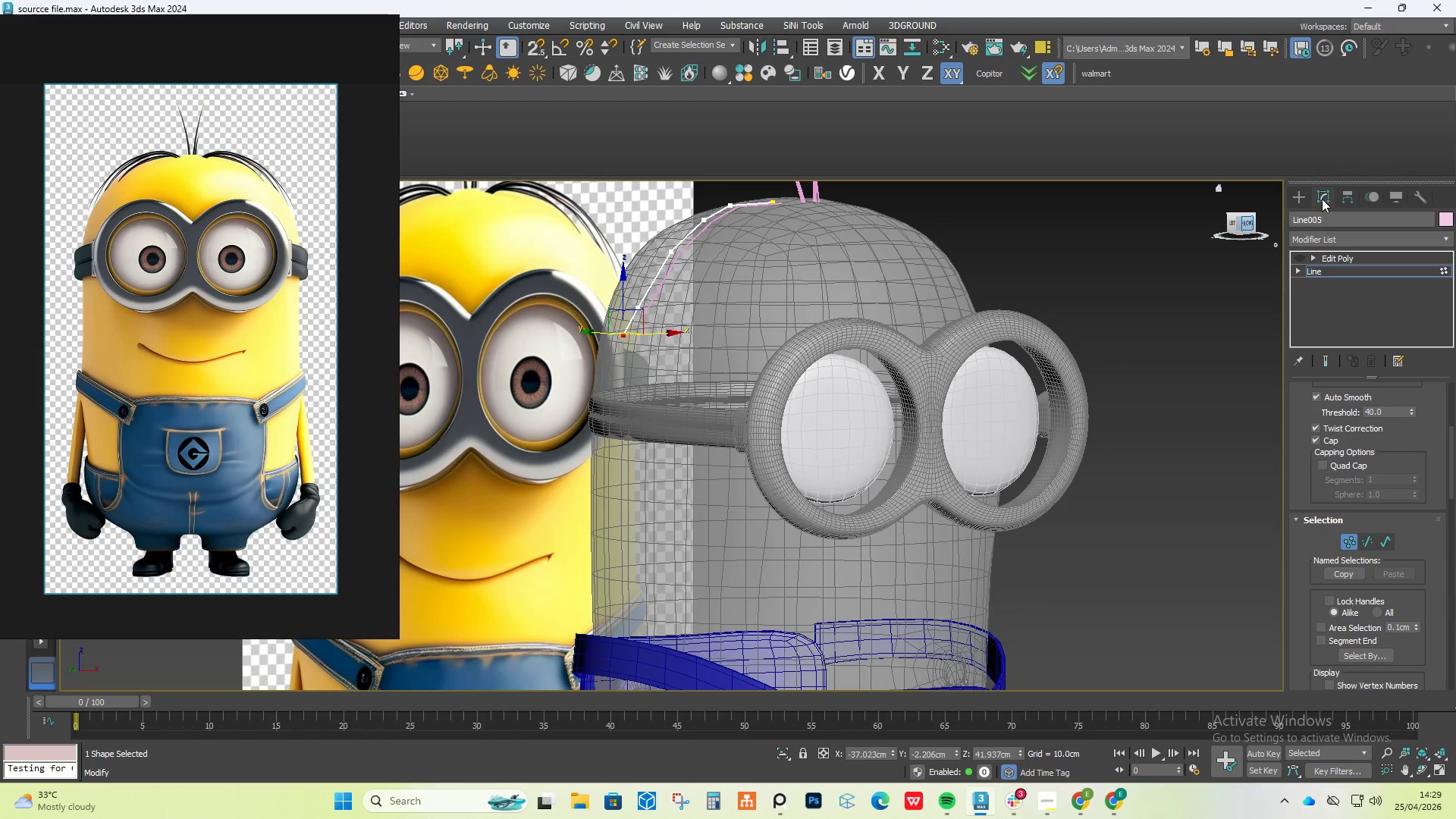 
left_click([1299, 194])
 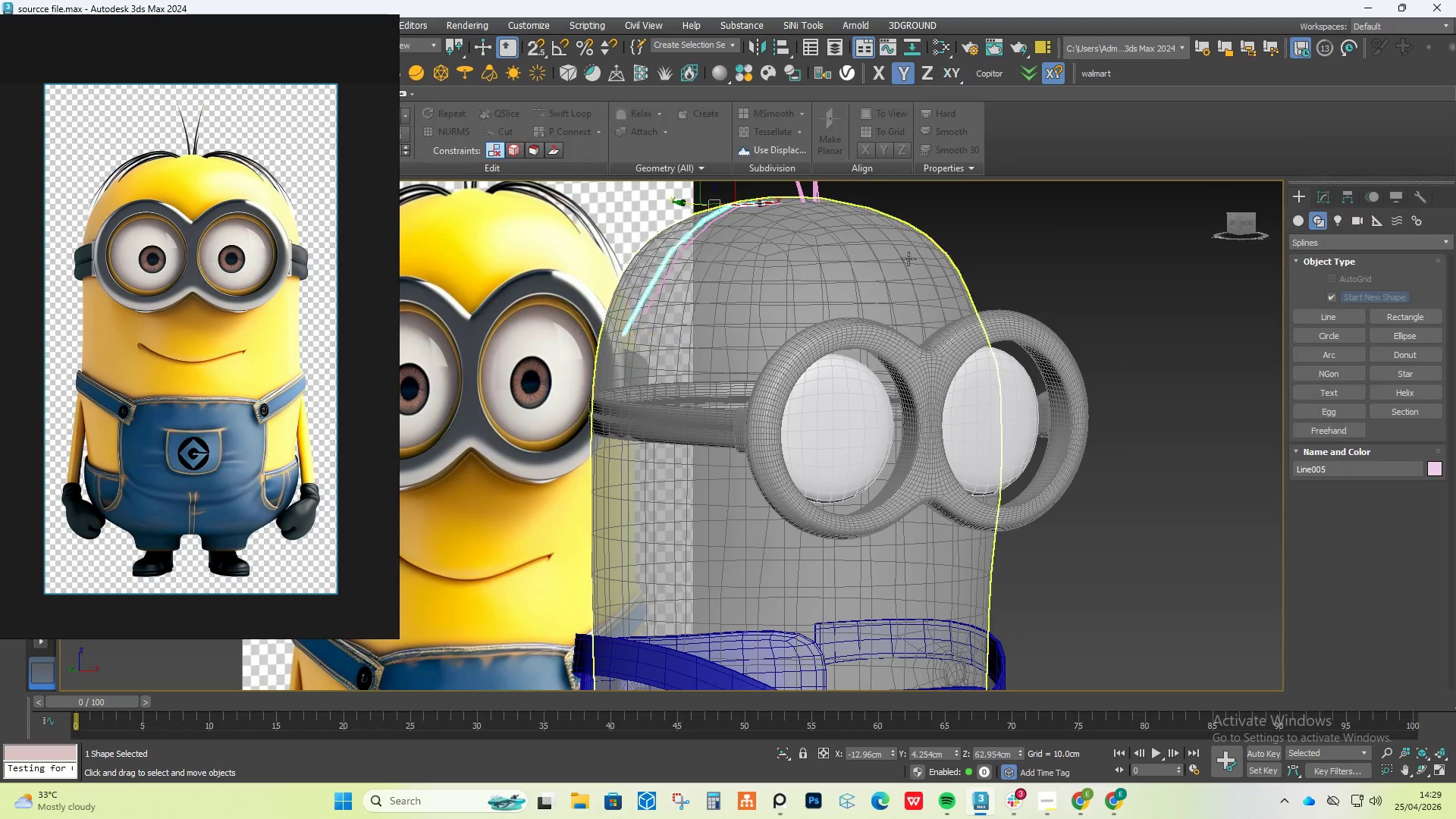 
hold_key(key=AltLeft, duration=0.52)
 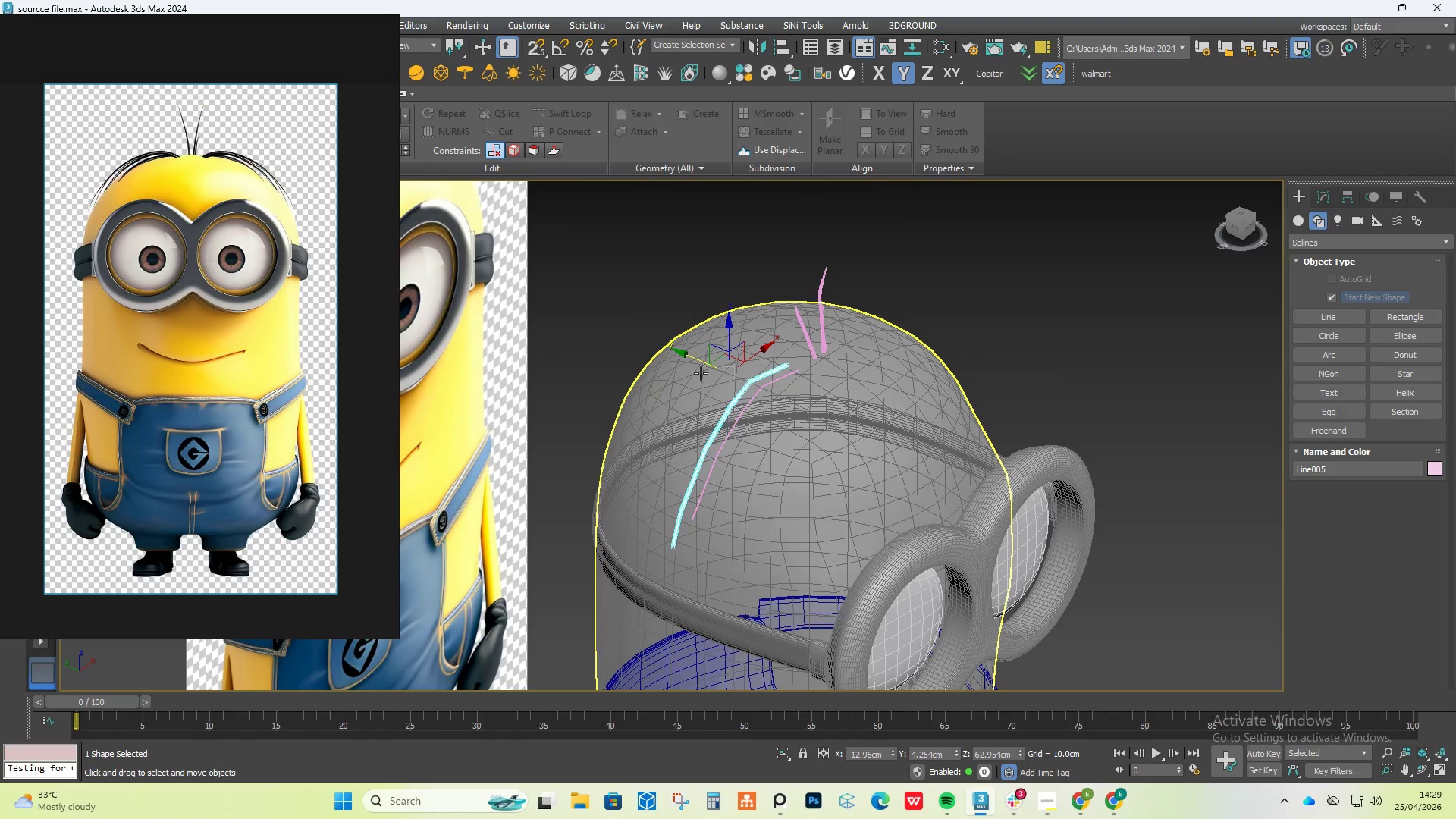 
hold_key(key=ShiftLeft, duration=1.14)
left_click_drag(start_coordinate=[701, 360], to_coordinate=[688, 359])
 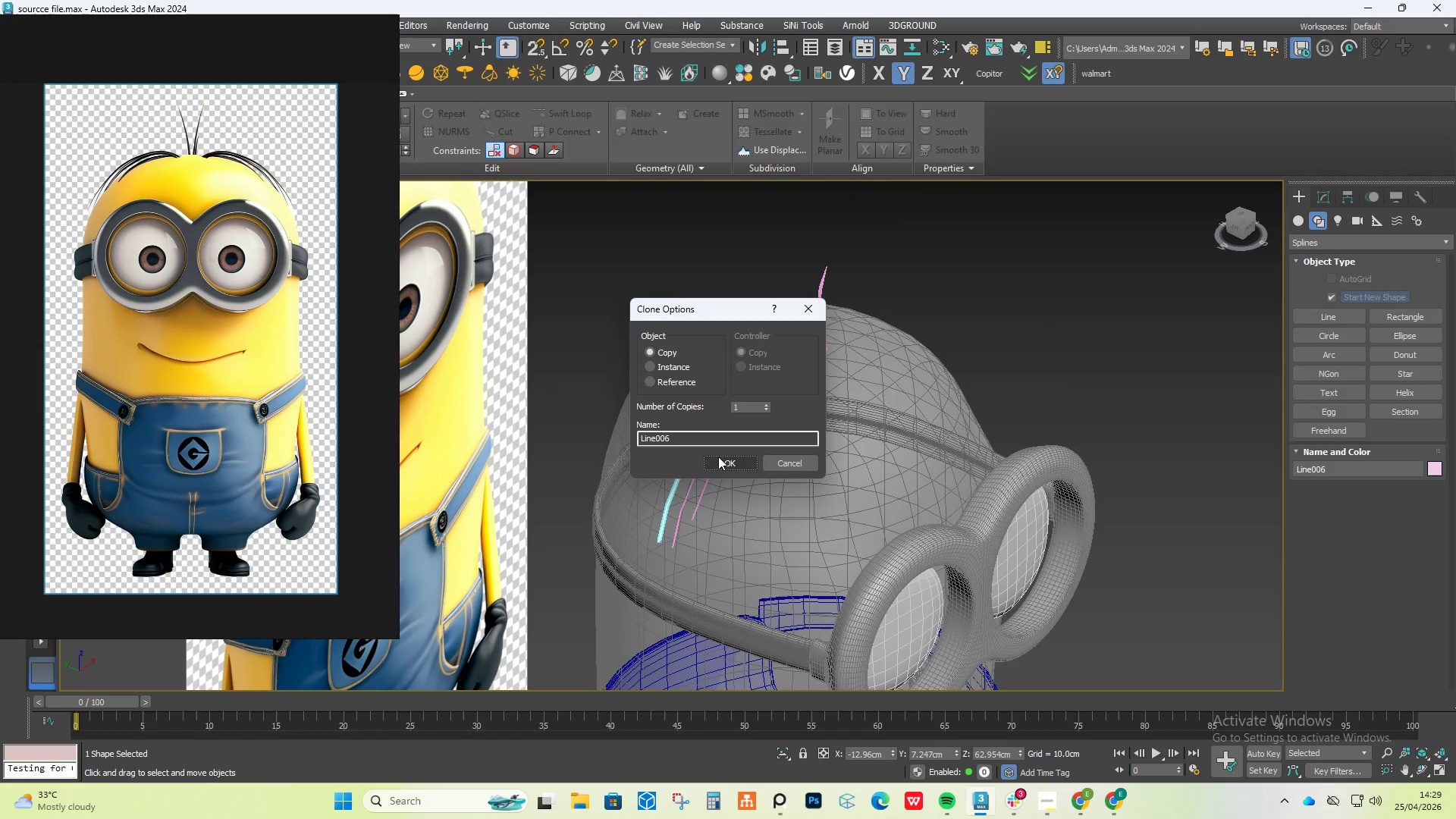 
left_click([725, 461])
 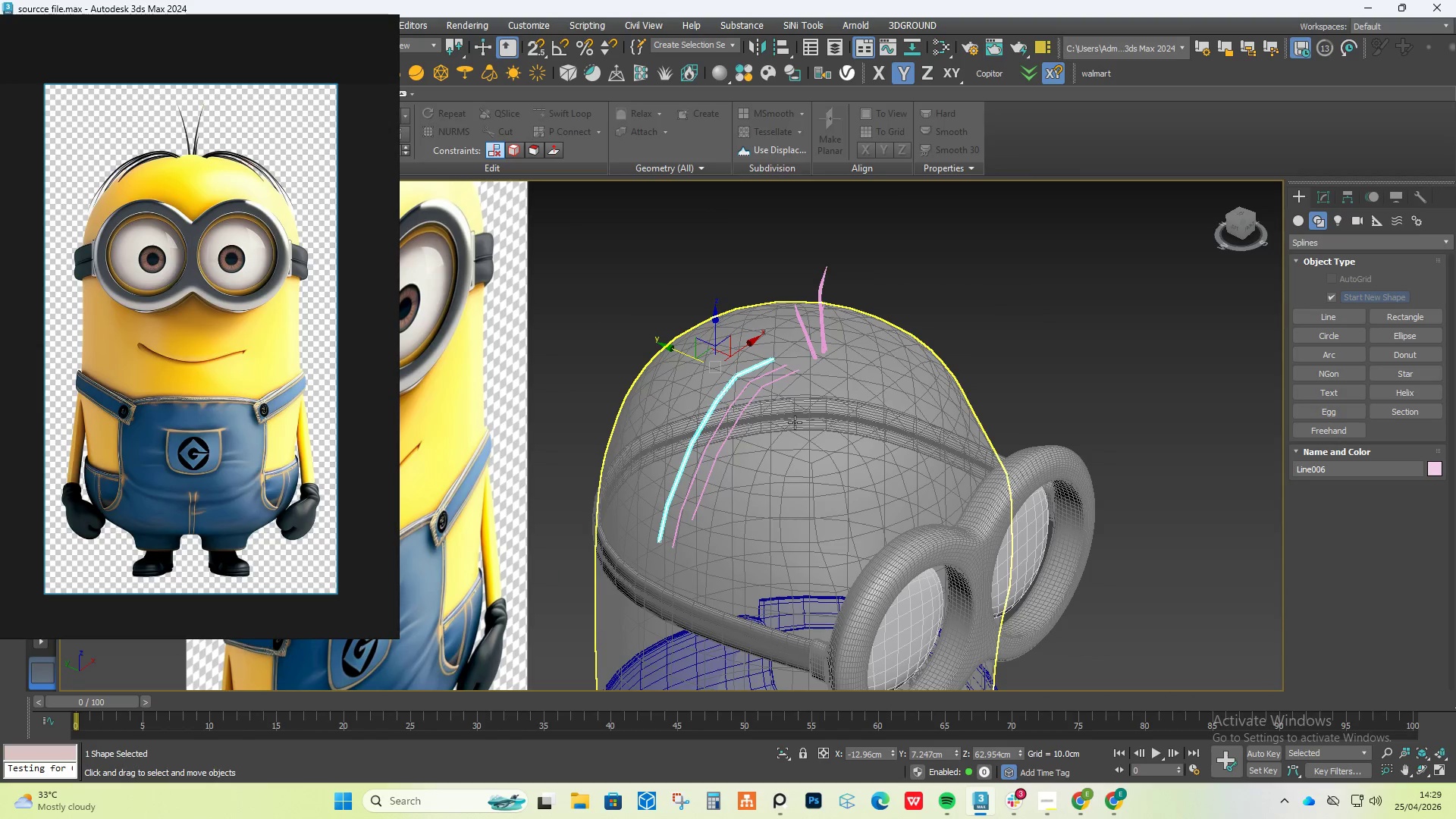 
hold_key(key=AltLeft, duration=0.44)
 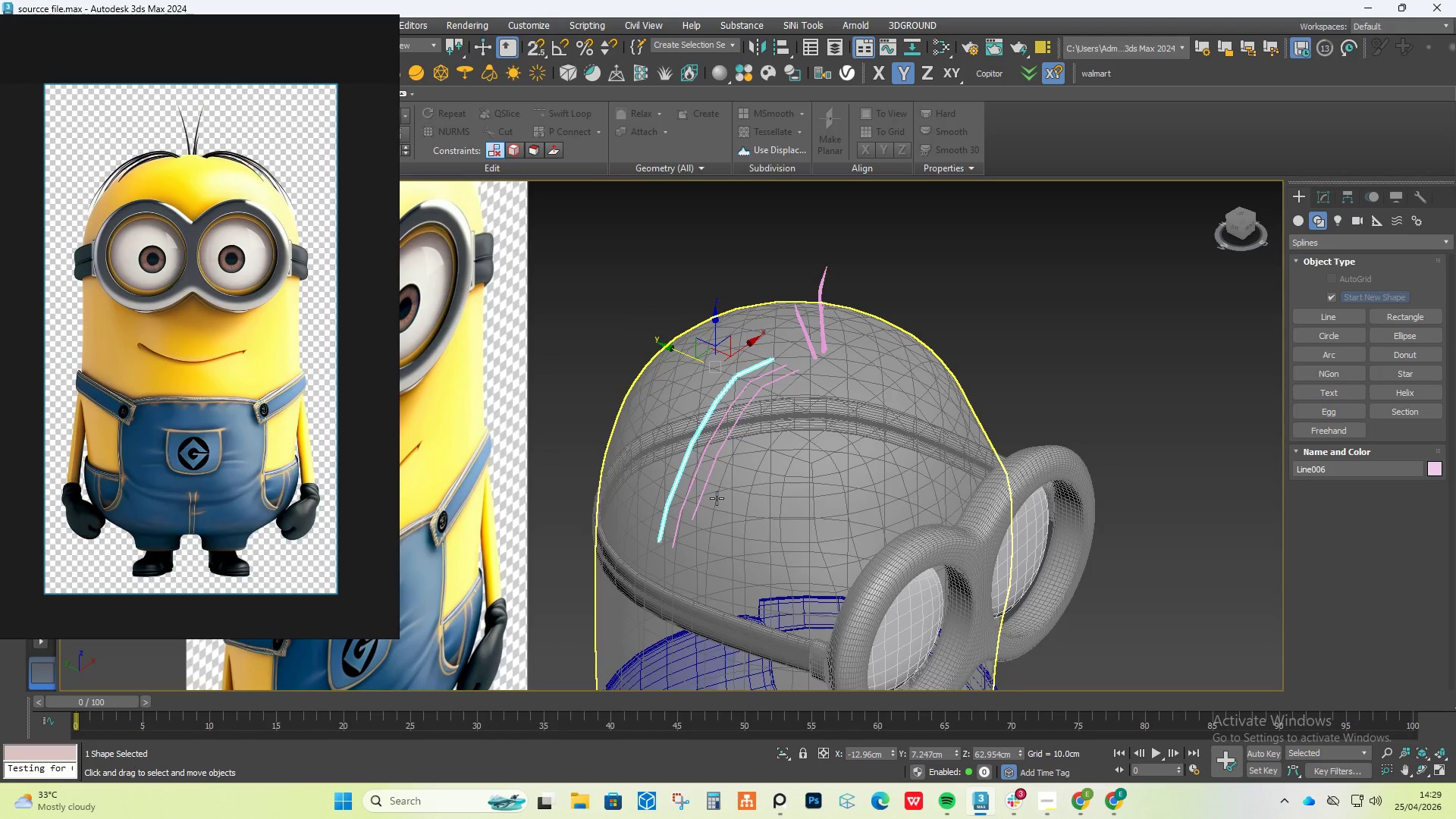 
hold_key(key=AltLeft, duration=1.91)
 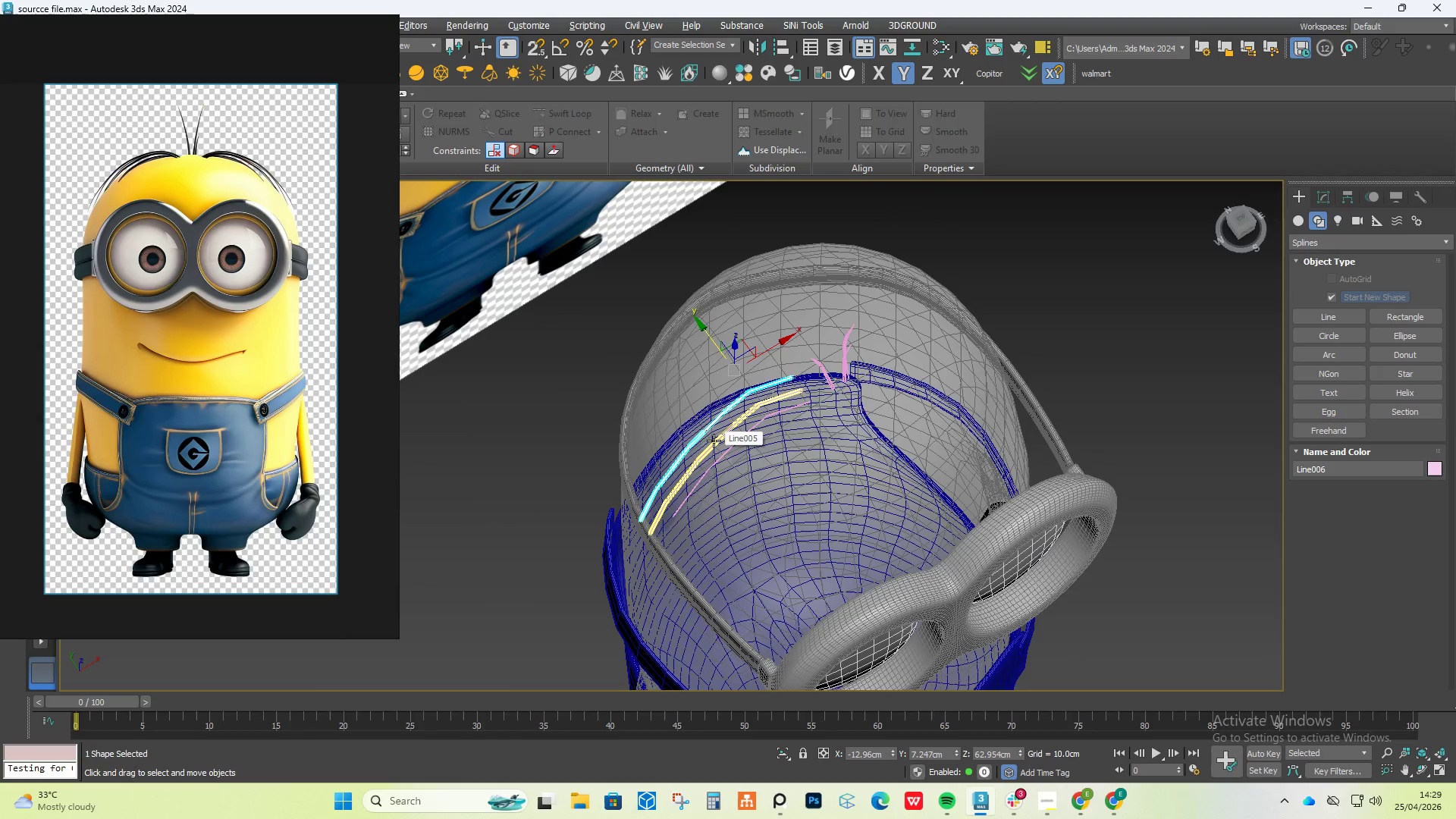 
hold_key(key=AltLeft, duration=2.56)
 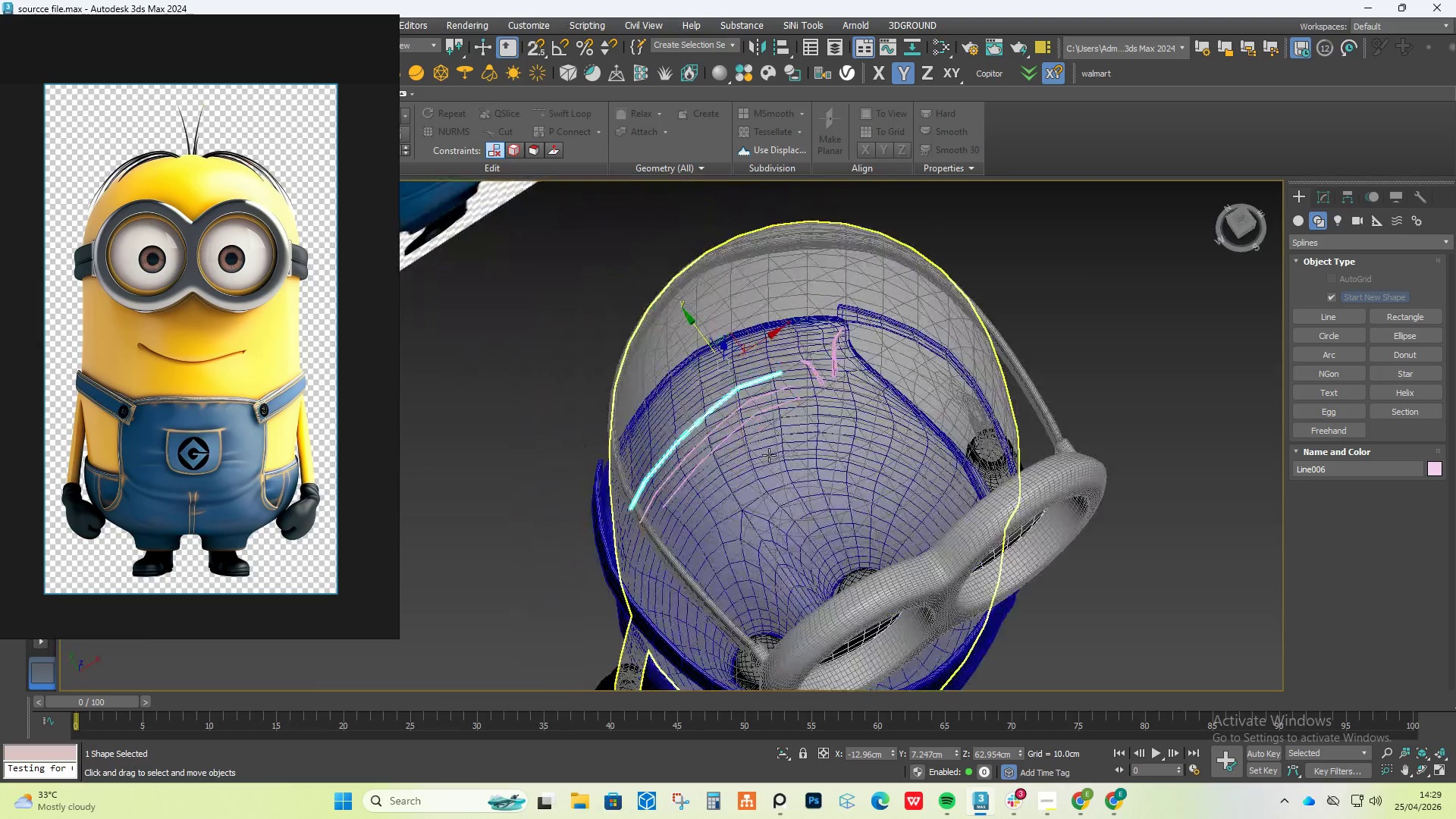 
scroll: coordinate [746, 439], scroll_direction: down, amount: 1.0
 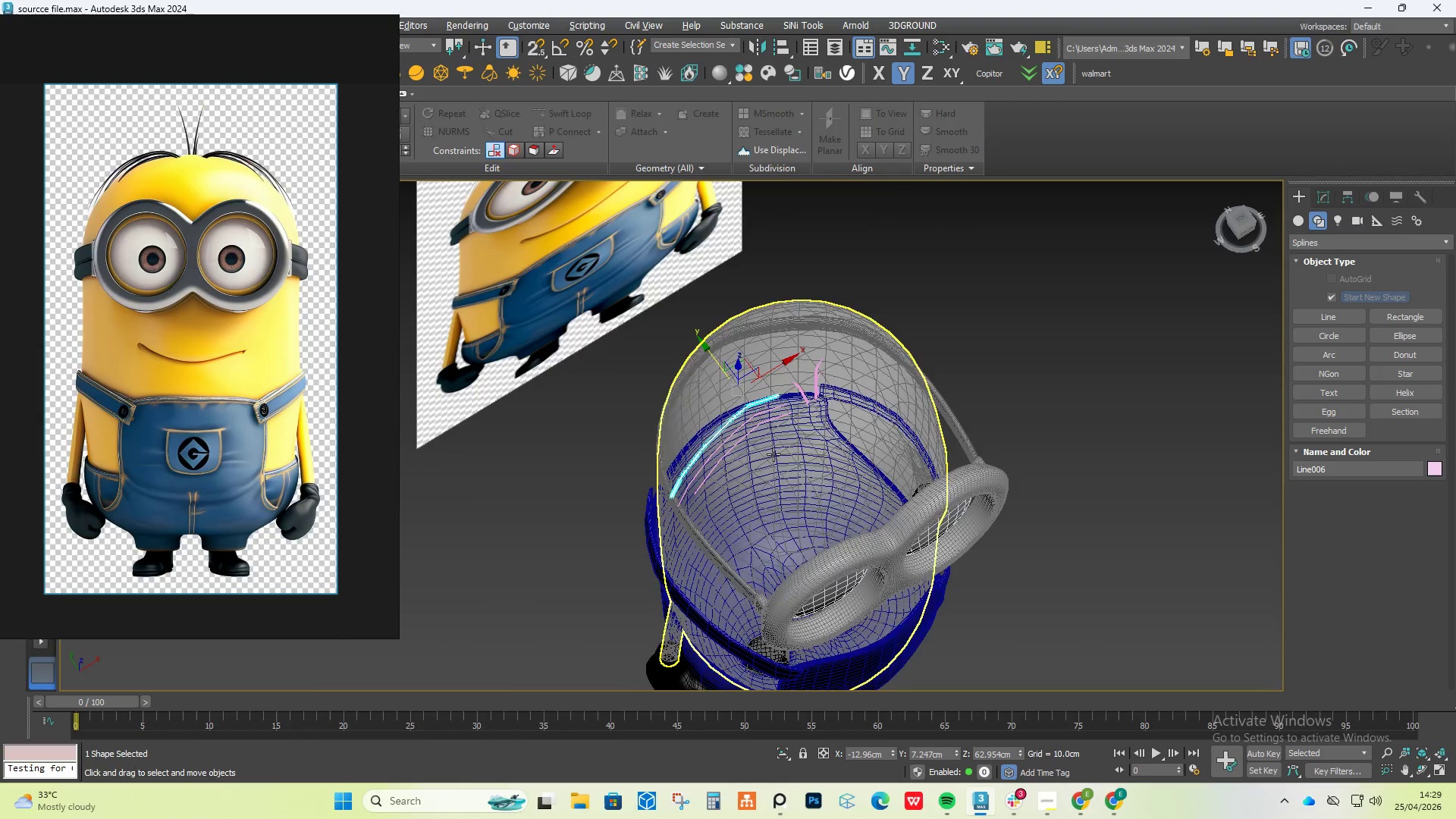 
scroll: coordinate [766, 450], scroll_direction: up, amount: 2.0
 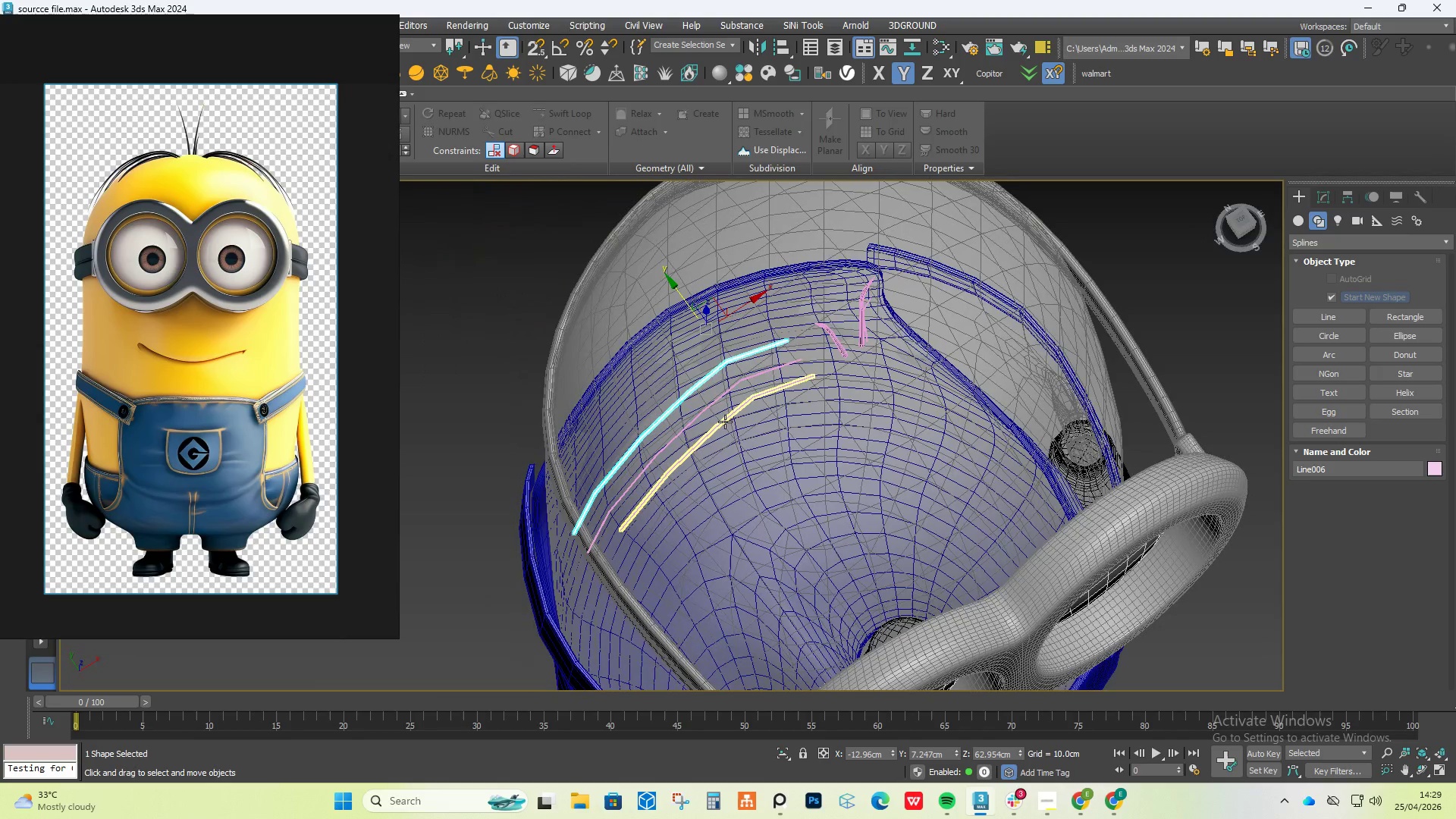 
left_click([725, 422])
 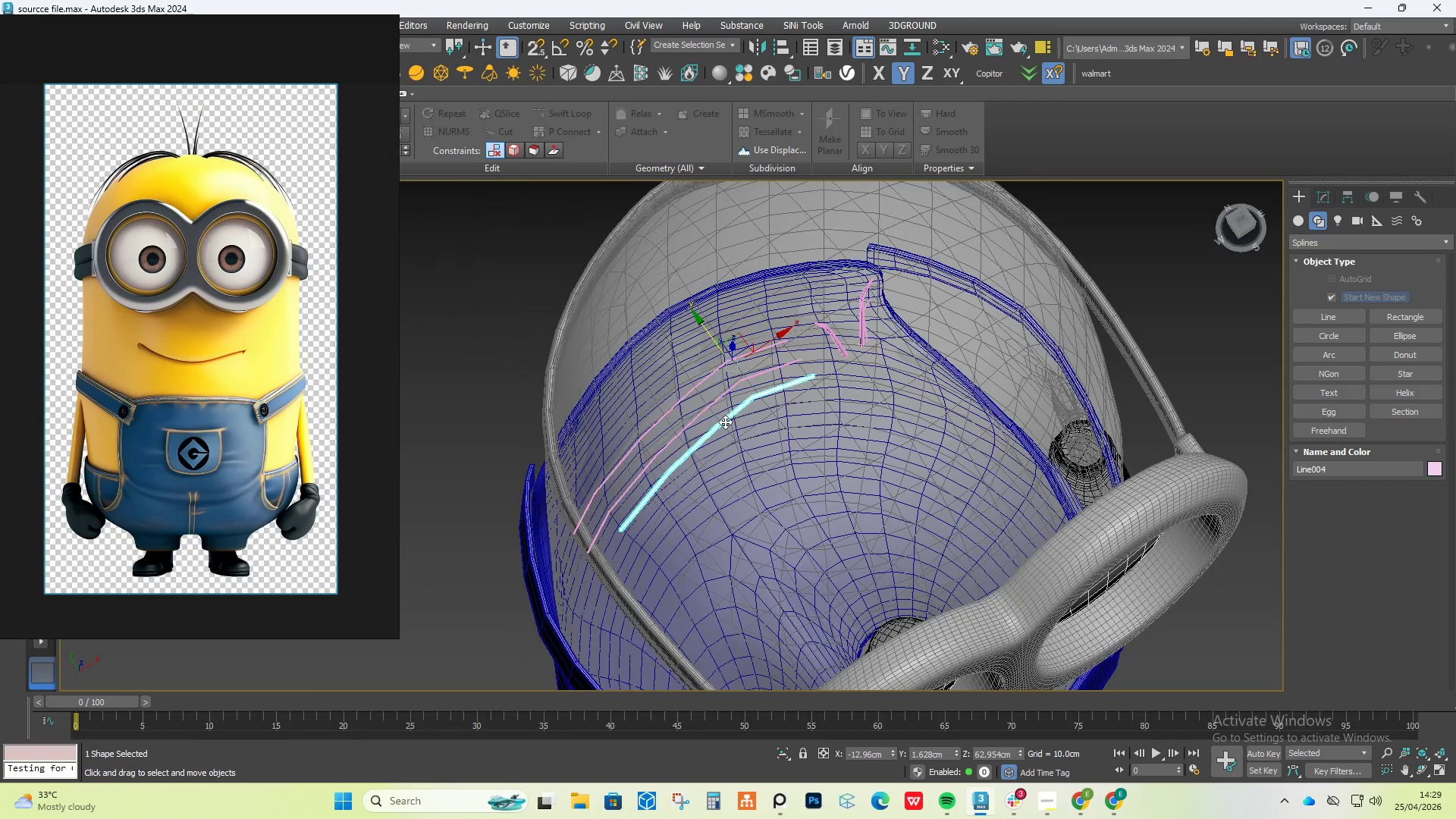 
hold_key(key=ShiftLeft, duration=1.78)
left_click_drag(start_coordinate=[719, 344], to_coordinate=[736, 373])
 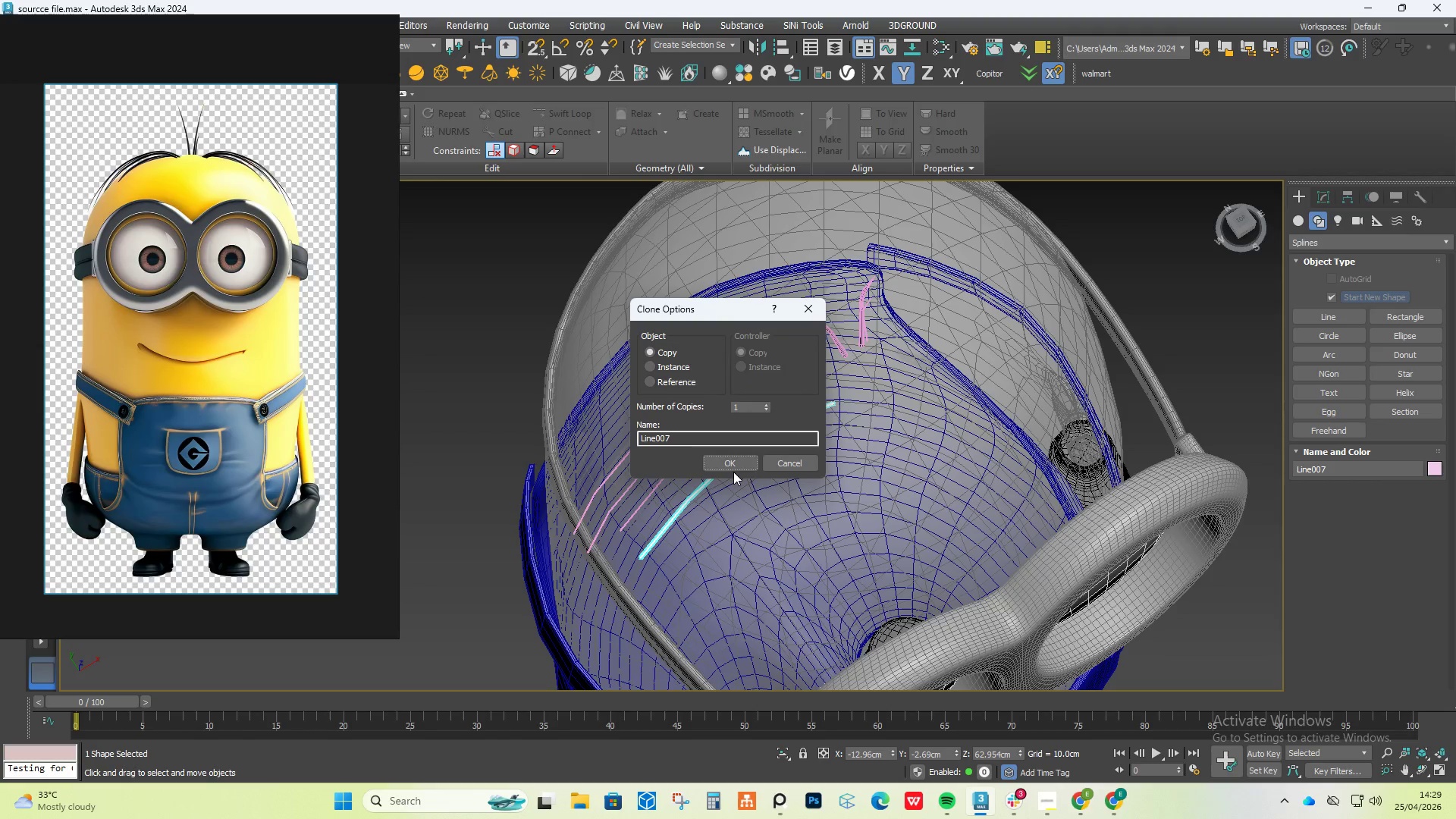 
left_click([734, 465])
 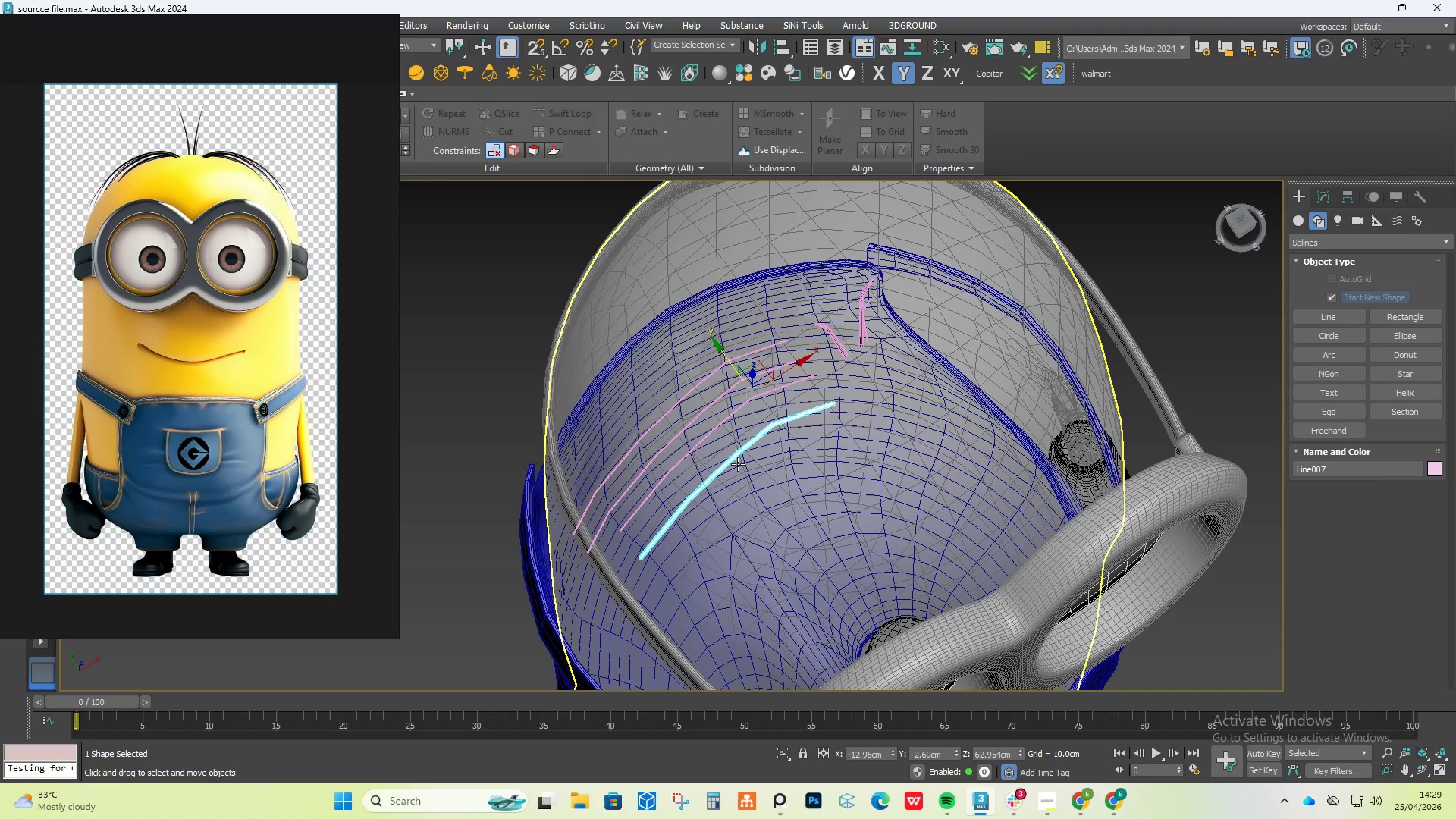 
key(E)
 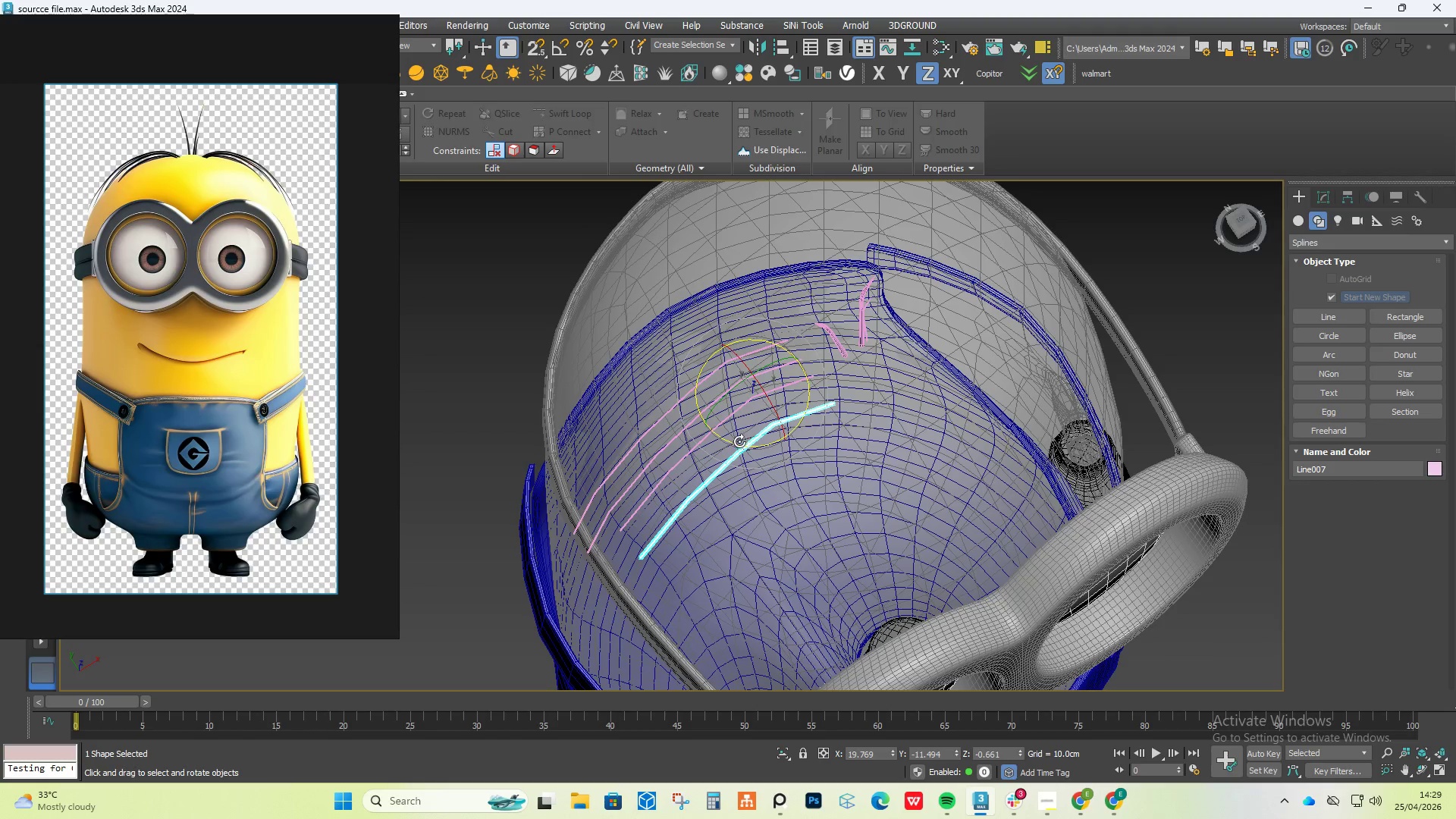 
left_click_drag(start_coordinate=[738, 441], to_coordinate=[752, 447])
 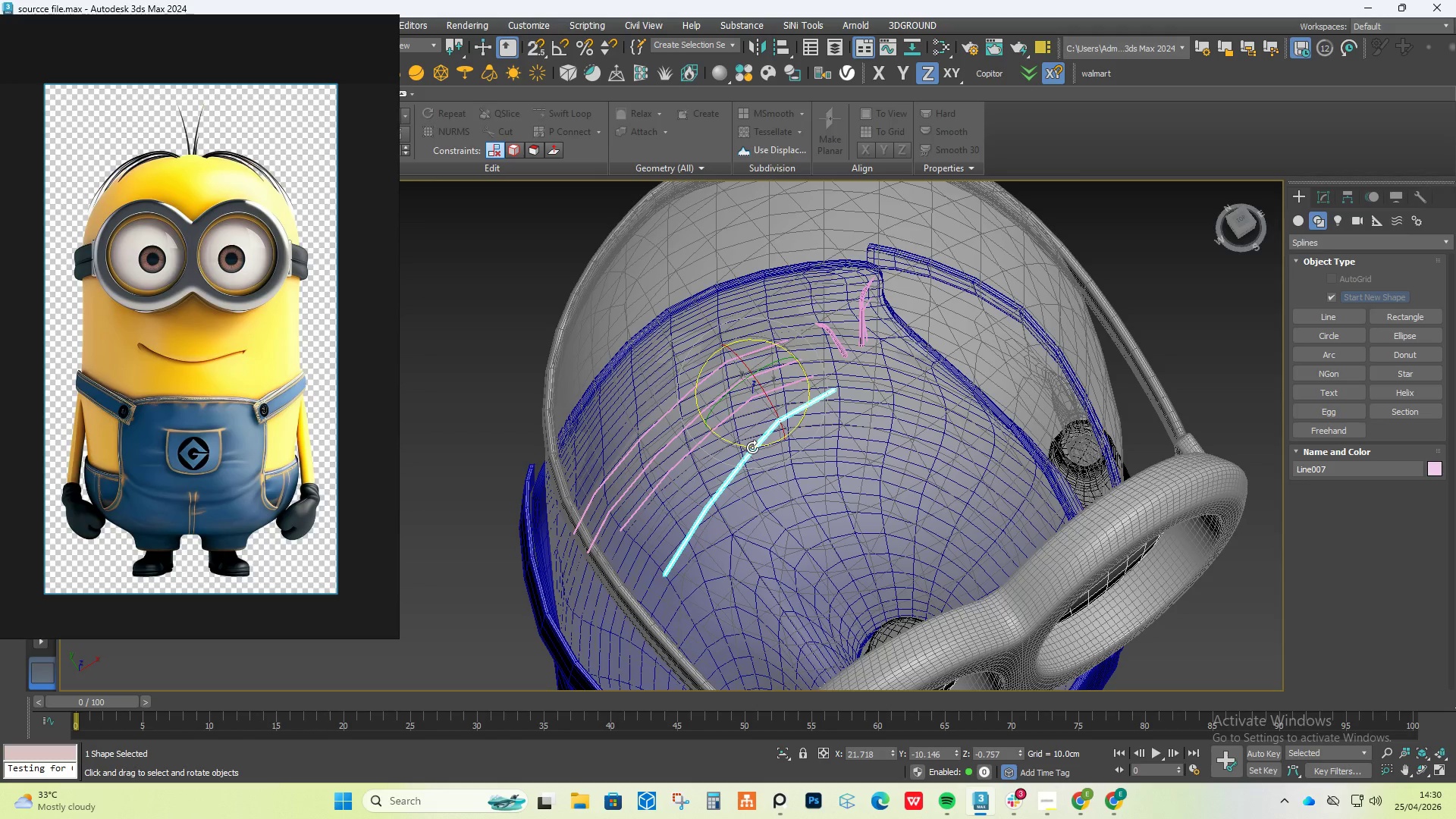 
wait(15.52)
 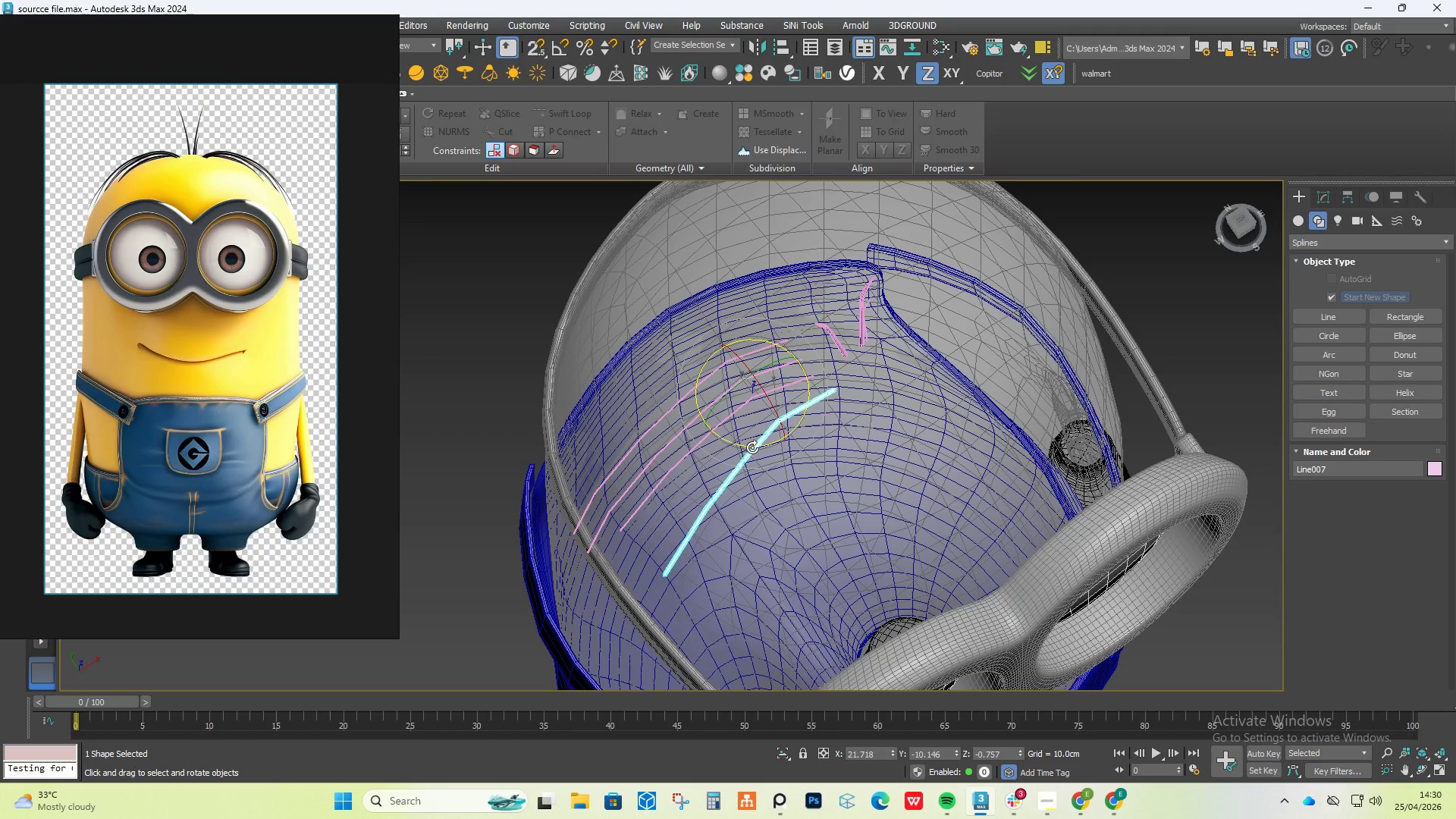 
scroll: coordinate [823, 411], scroll_direction: up, amount: 3.0
 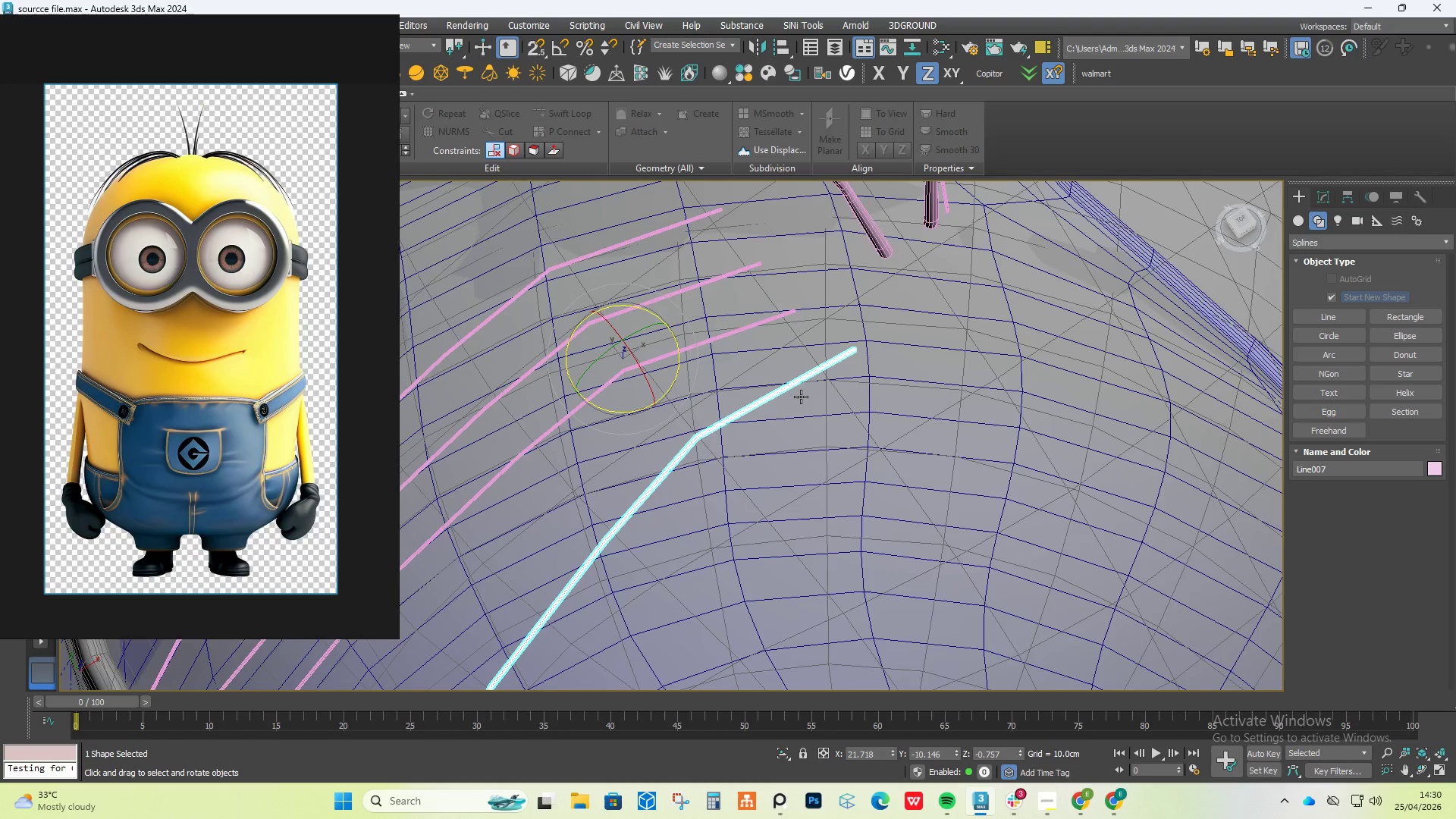 
hold_key(key=AltLeft, duration=1.58)
 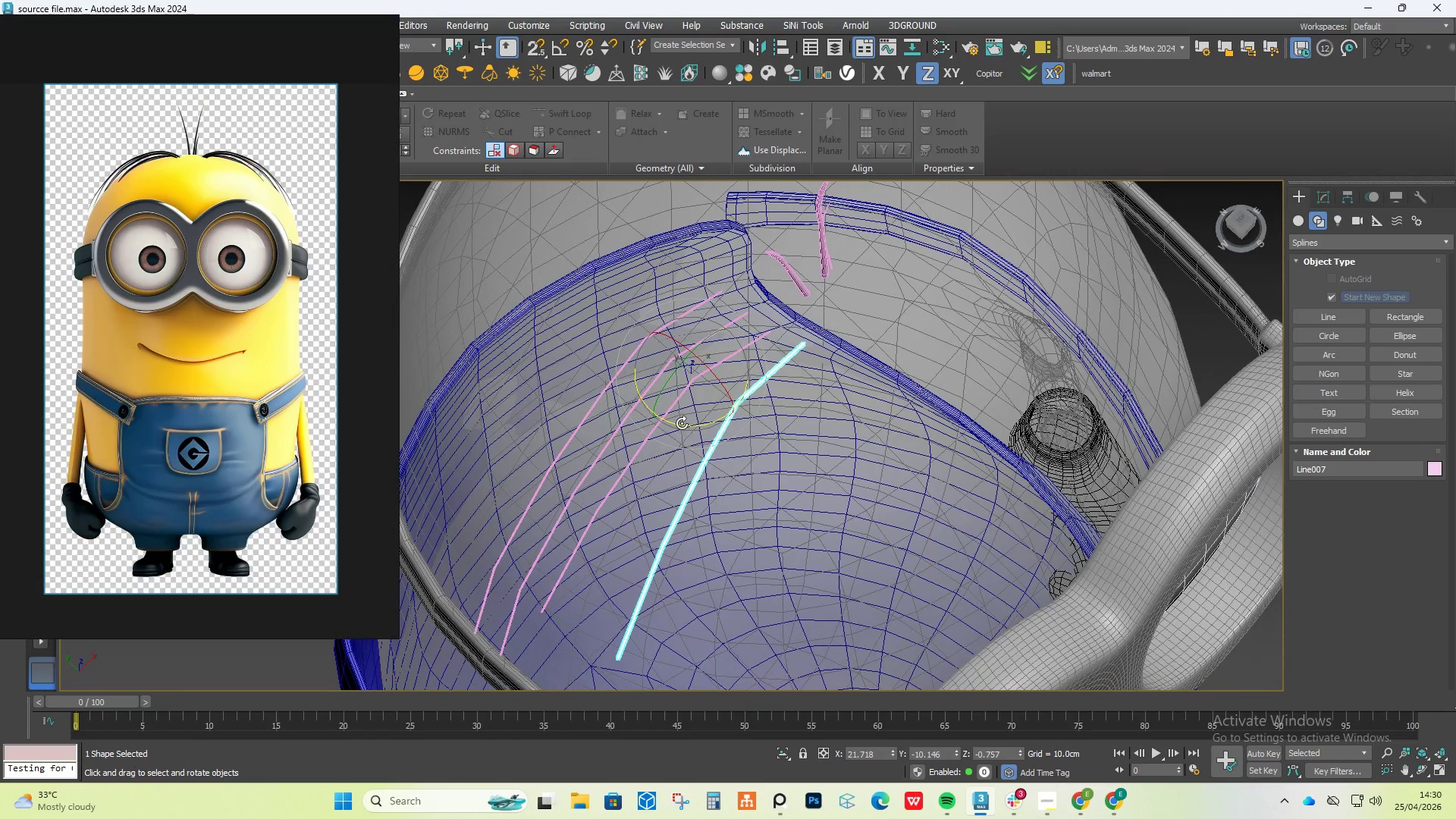 
scroll: coordinate [806, 393], scroll_direction: down, amount: 2.0
 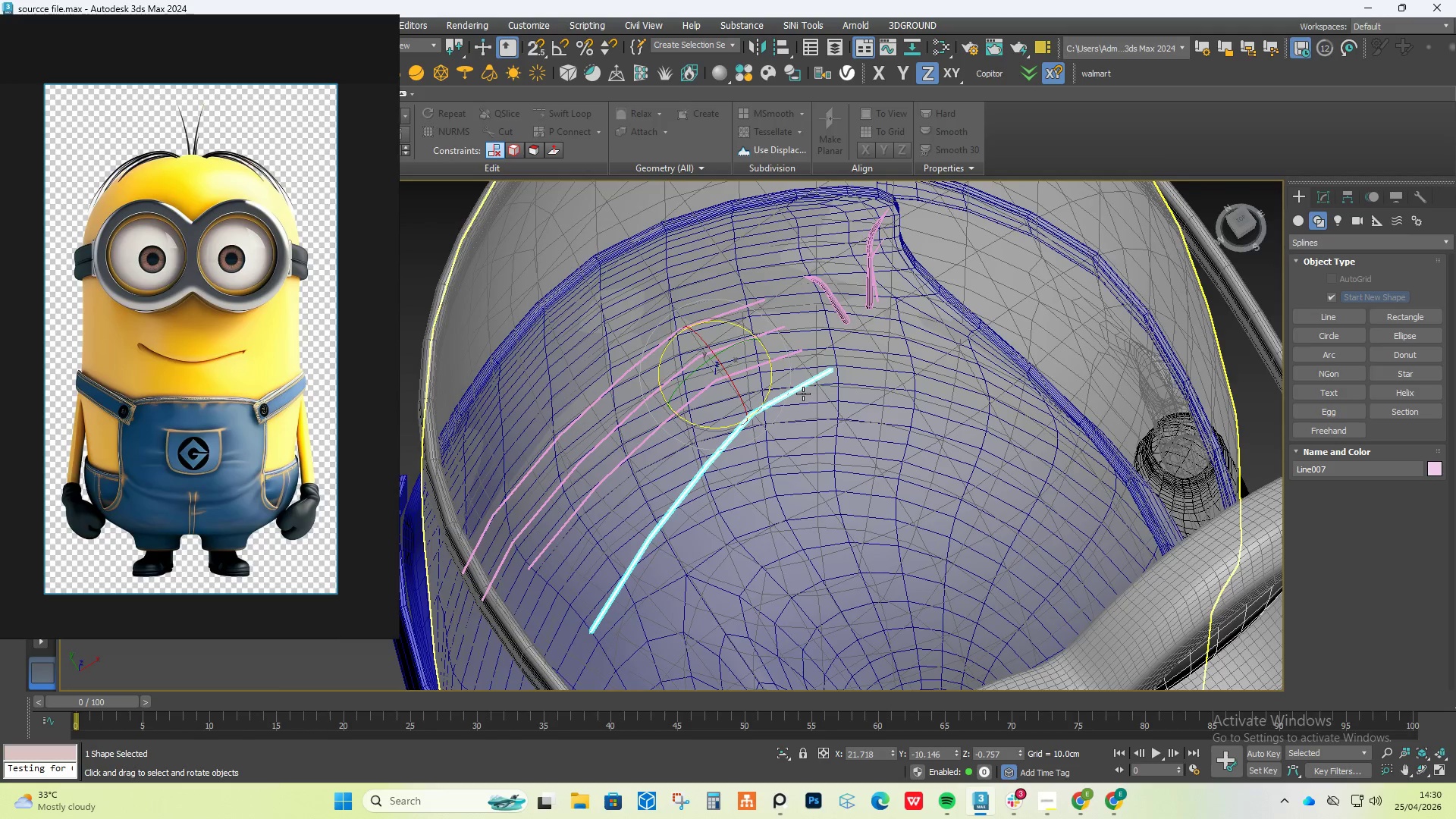 
left_click_drag(start_coordinate=[682, 423], to_coordinate=[691, 424])
 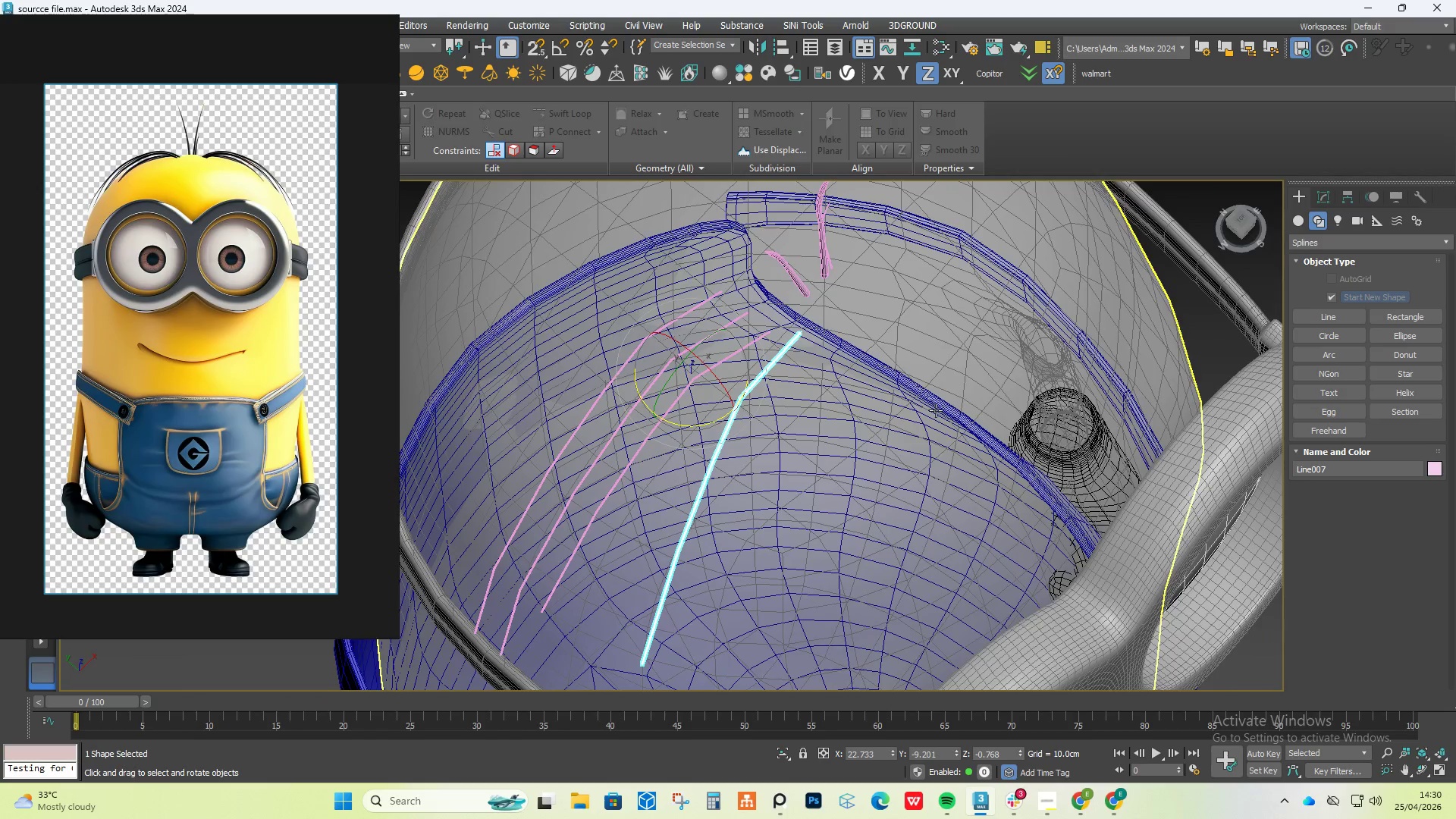 
hold_key(key=AltLeft, duration=1.19)
 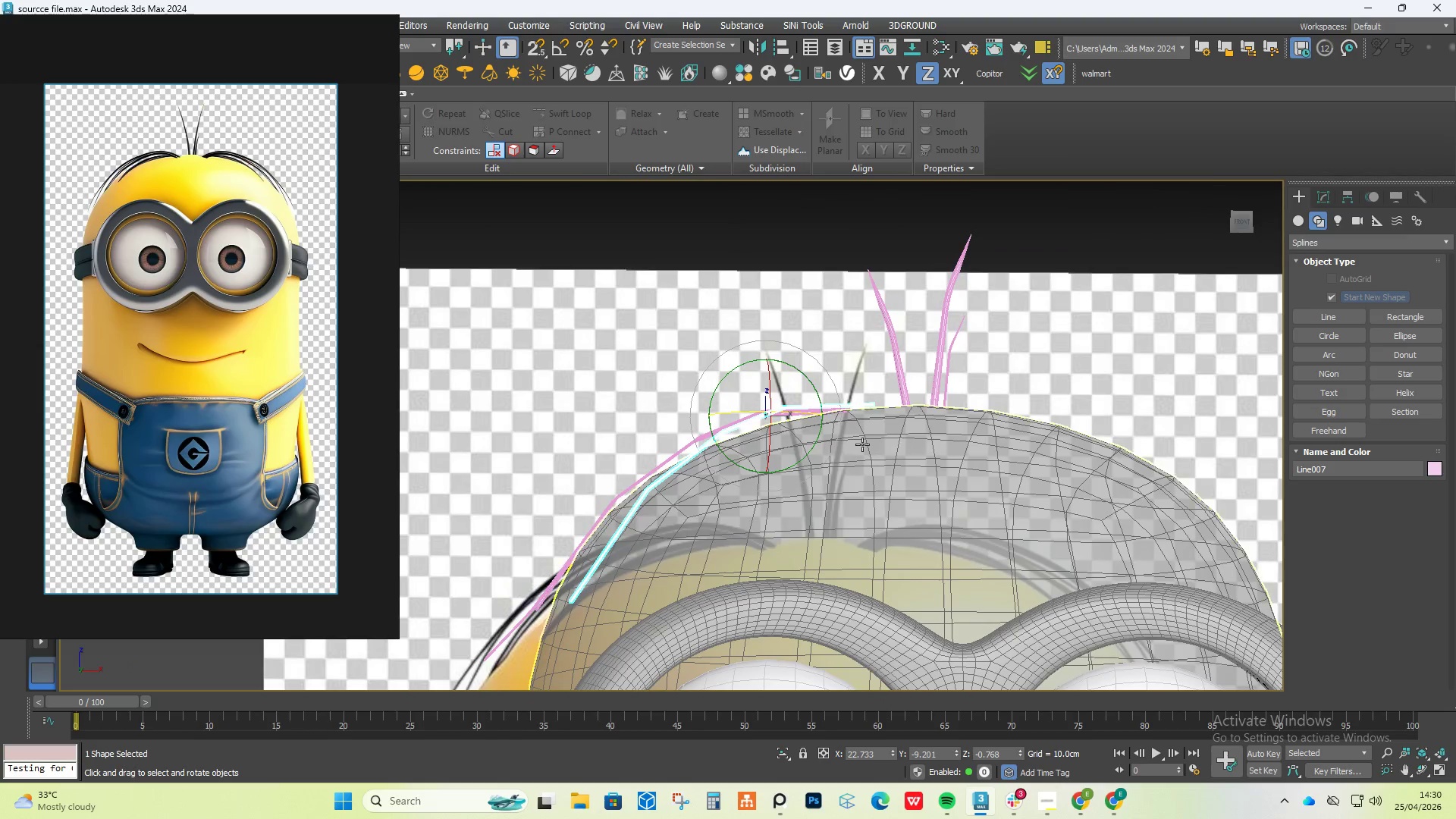 
key(Alt+X)
 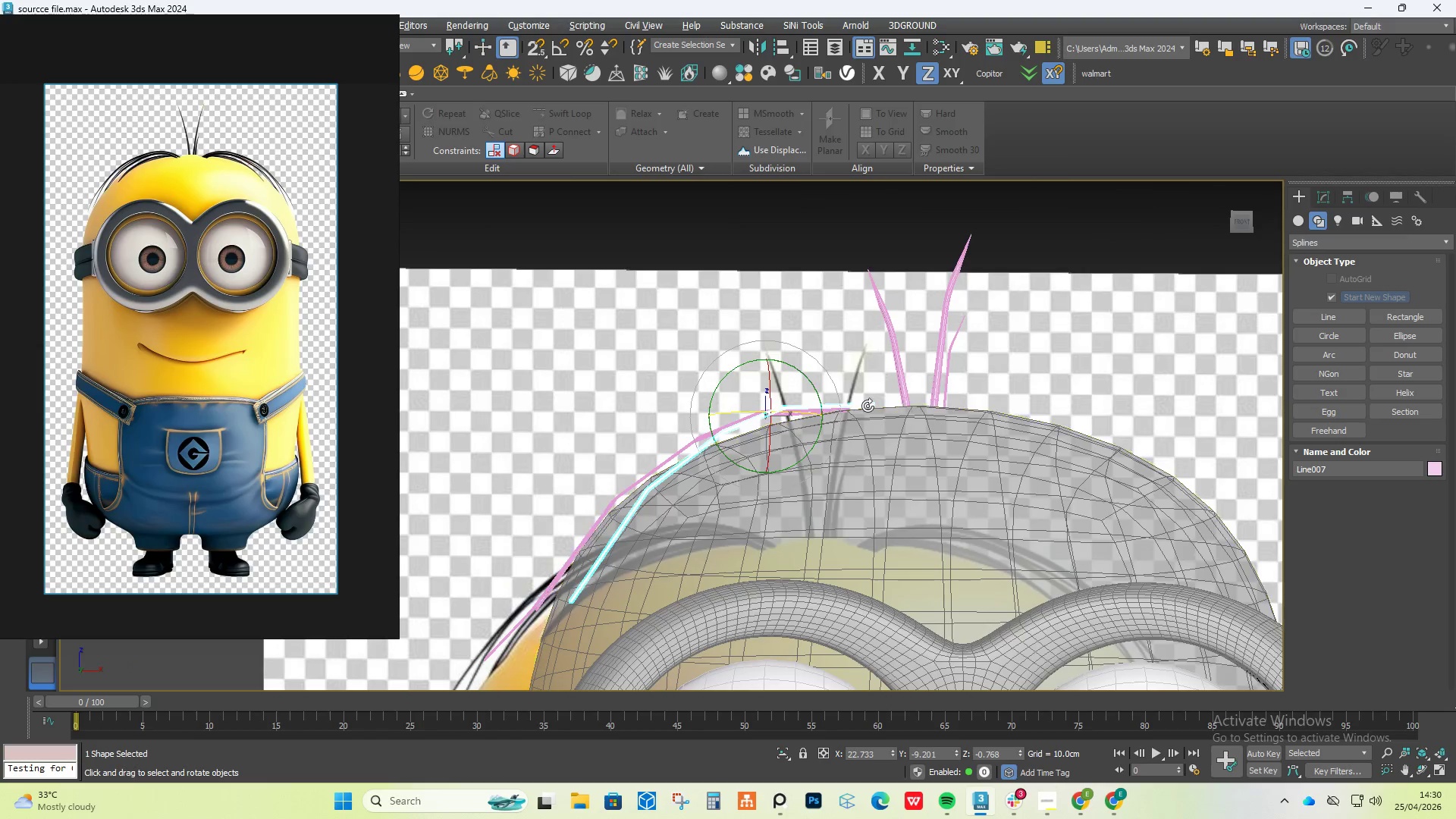 
hold_key(key=AltLeft, duration=0.41)
 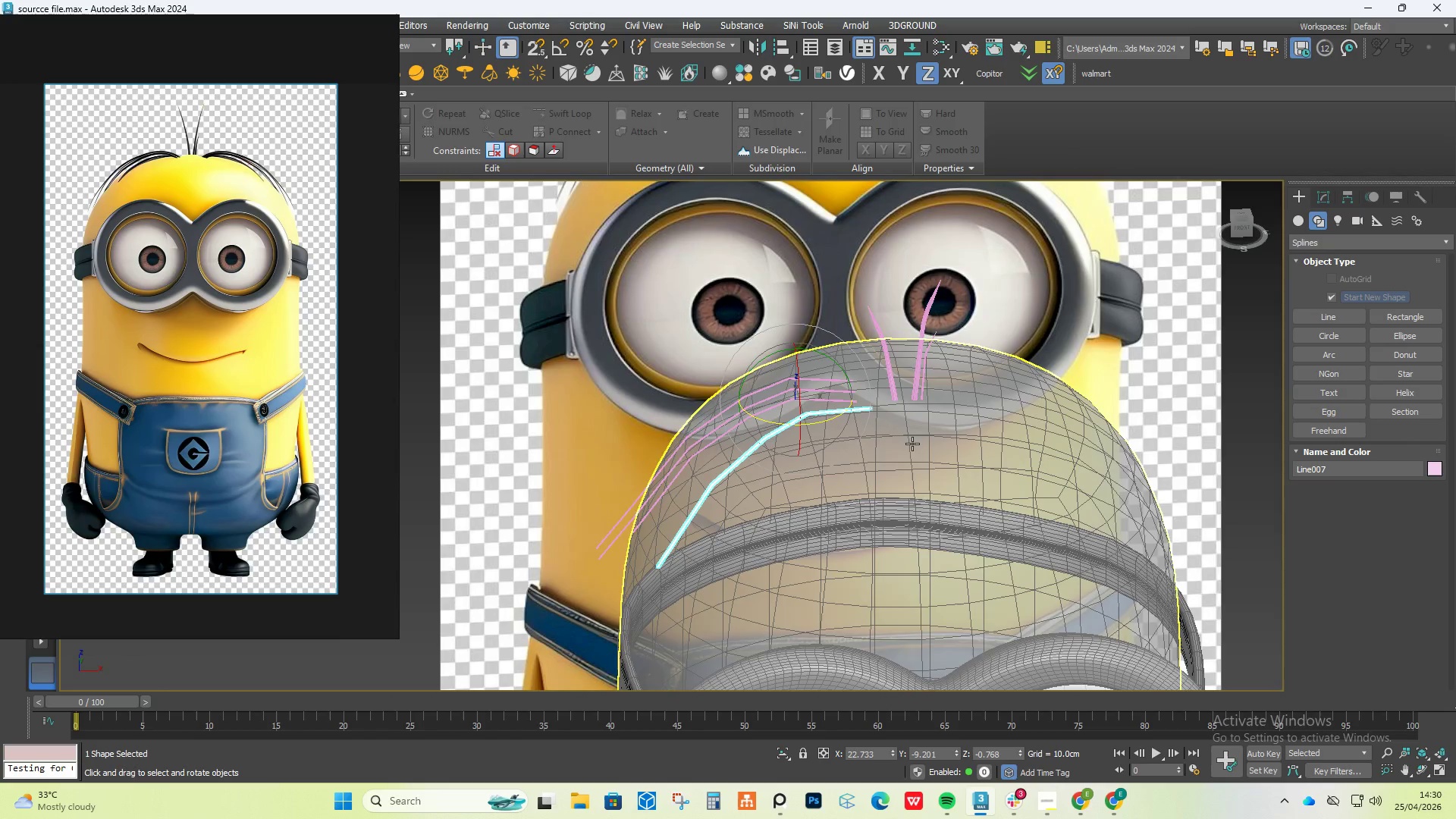 
scroll: coordinate [867, 453], scroll_direction: down, amount: 1.0
 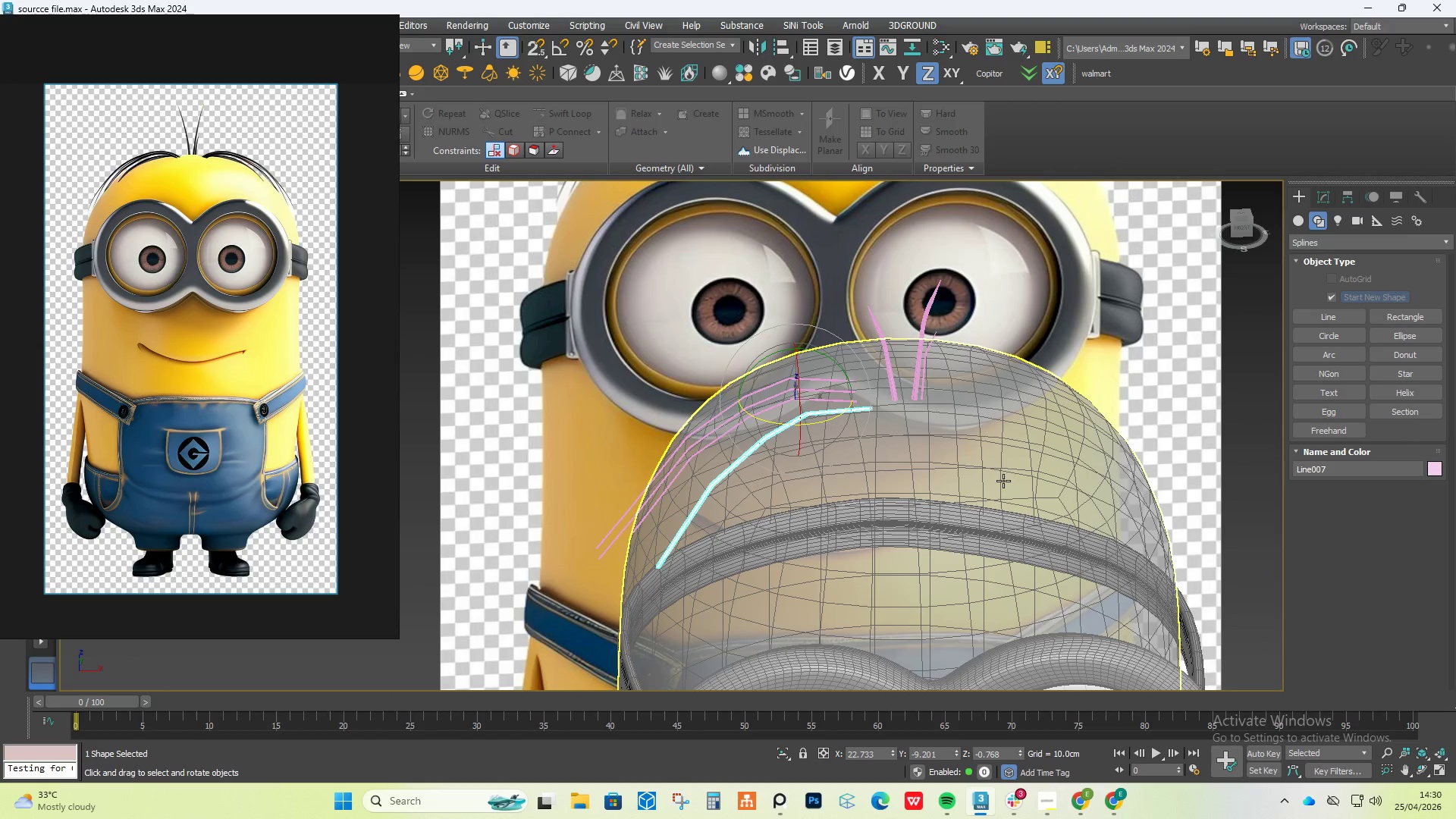 
left_click([1003, 481])
 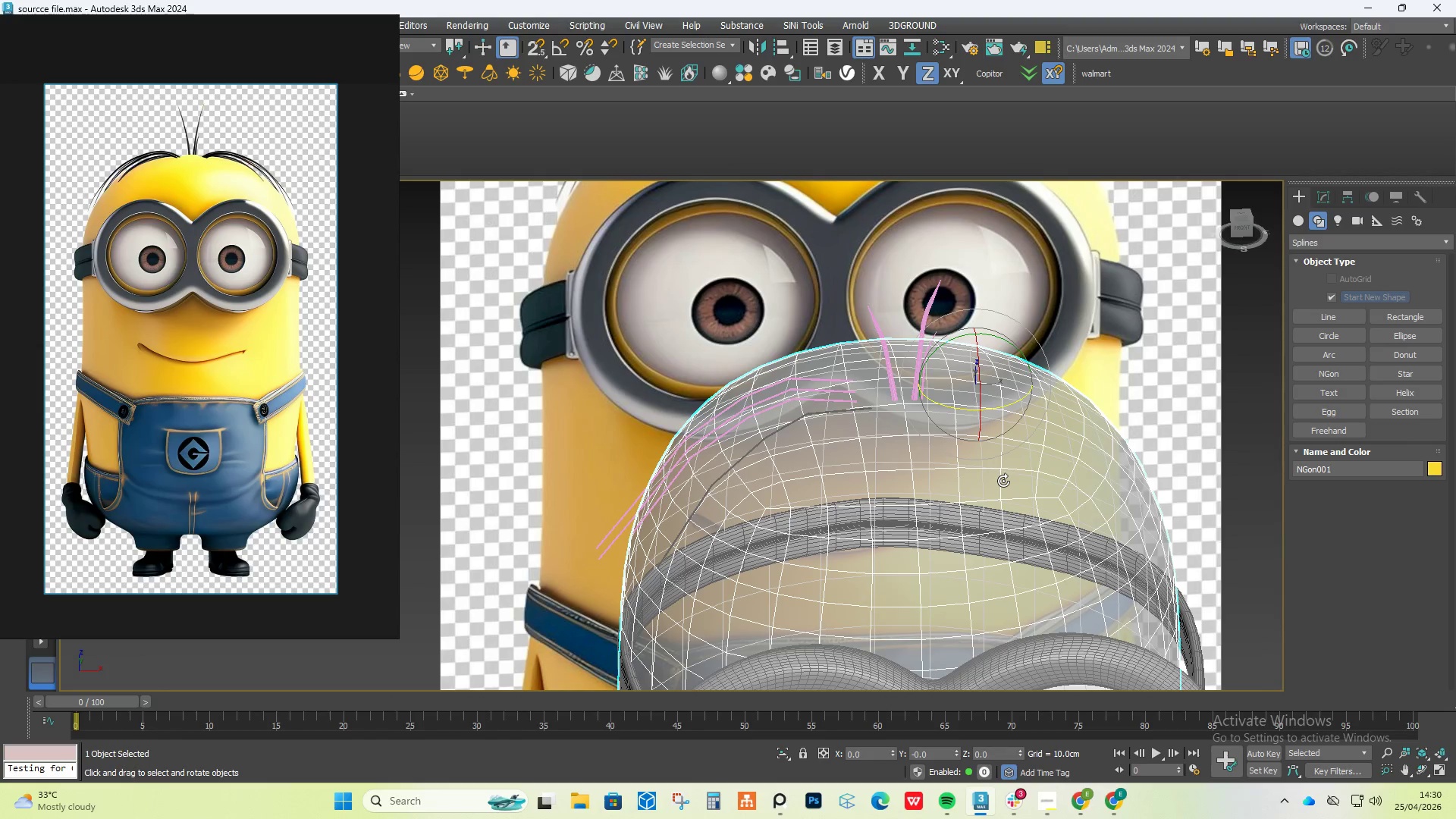 
key(Alt+X)
 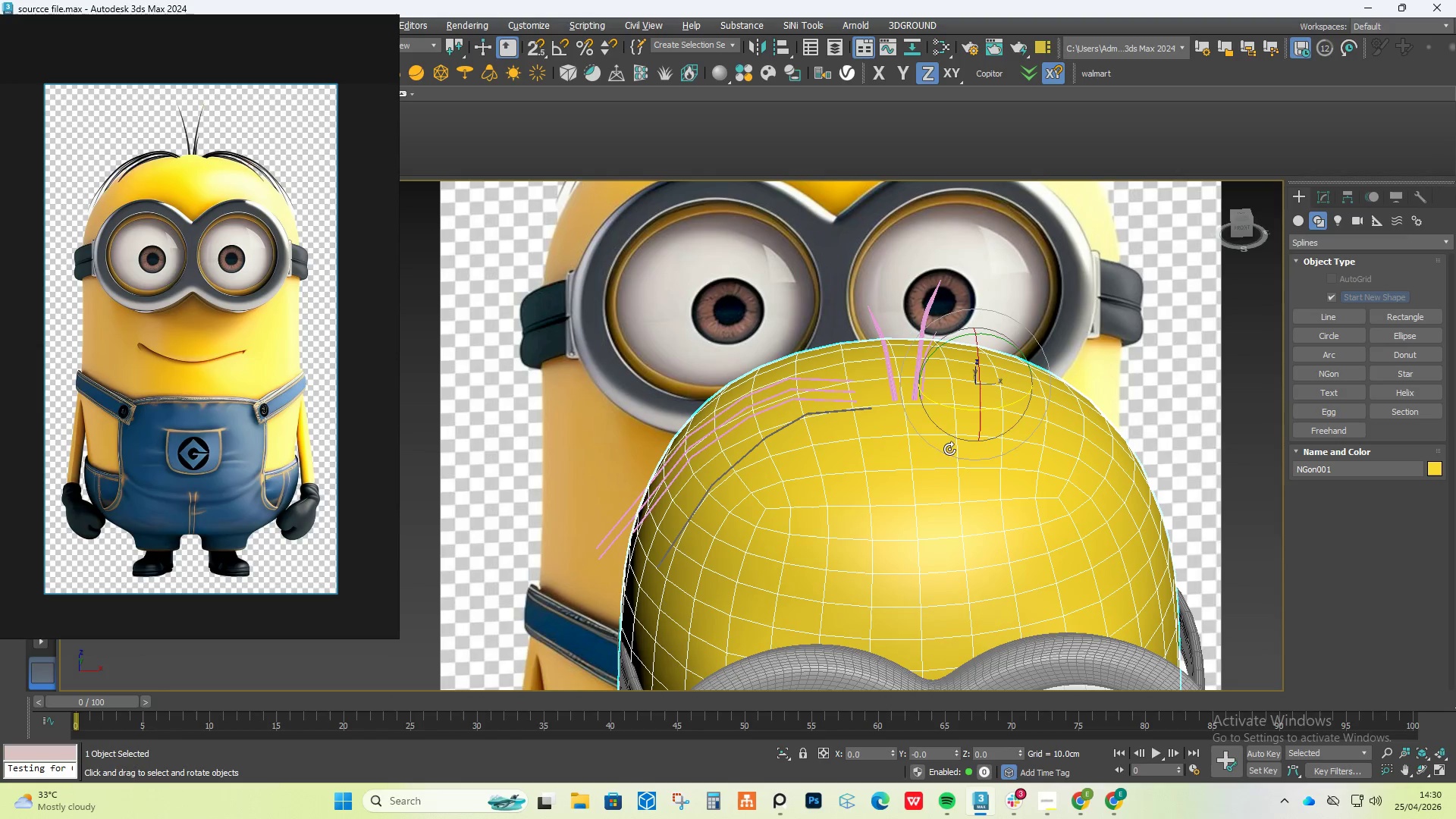 
scroll: coordinate [833, 416], scroll_direction: up, amount: 5.0
 